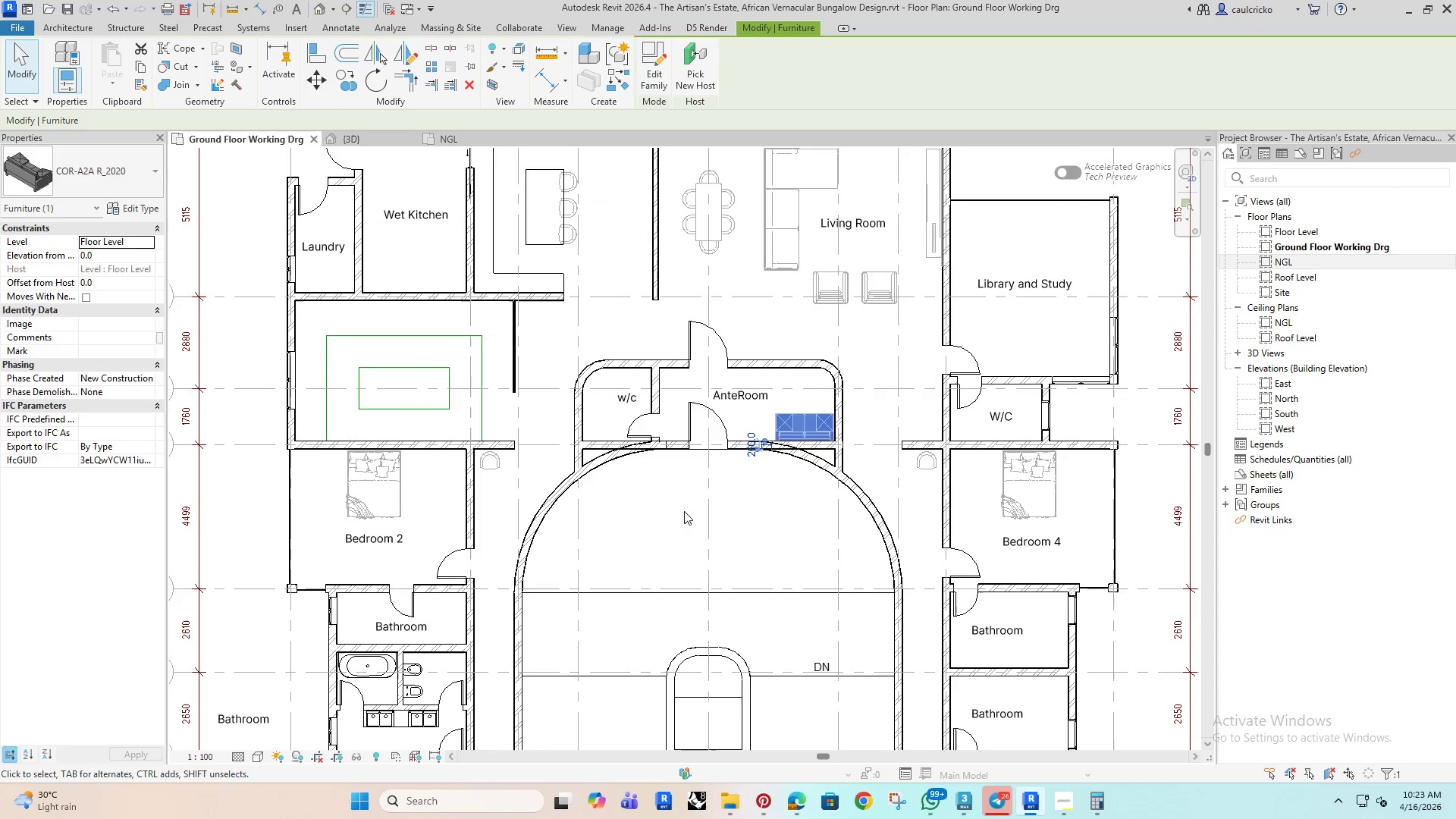 
left_click([675, 507])
 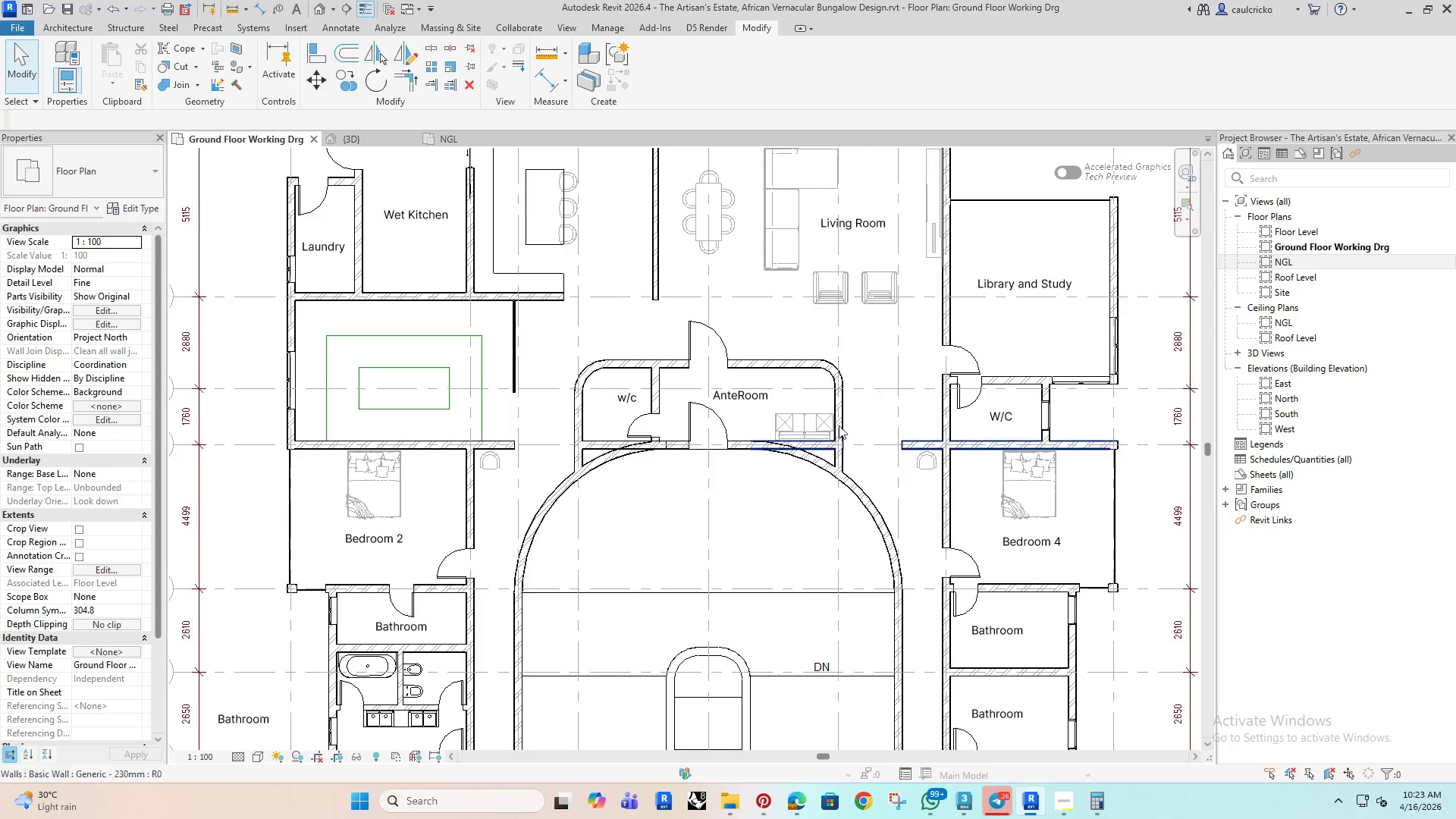 
scroll: coordinate [757, 387], scroll_direction: up, amount: 3.0
 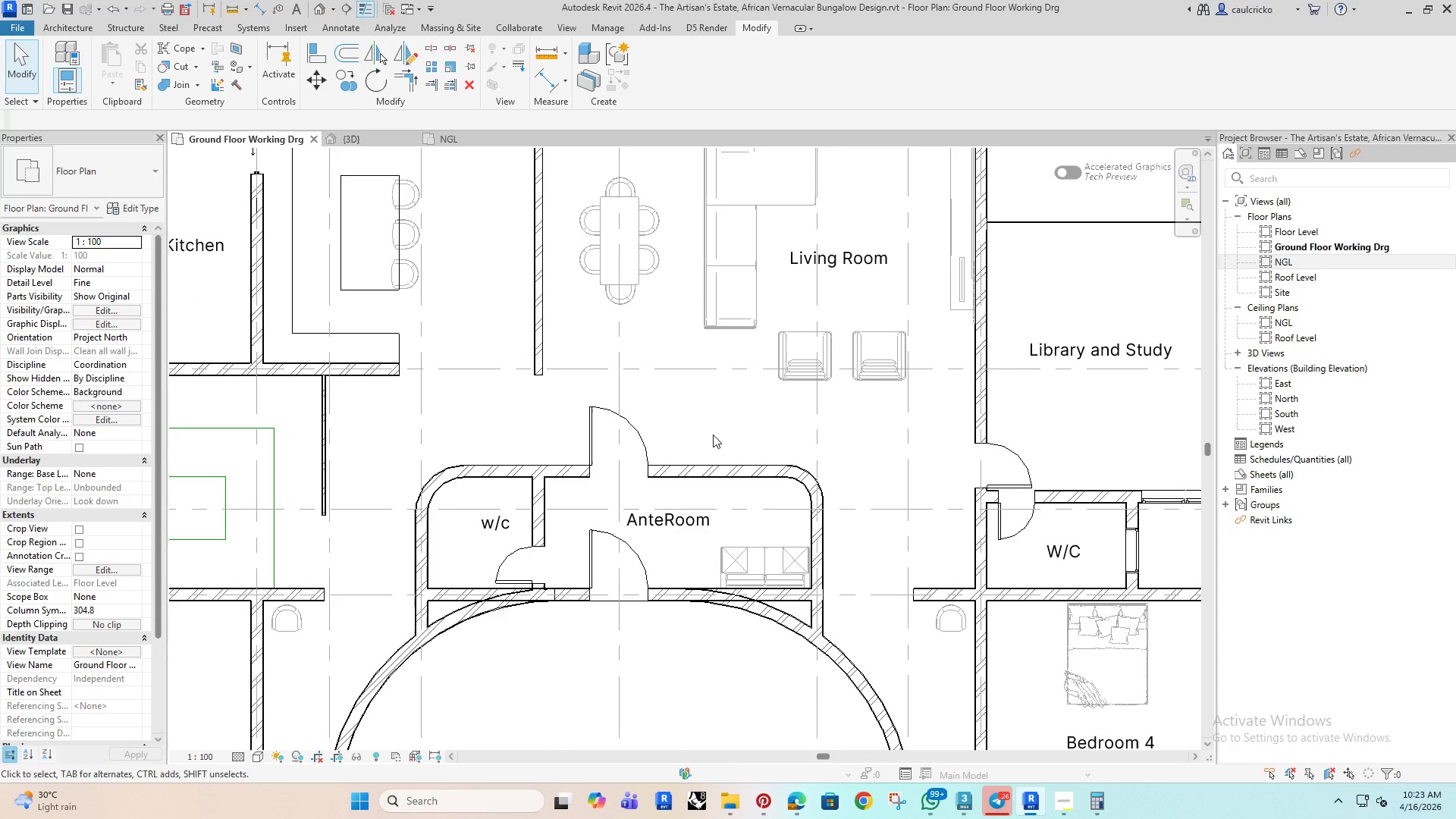 
wait(8.34)
 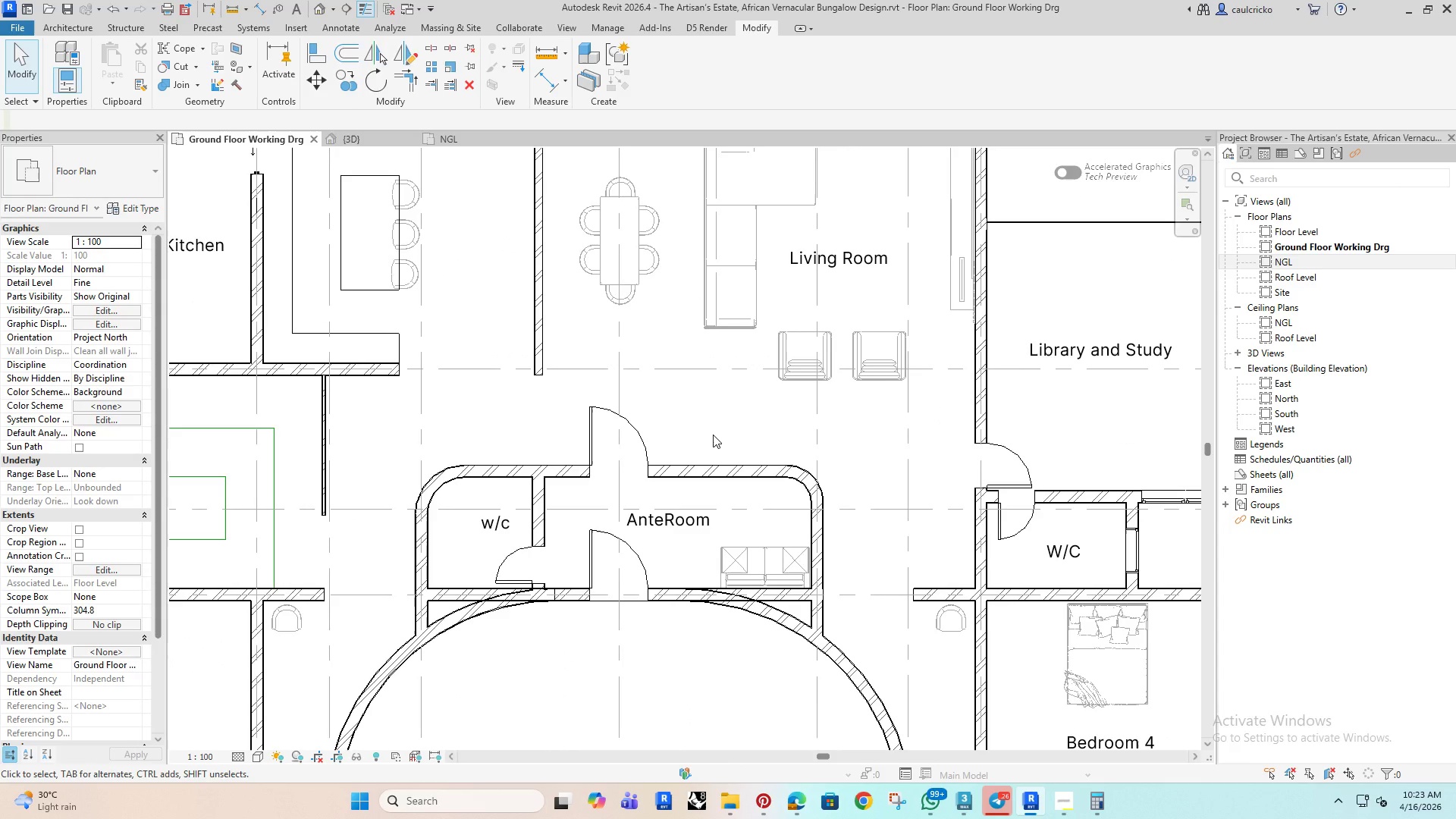 
left_click([805, 476])
 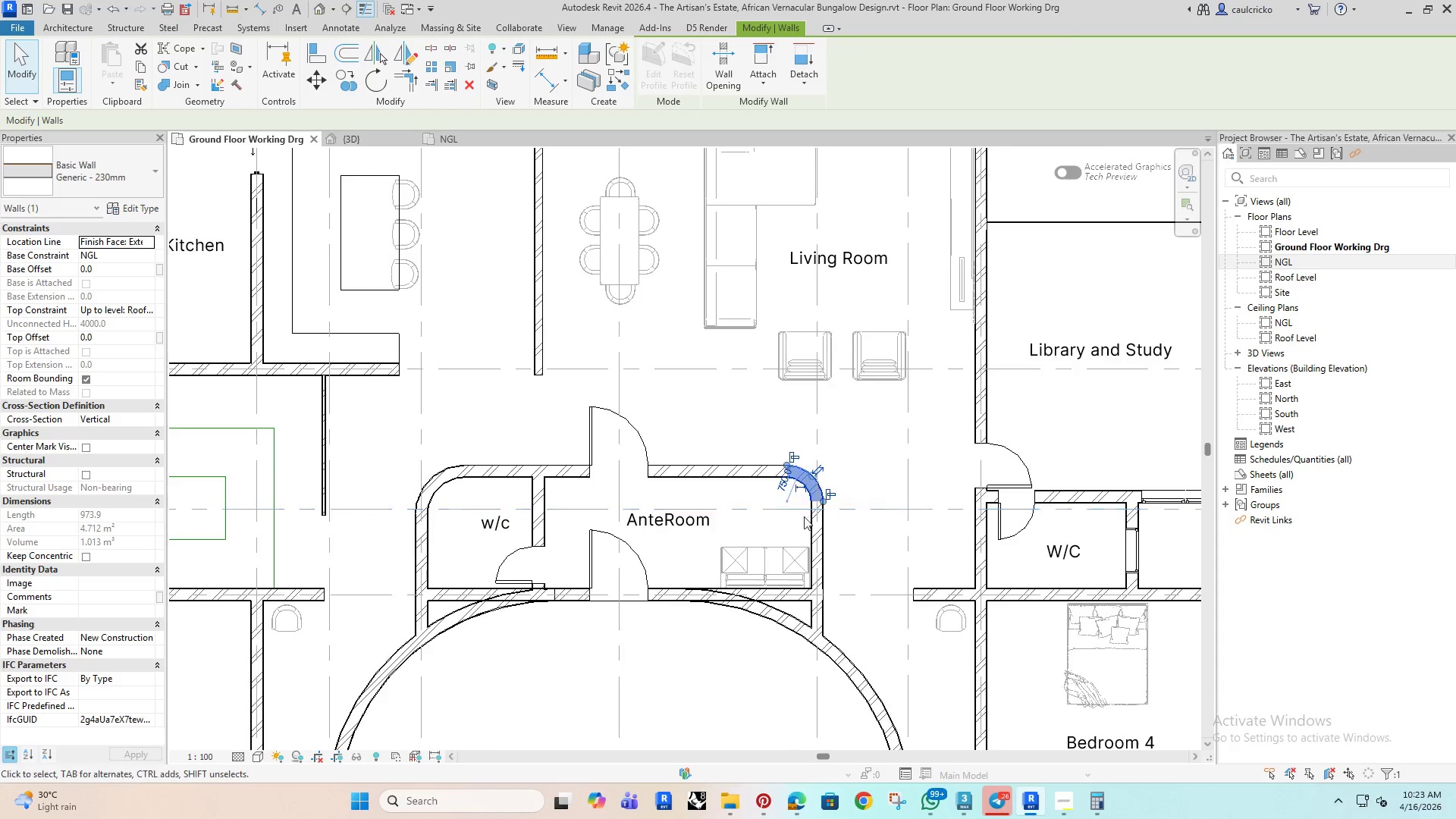 
scroll: coordinate [785, 498], scroll_direction: up, amount: 10.0
 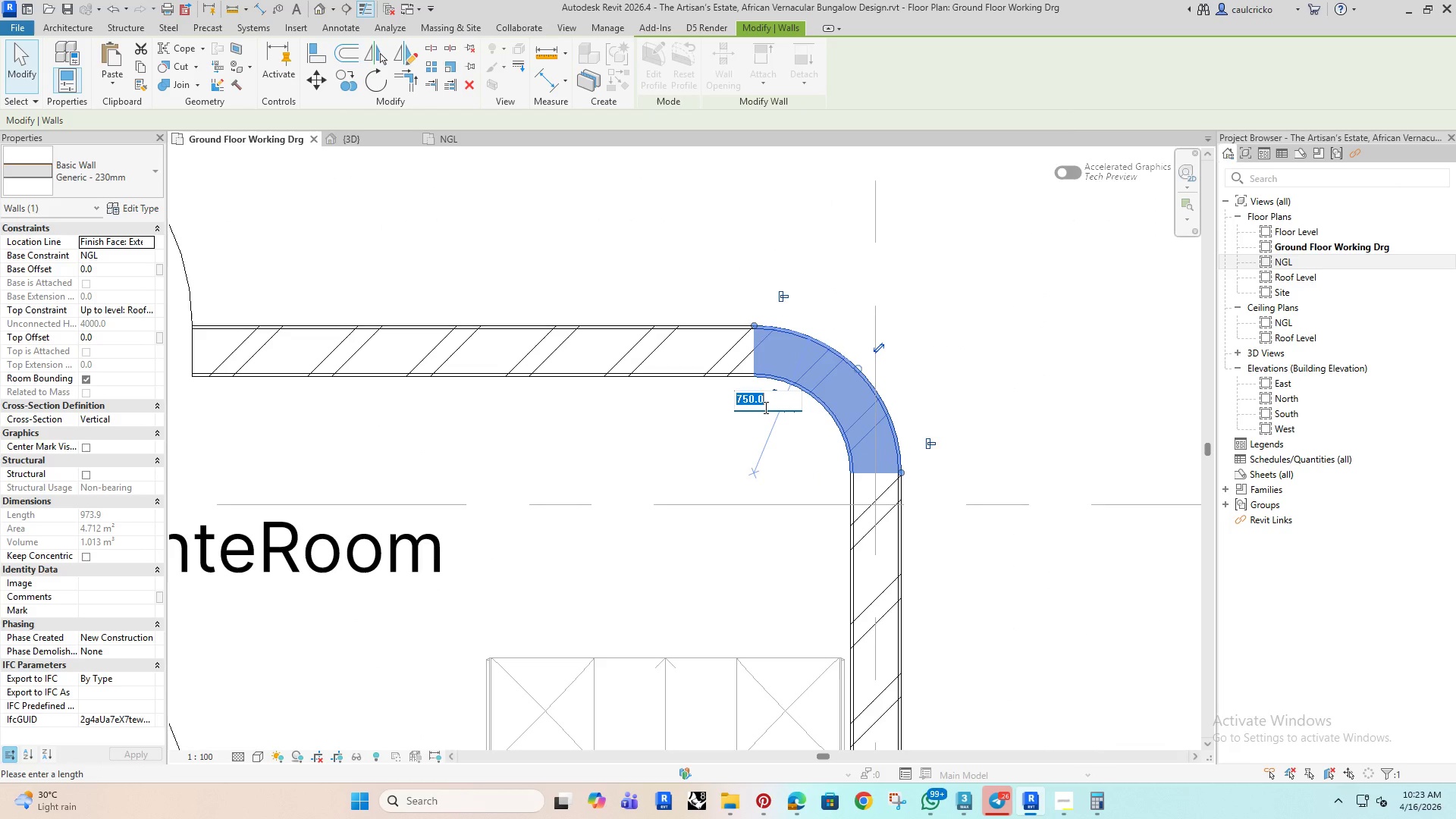 
type(1000)
 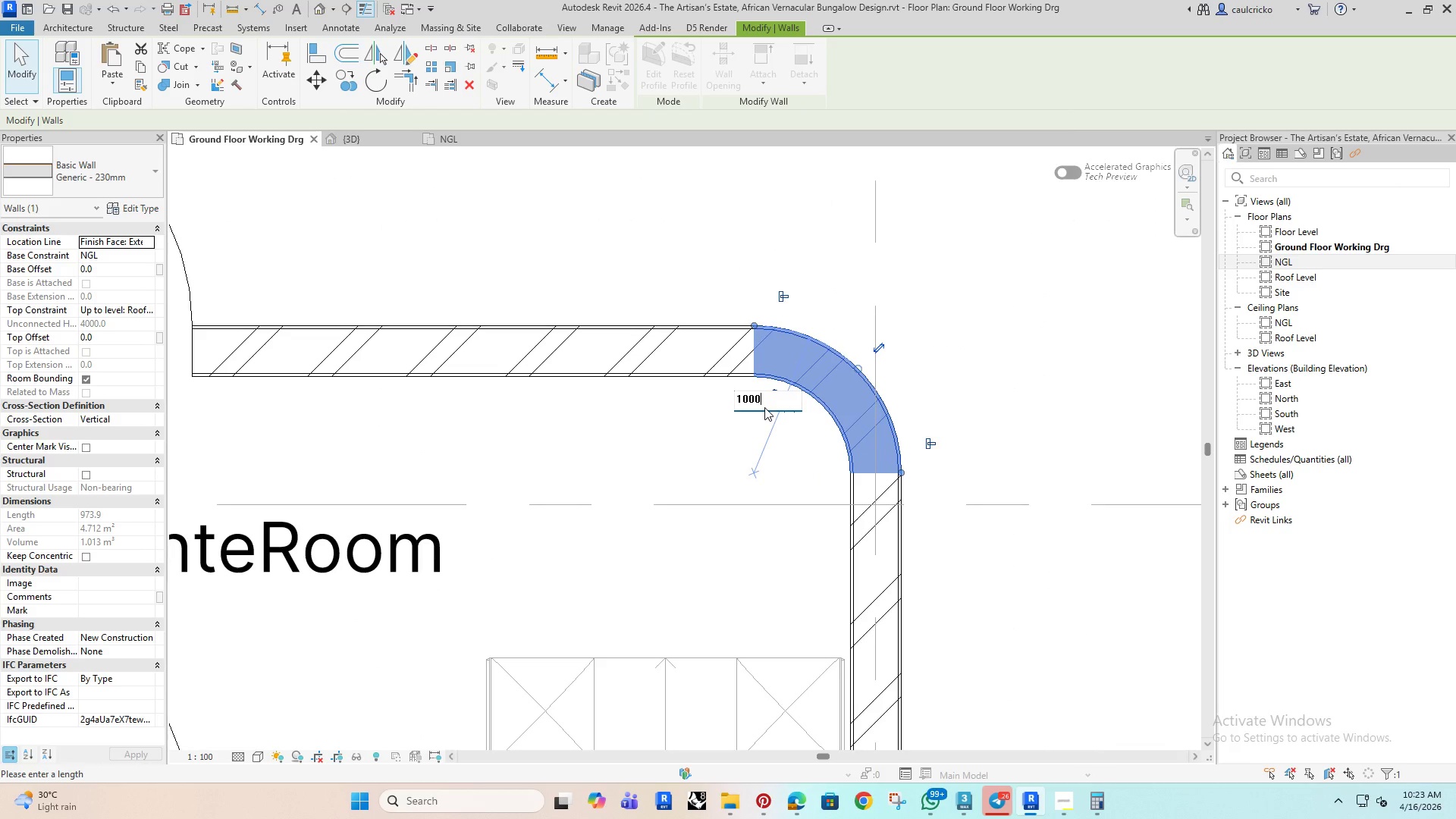 
key(Enter)
 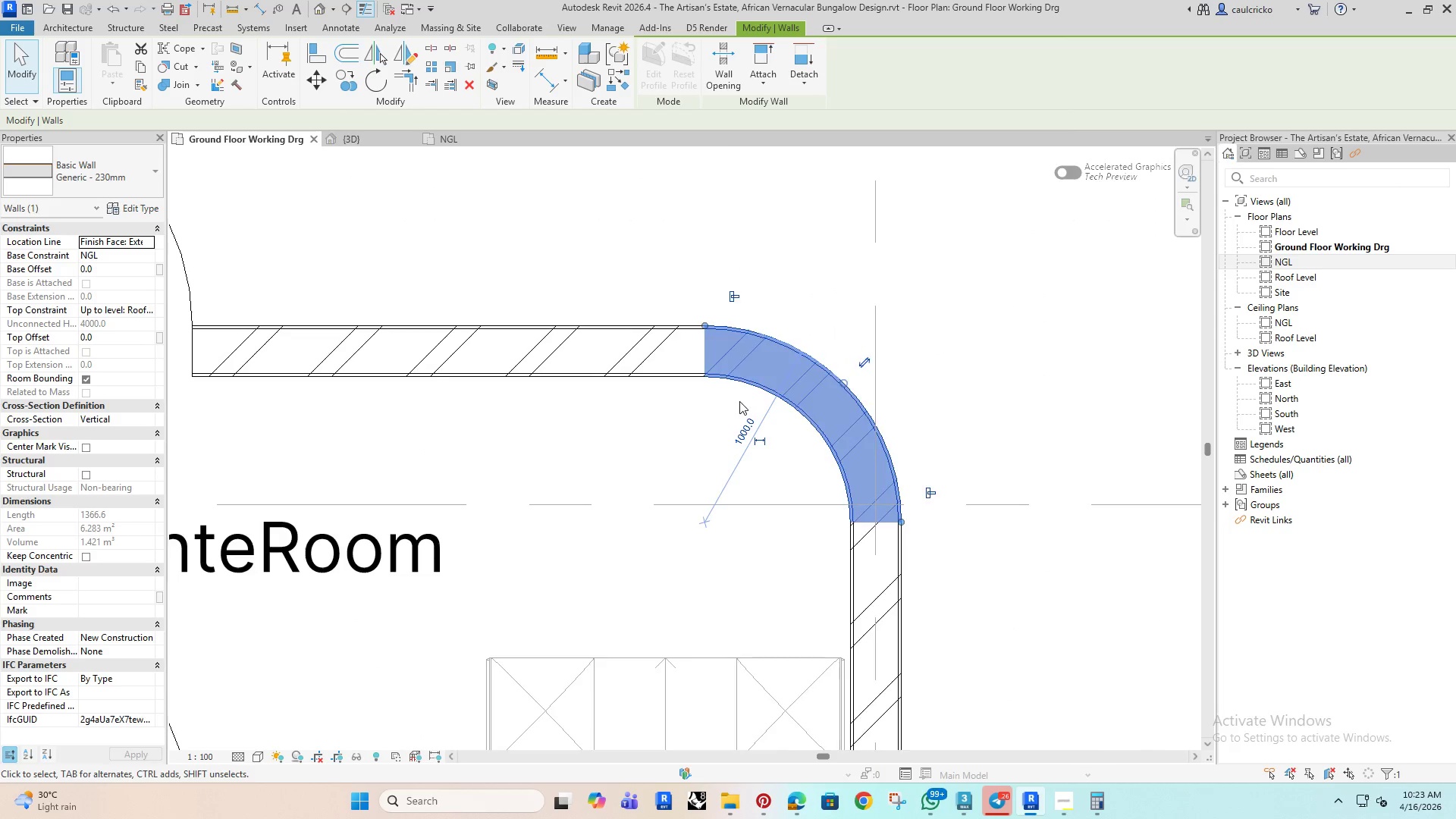 
left_click([652, 263])
 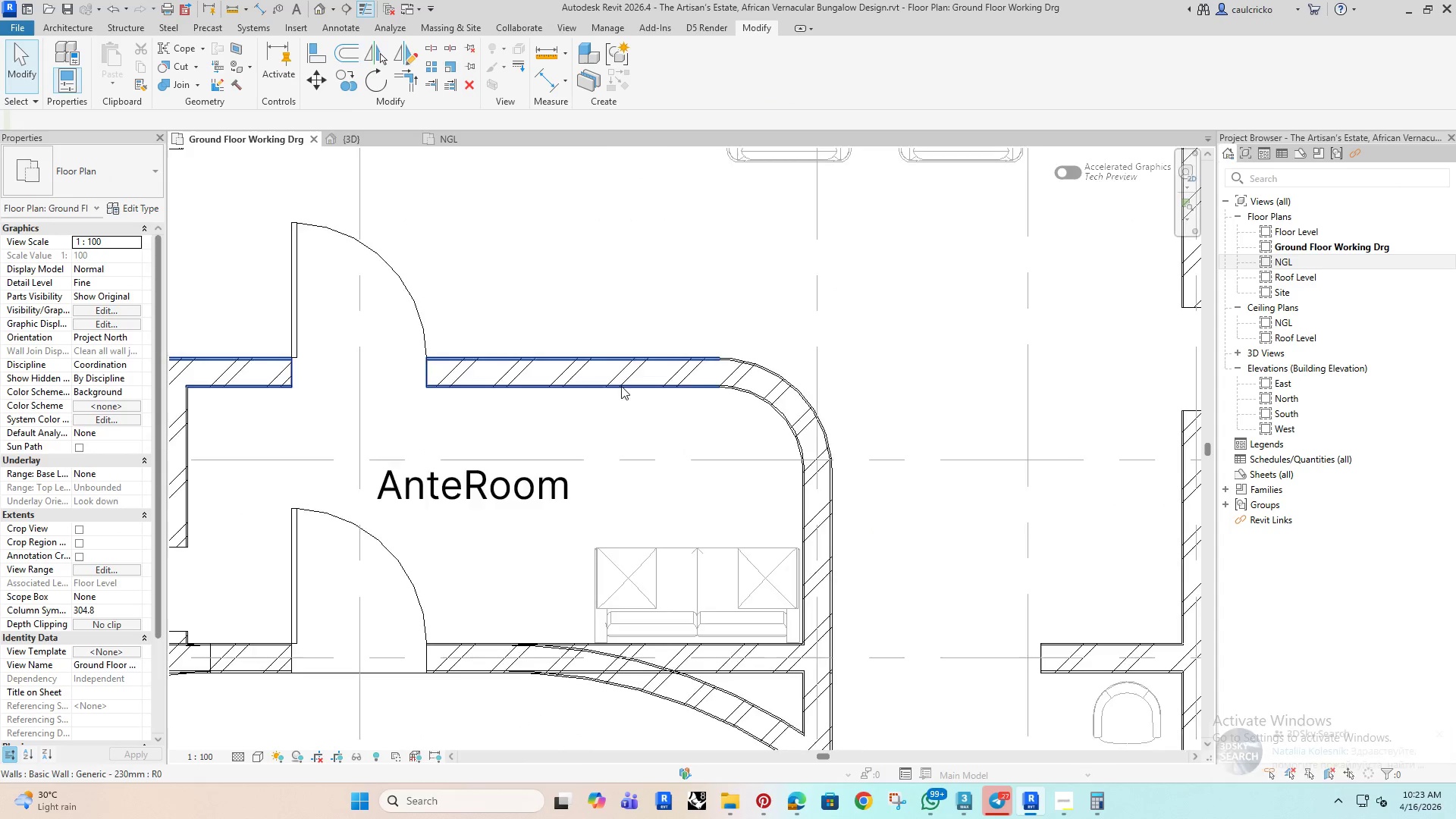 
scroll: coordinate [622, 388], scroll_direction: down, amount: 10.0
 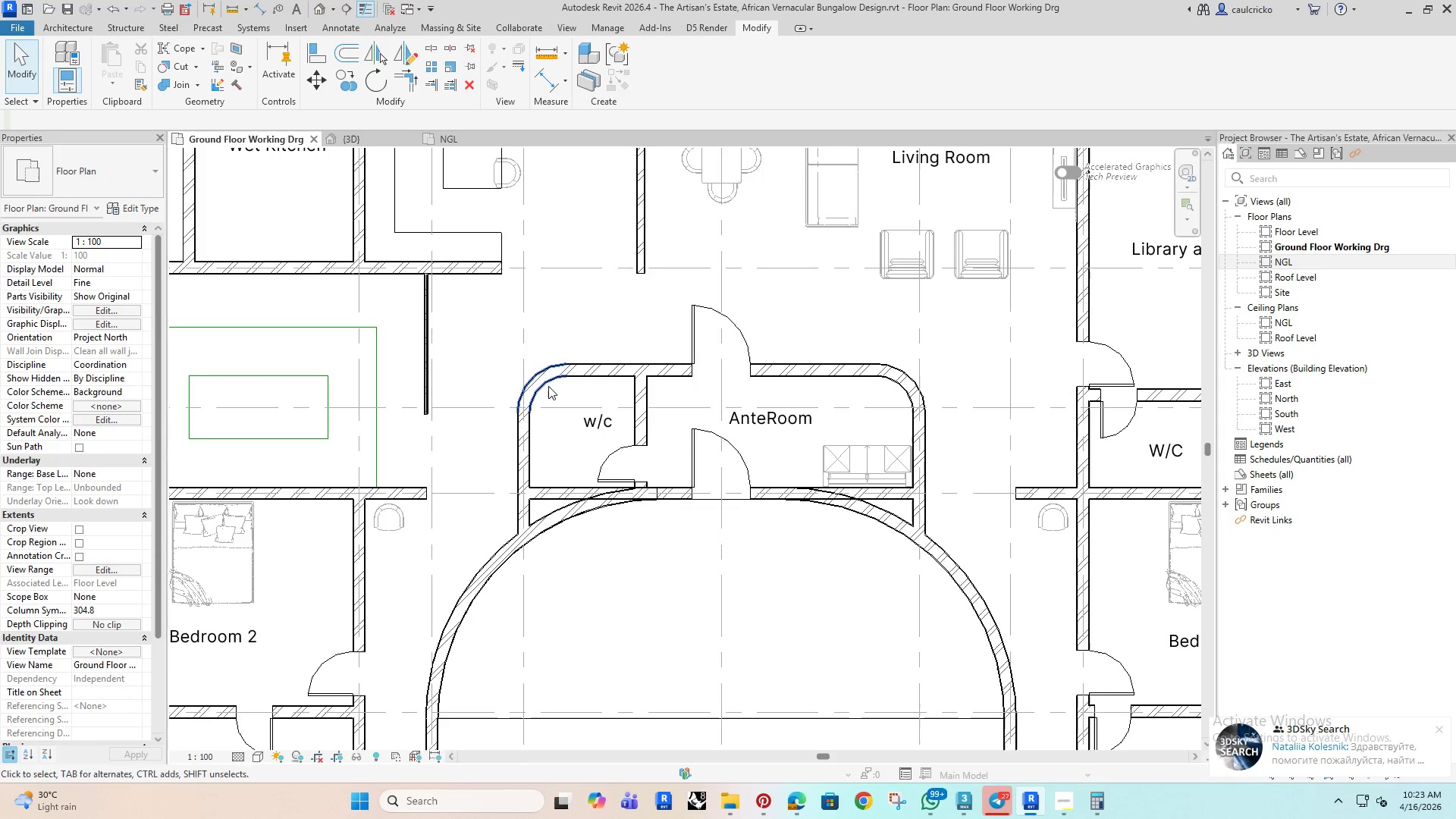 
left_click([547, 384])
 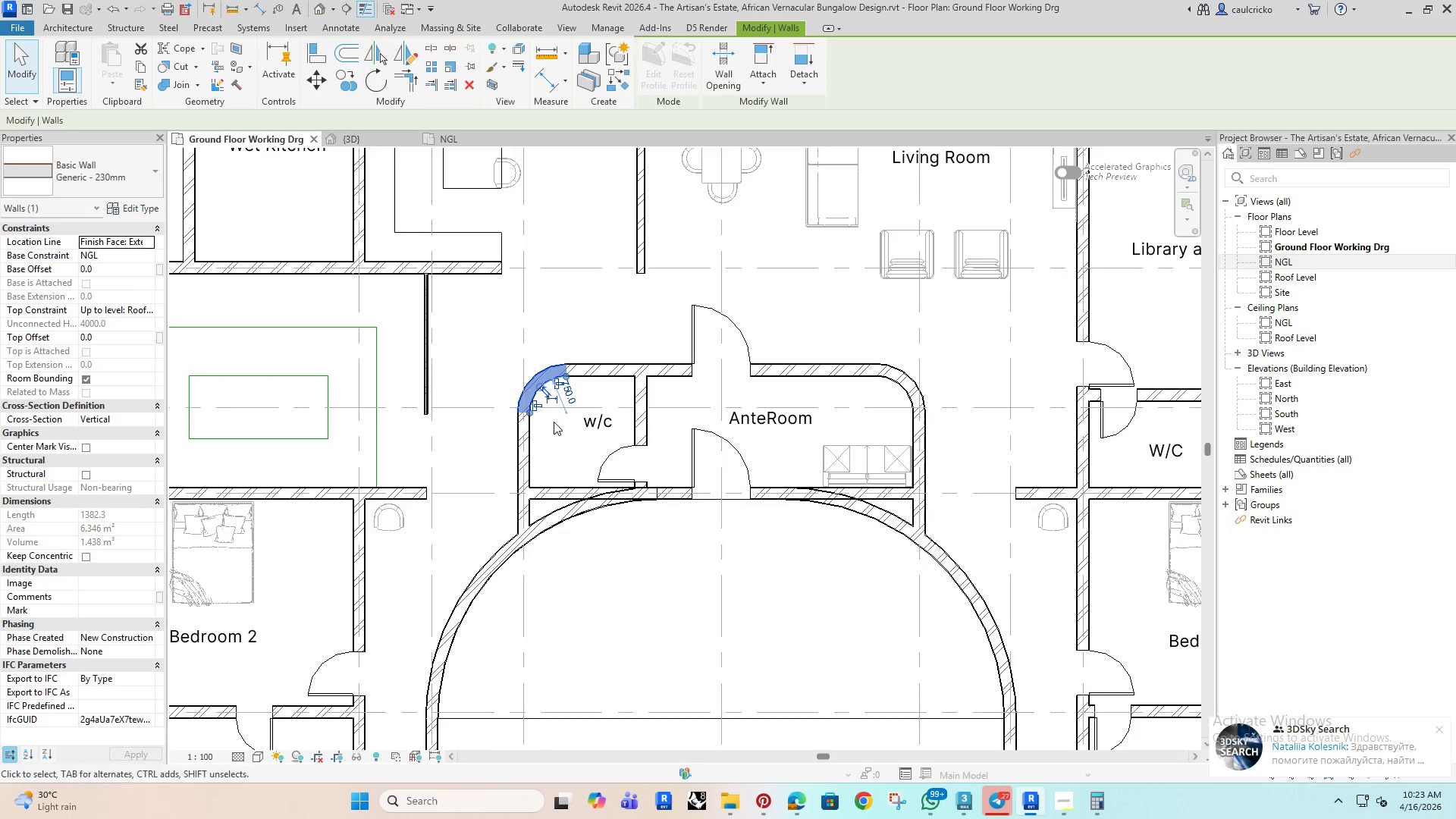 
scroll: coordinate [553, 422], scroll_direction: up, amount: 4.0
 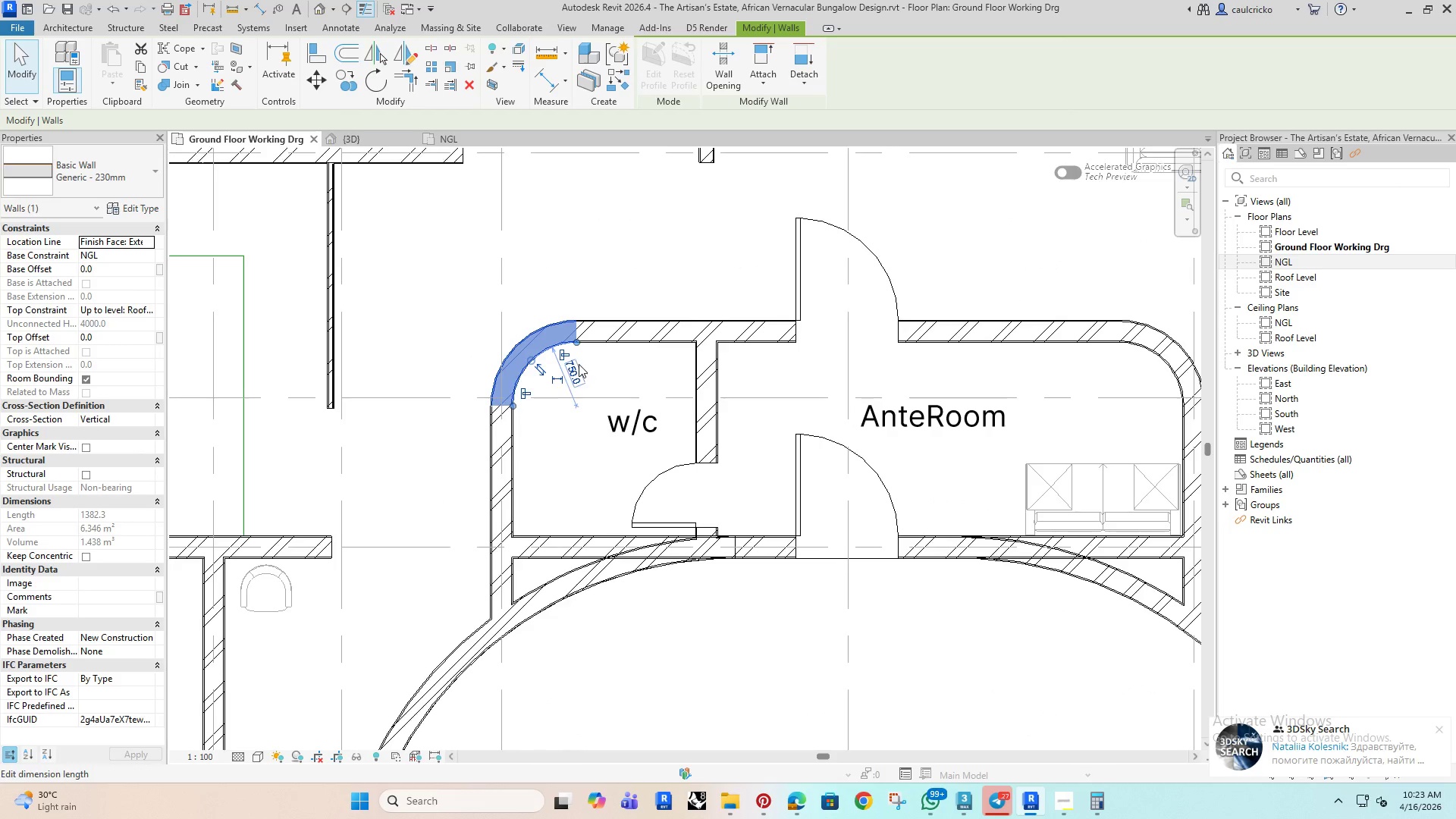 
left_click([579, 364])
 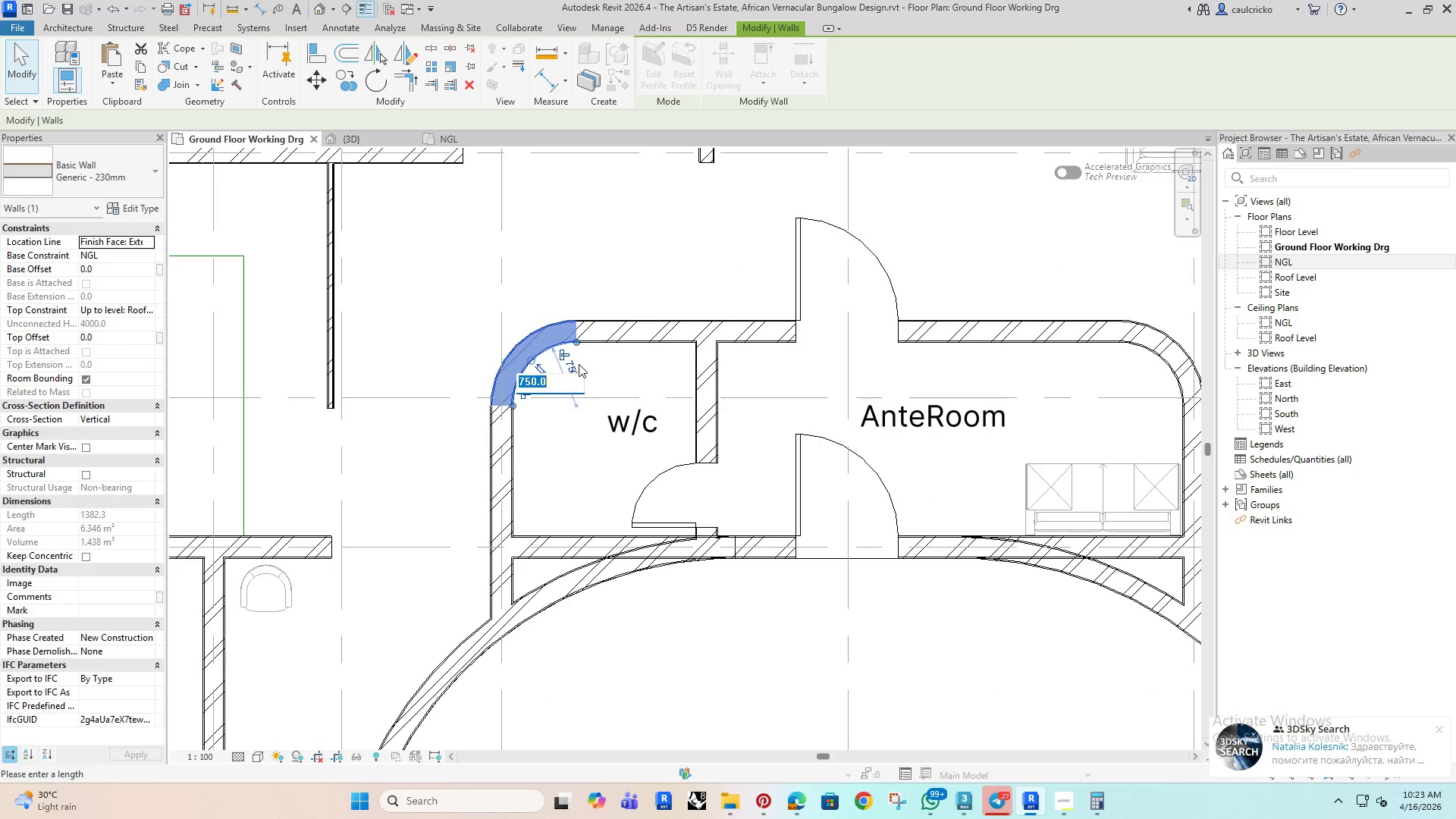 
type(1000)
 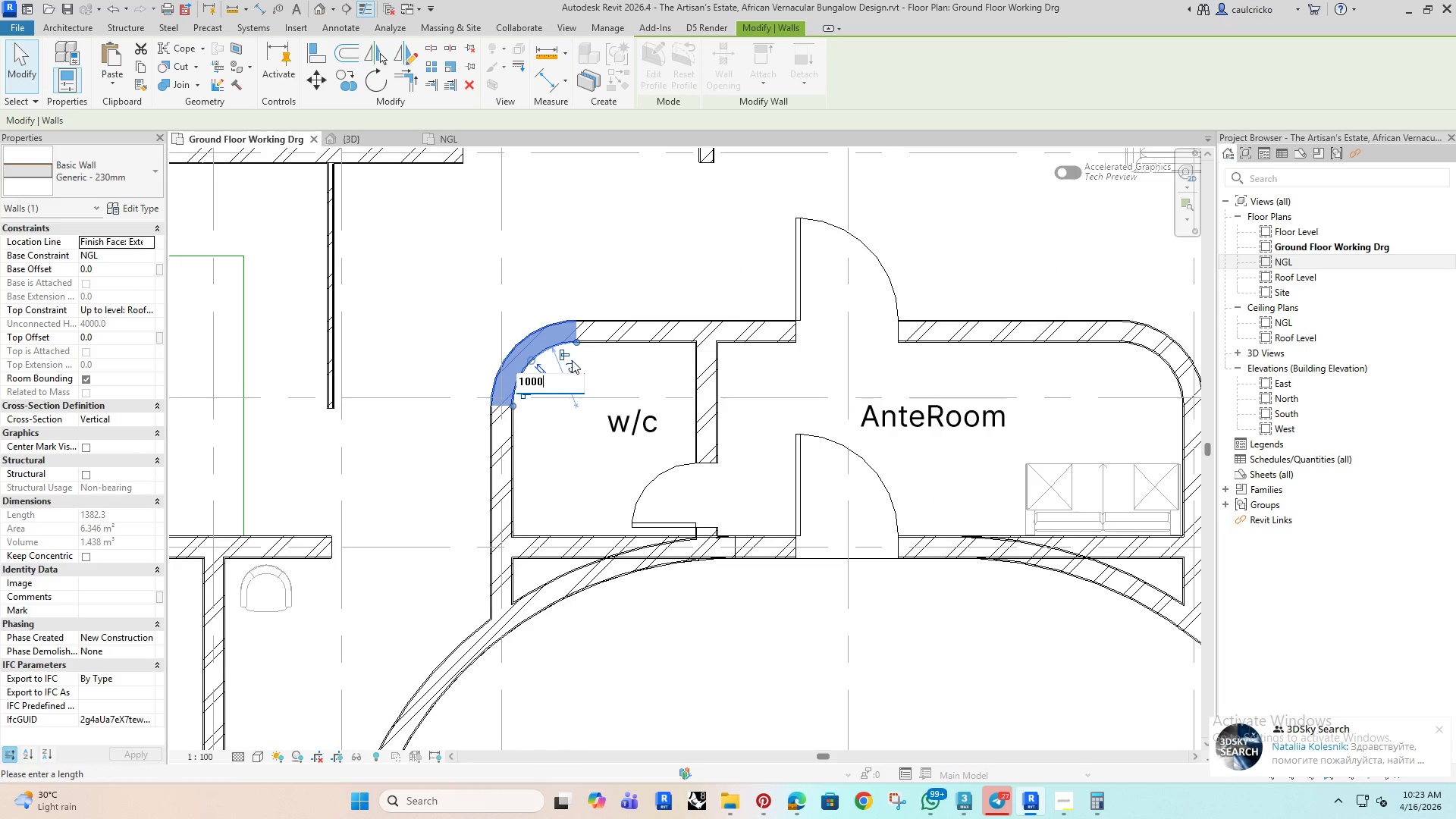 
key(Enter)
 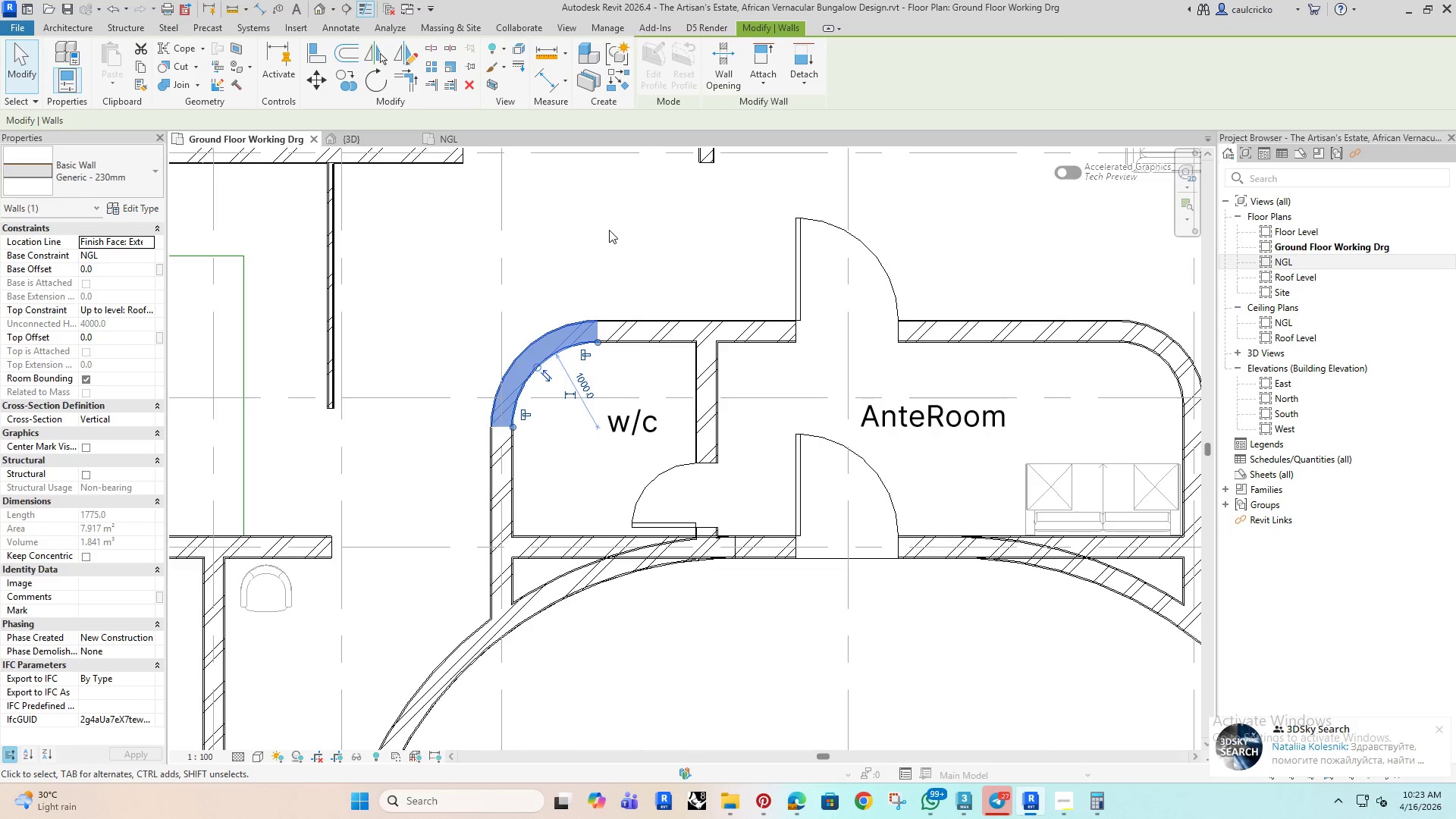 
left_click([609, 230])
 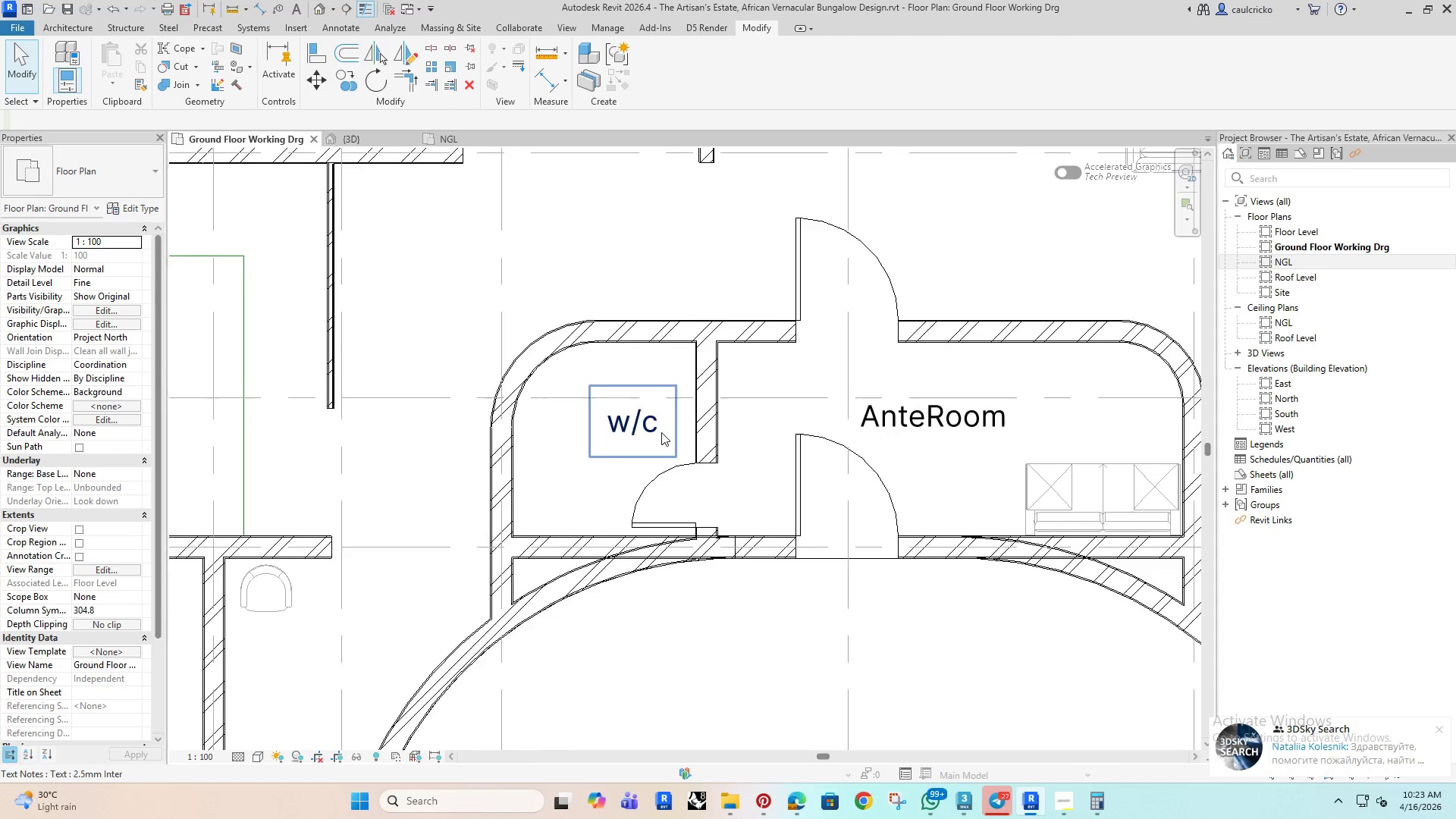 
scroll: coordinate [661, 438], scroll_direction: down, amount: 6.0
 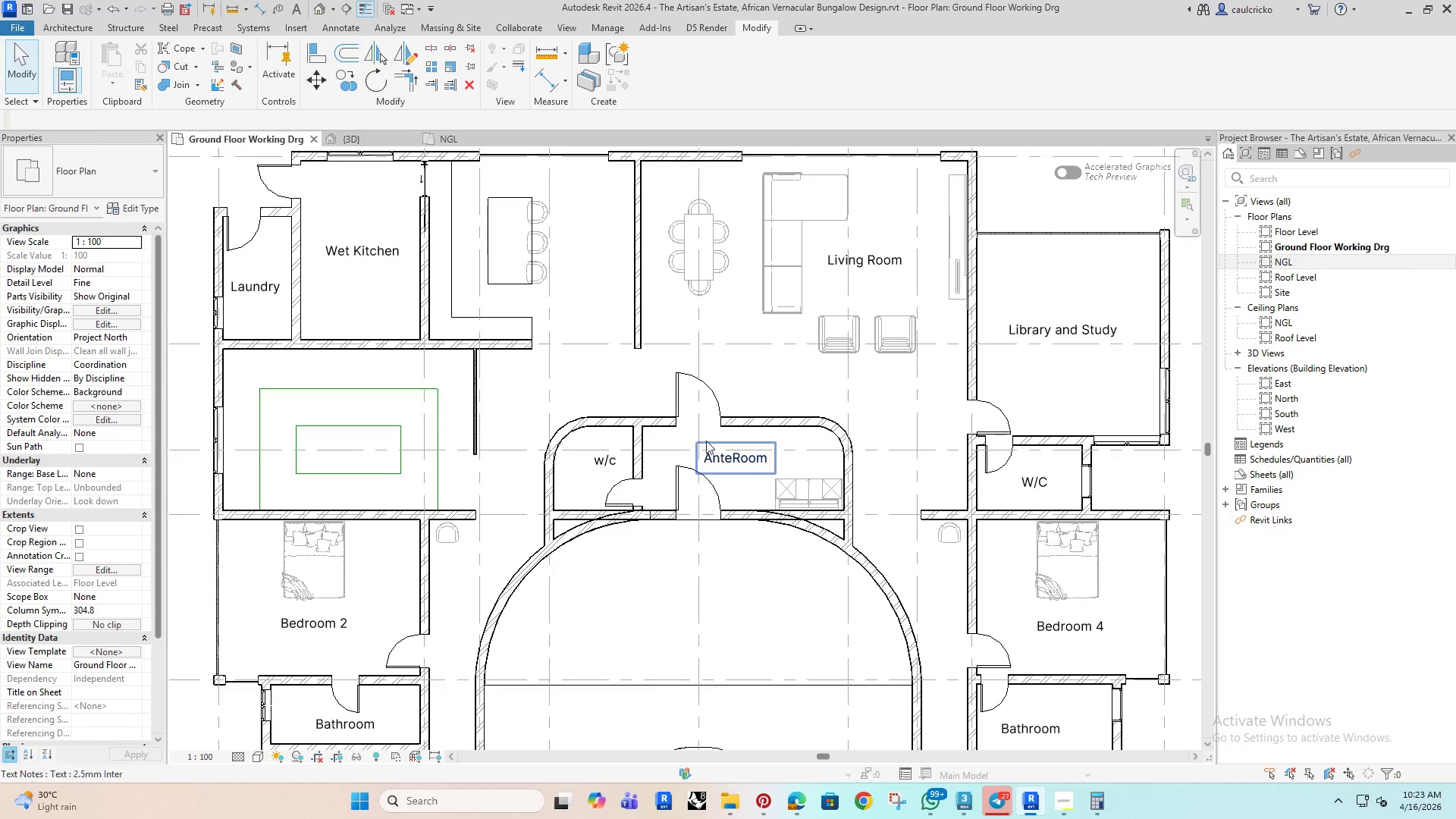 
left_click([704, 384])
 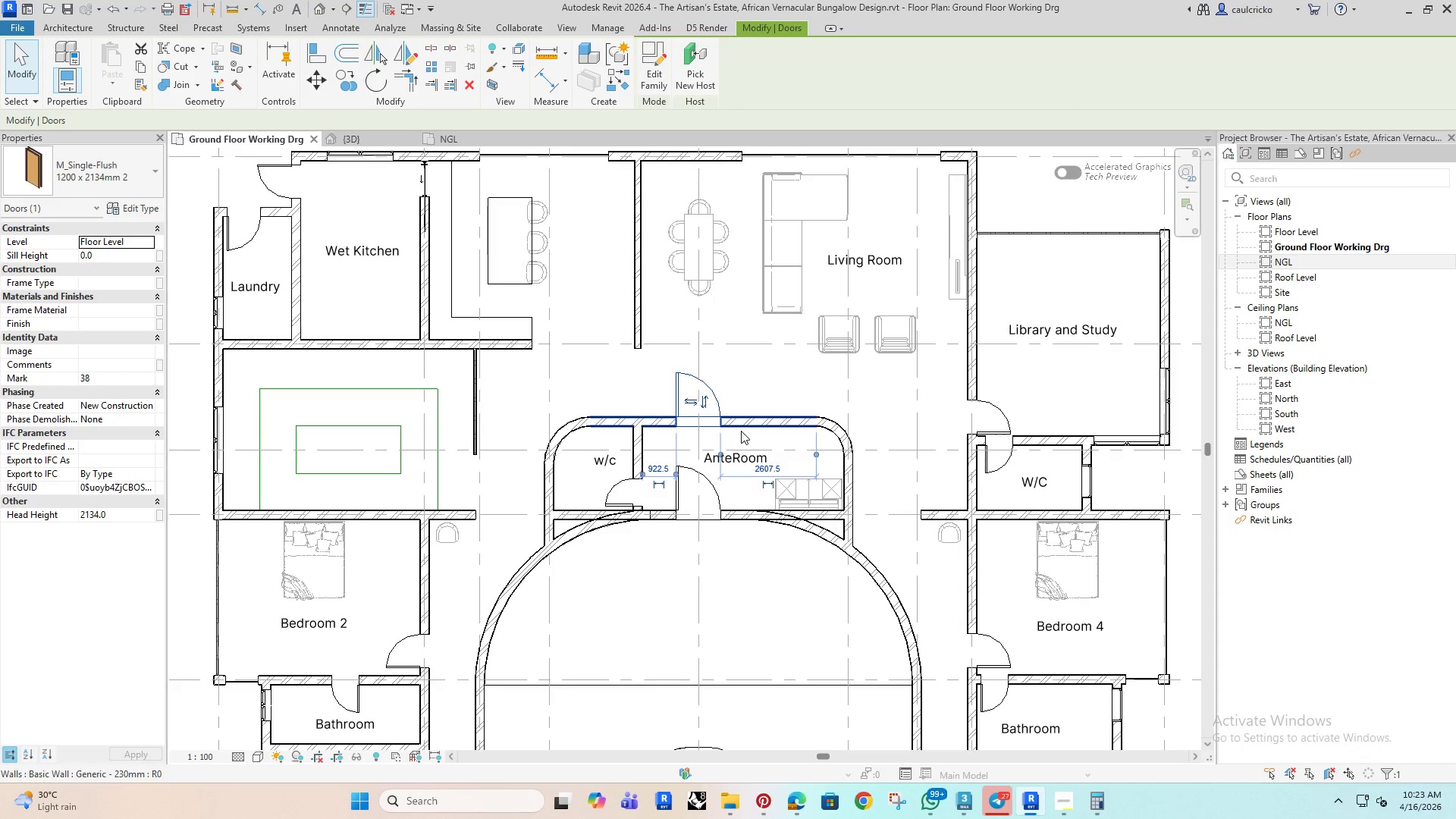 
key(Delete)
 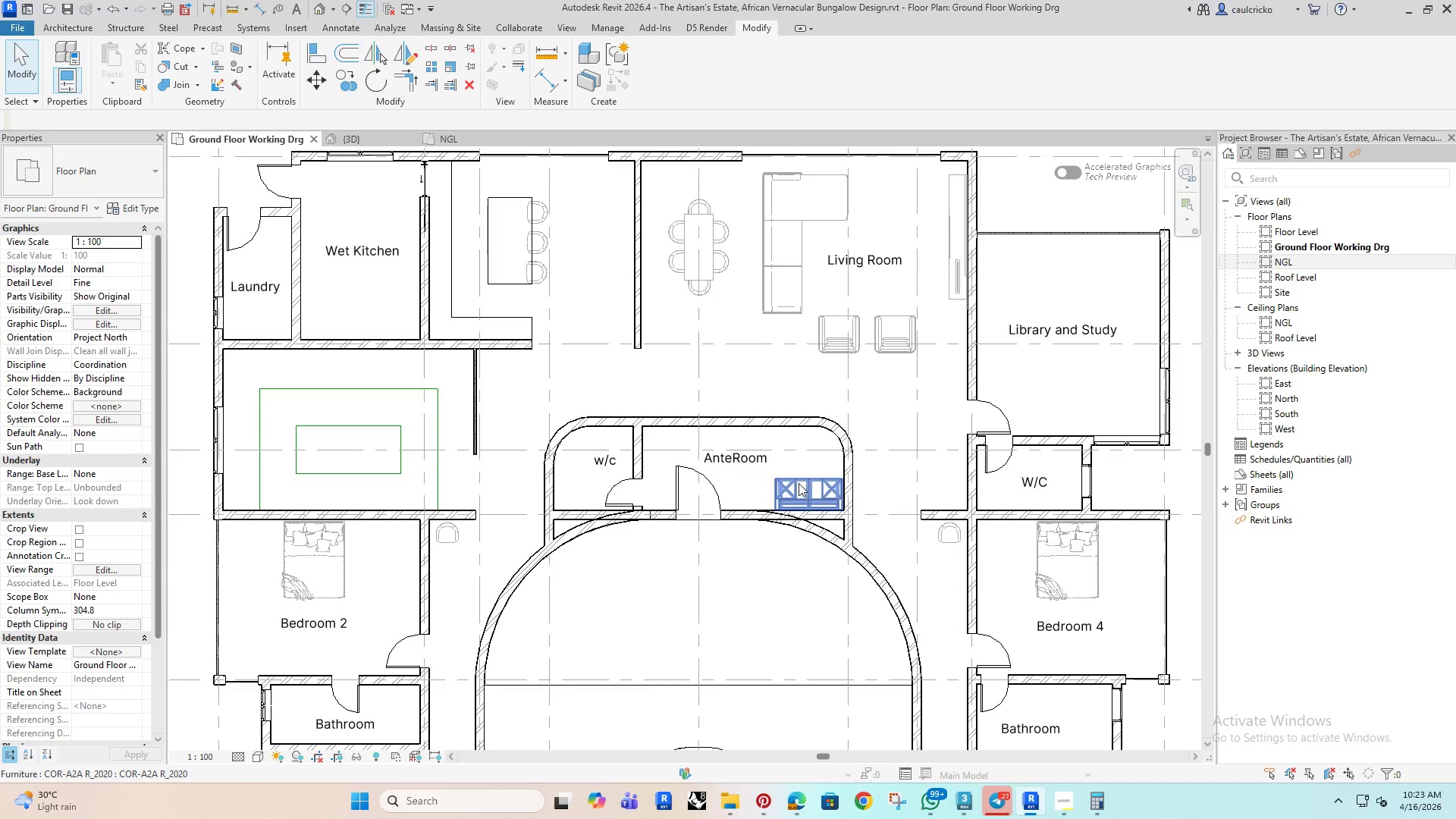 
left_click([799, 483])
 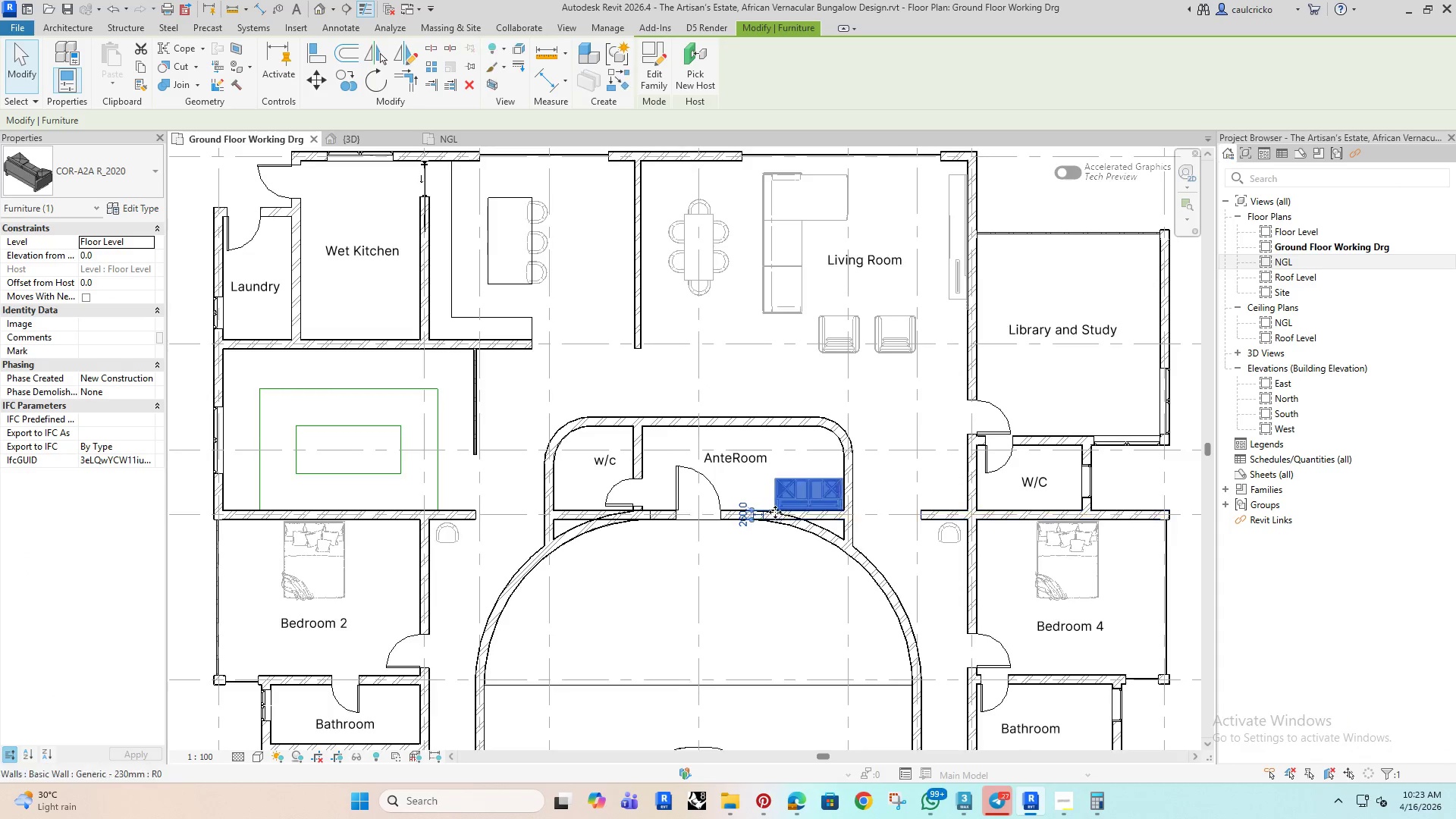 
scroll: coordinate [774, 510], scroll_direction: up, amount: 3.0
 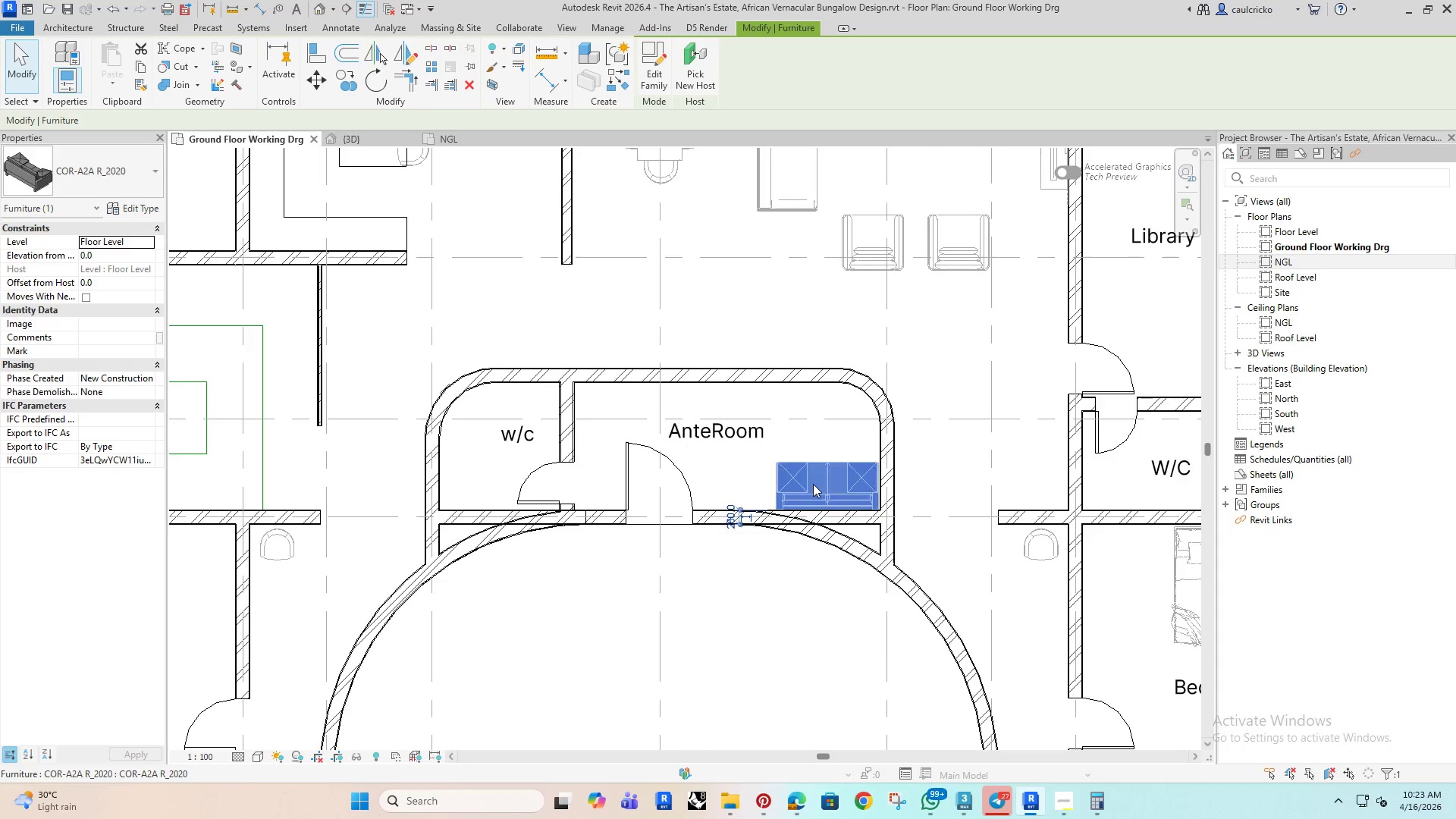 
key(Space)
 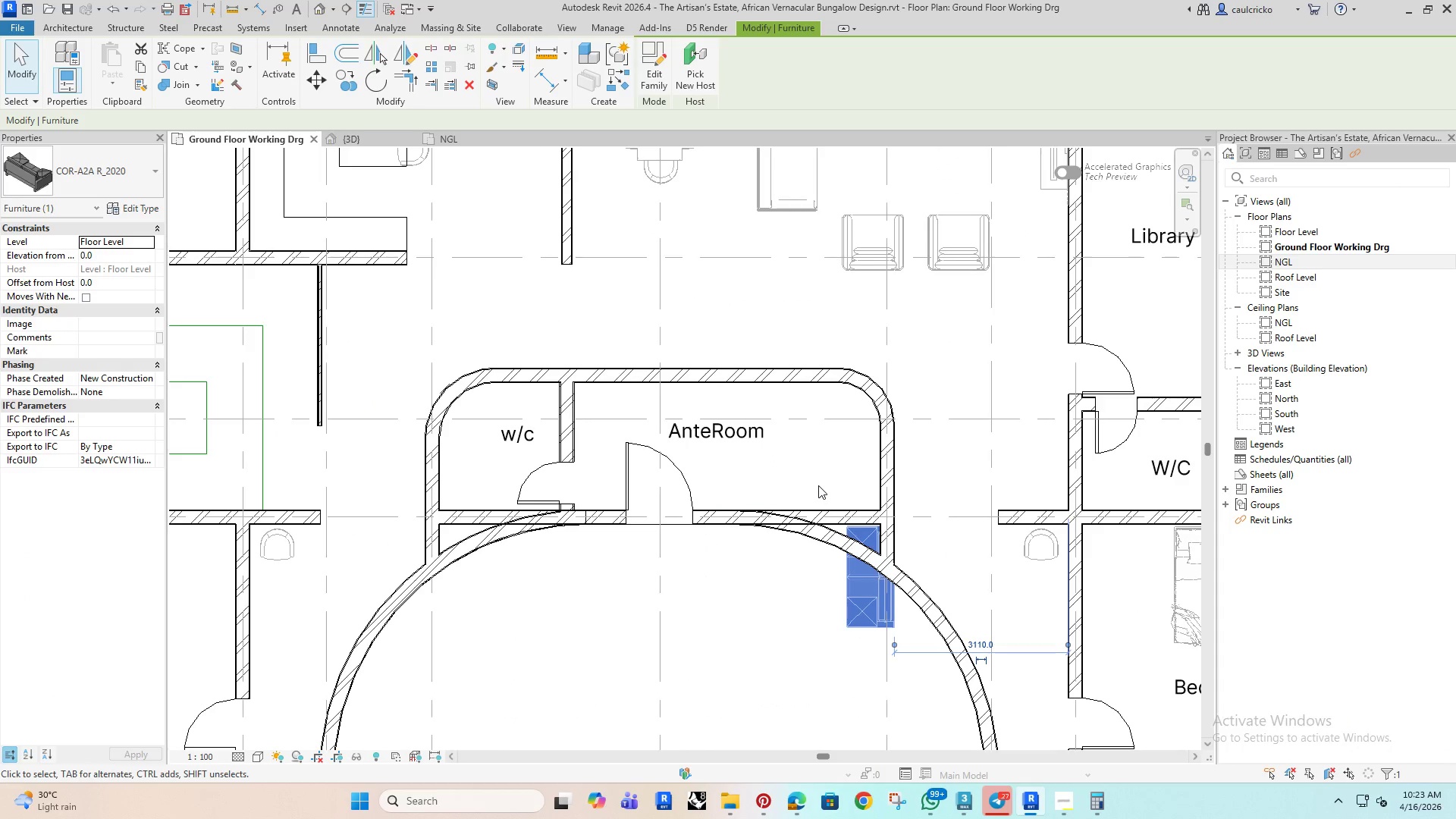 
key(Space)
 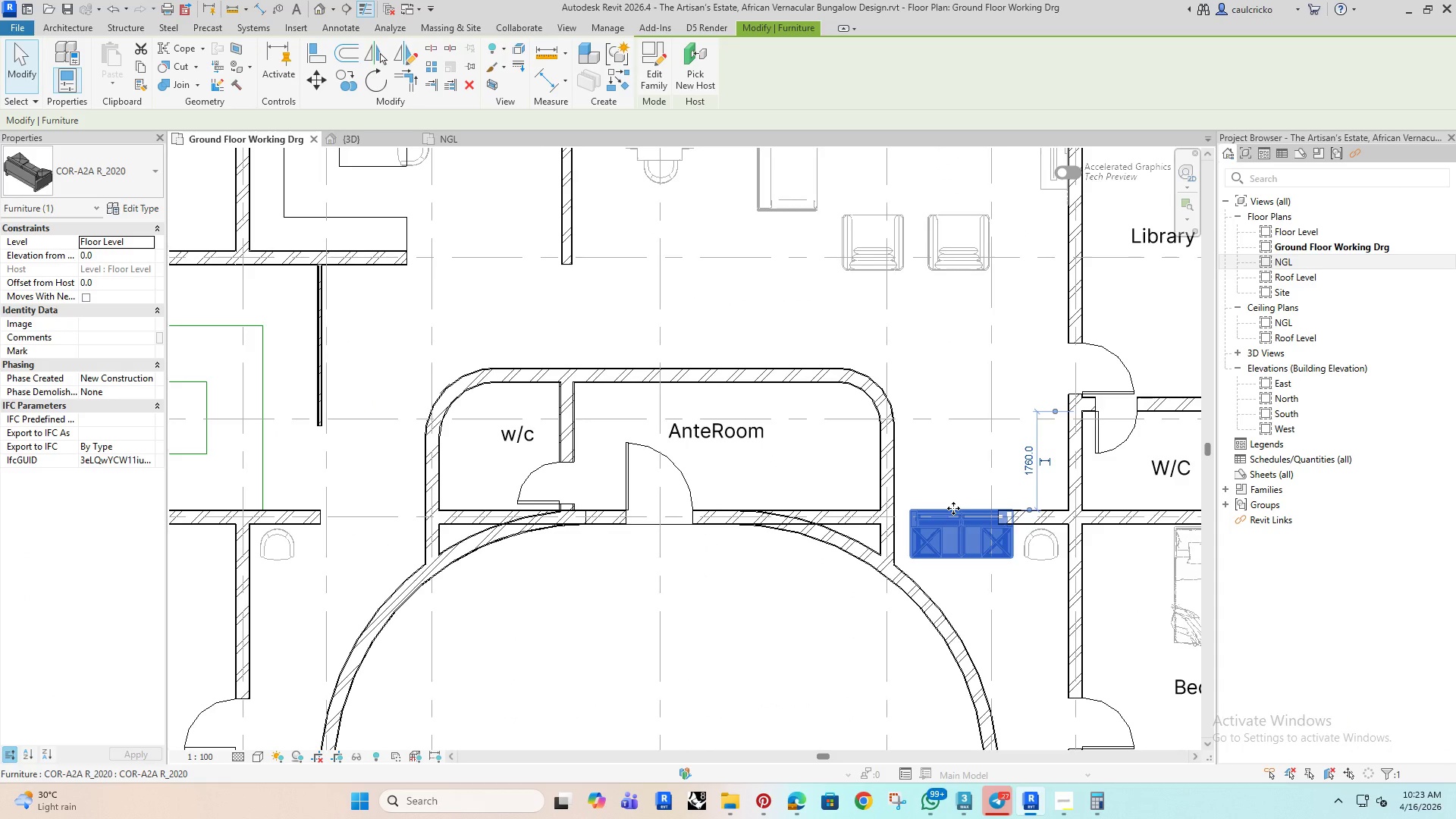 
left_click_drag(start_coordinate=[953, 508], to_coordinate=[620, 383])
 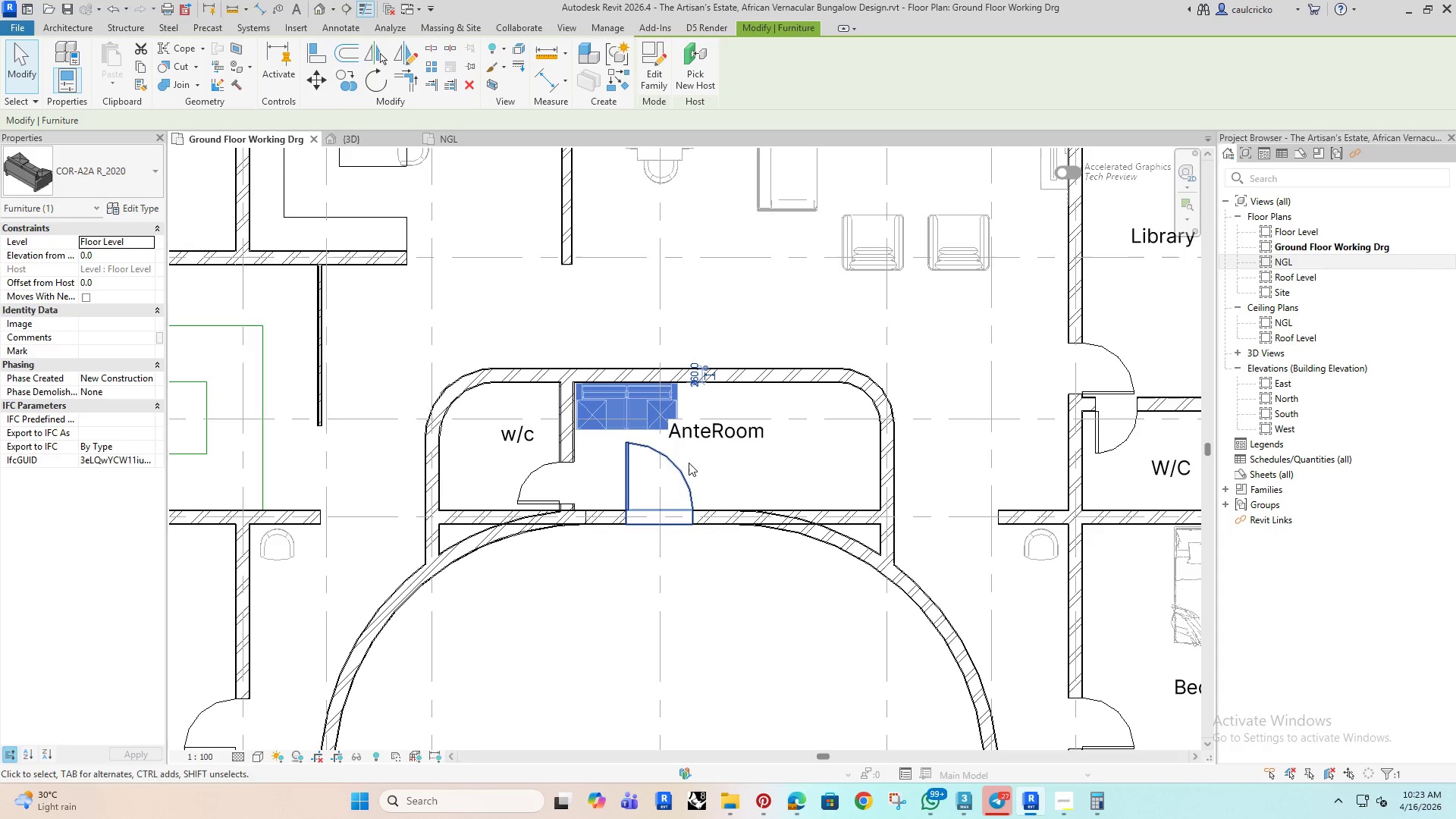 
mouse_move([679, 395])
 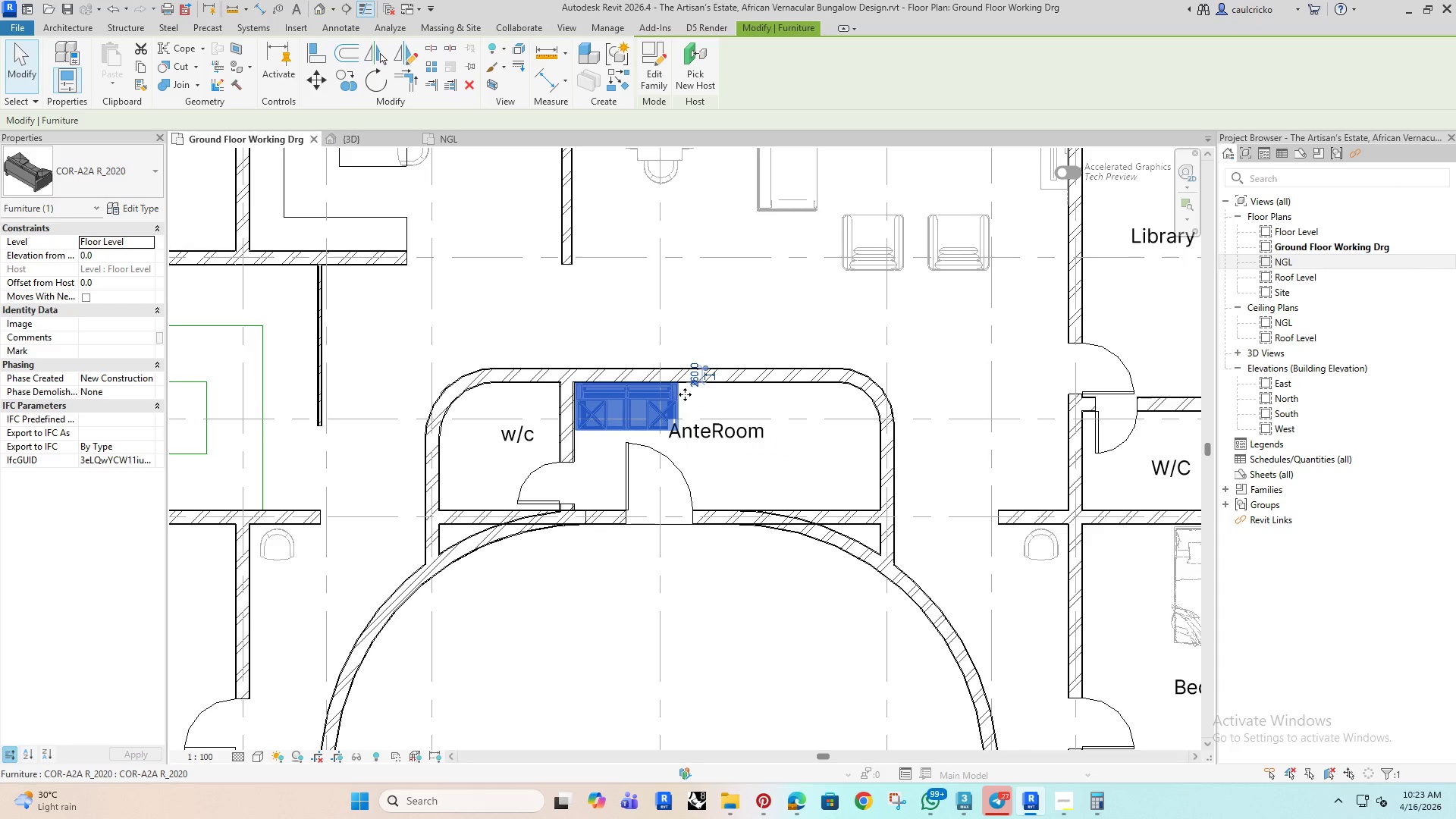 
left_click_drag(start_coordinate=[679, 394], to_coordinate=[786, 395])
 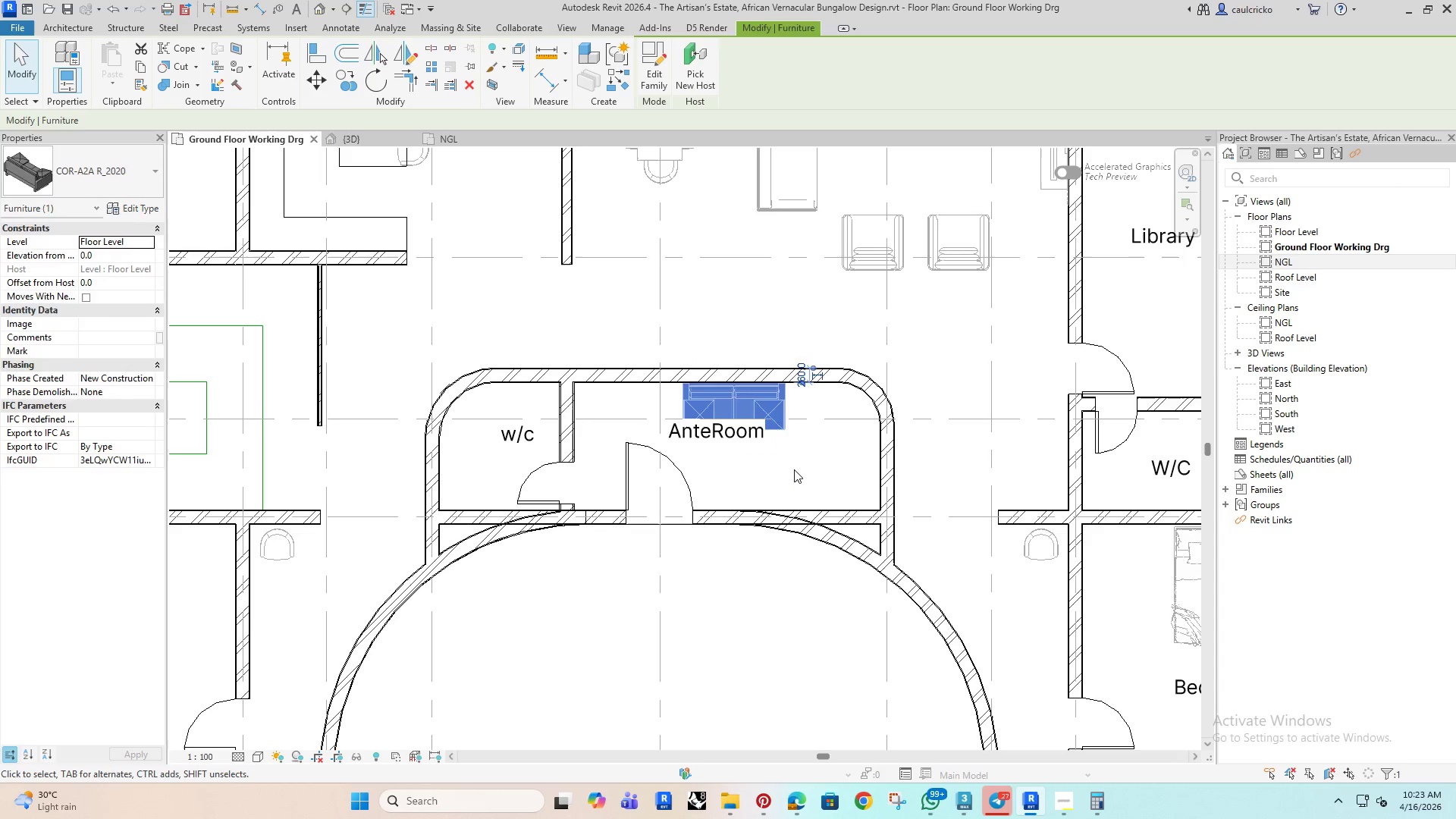 
left_click([794, 469])
 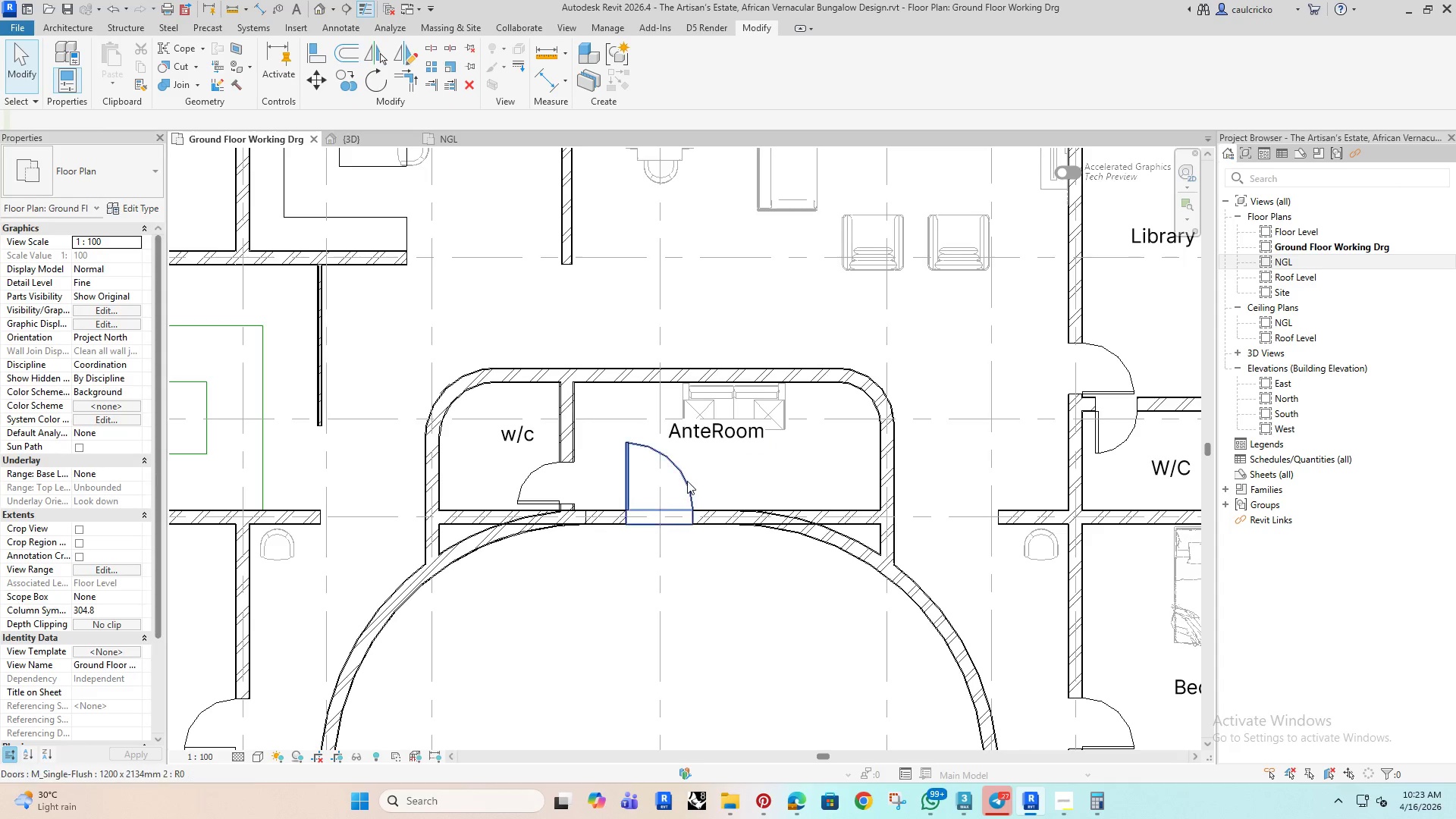 
left_click([687, 481])
 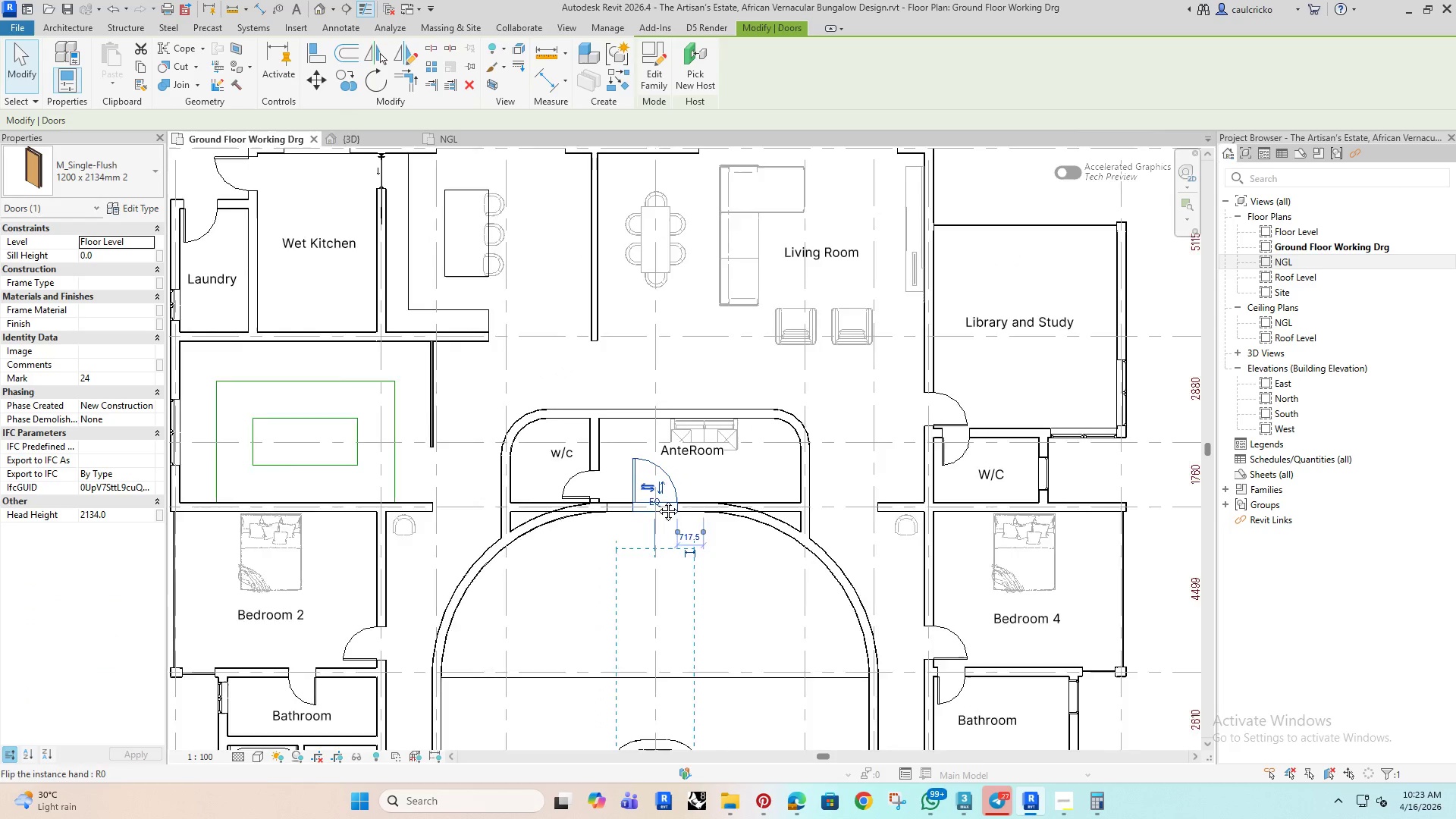 
left_click([611, 655])
 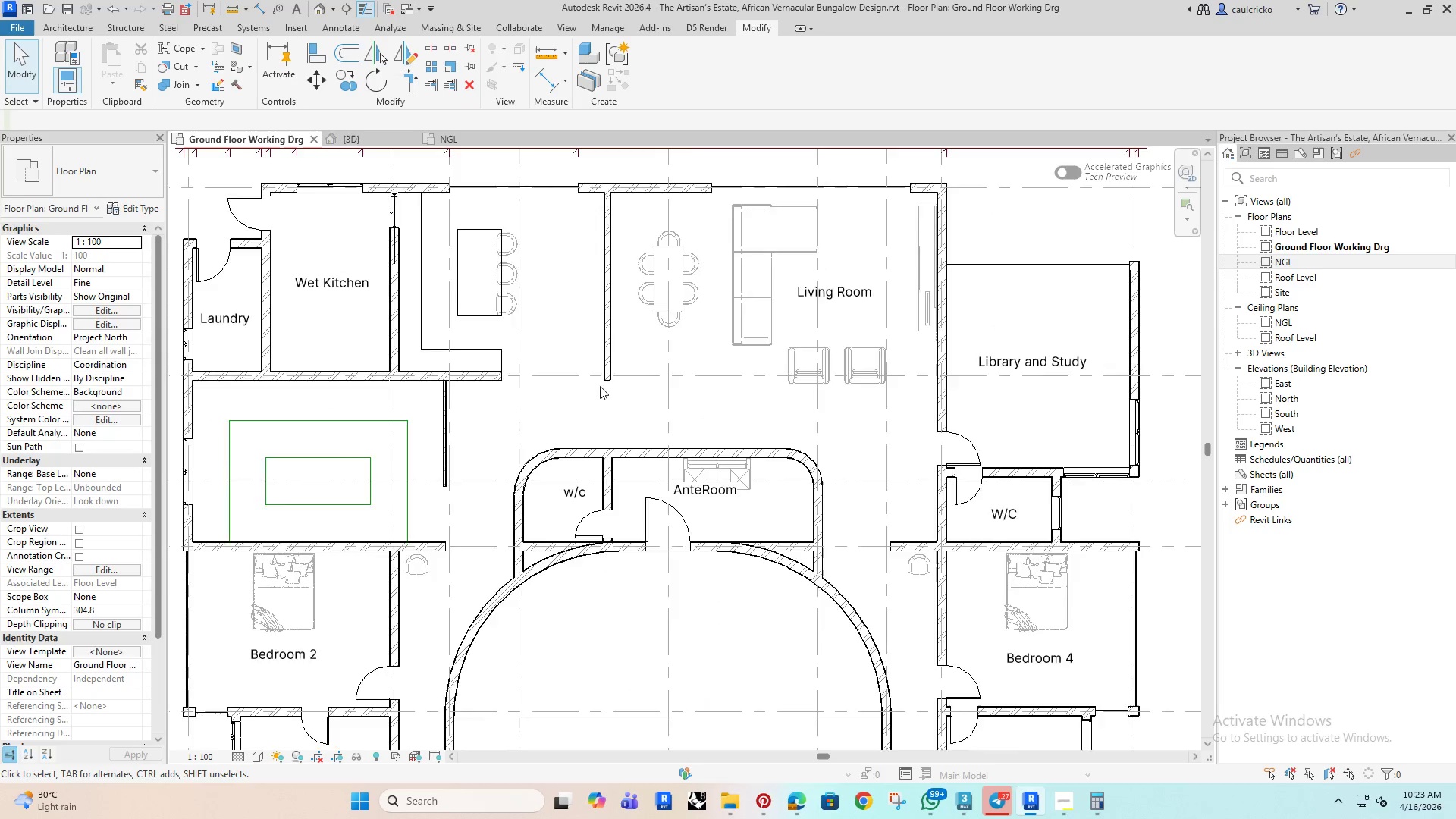 
scroll: coordinate [648, 489], scroll_direction: down, amount: 3.0
 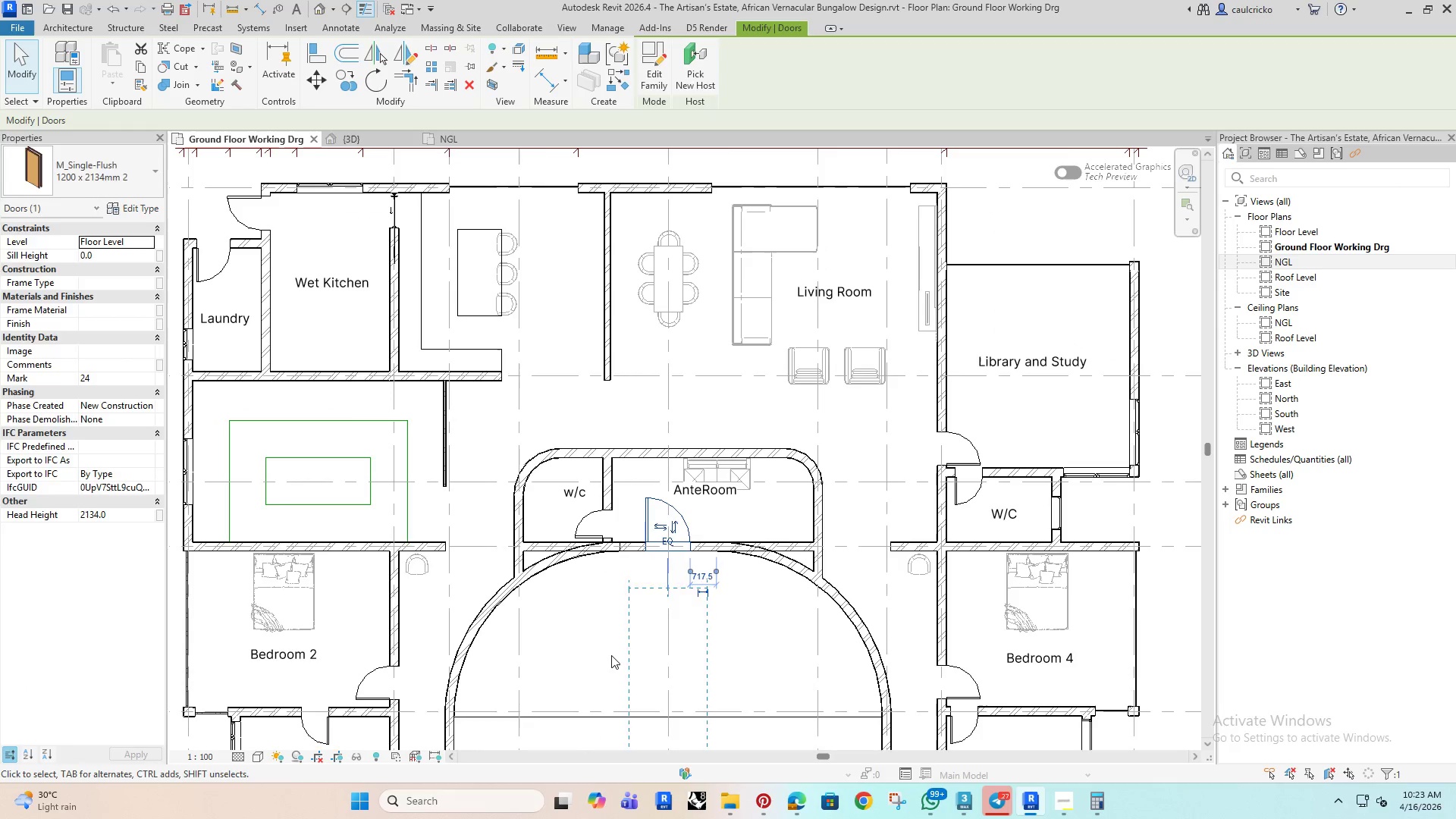 
scroll: coordinate [610, 470], scroll_direction: up, amount: 7.0
 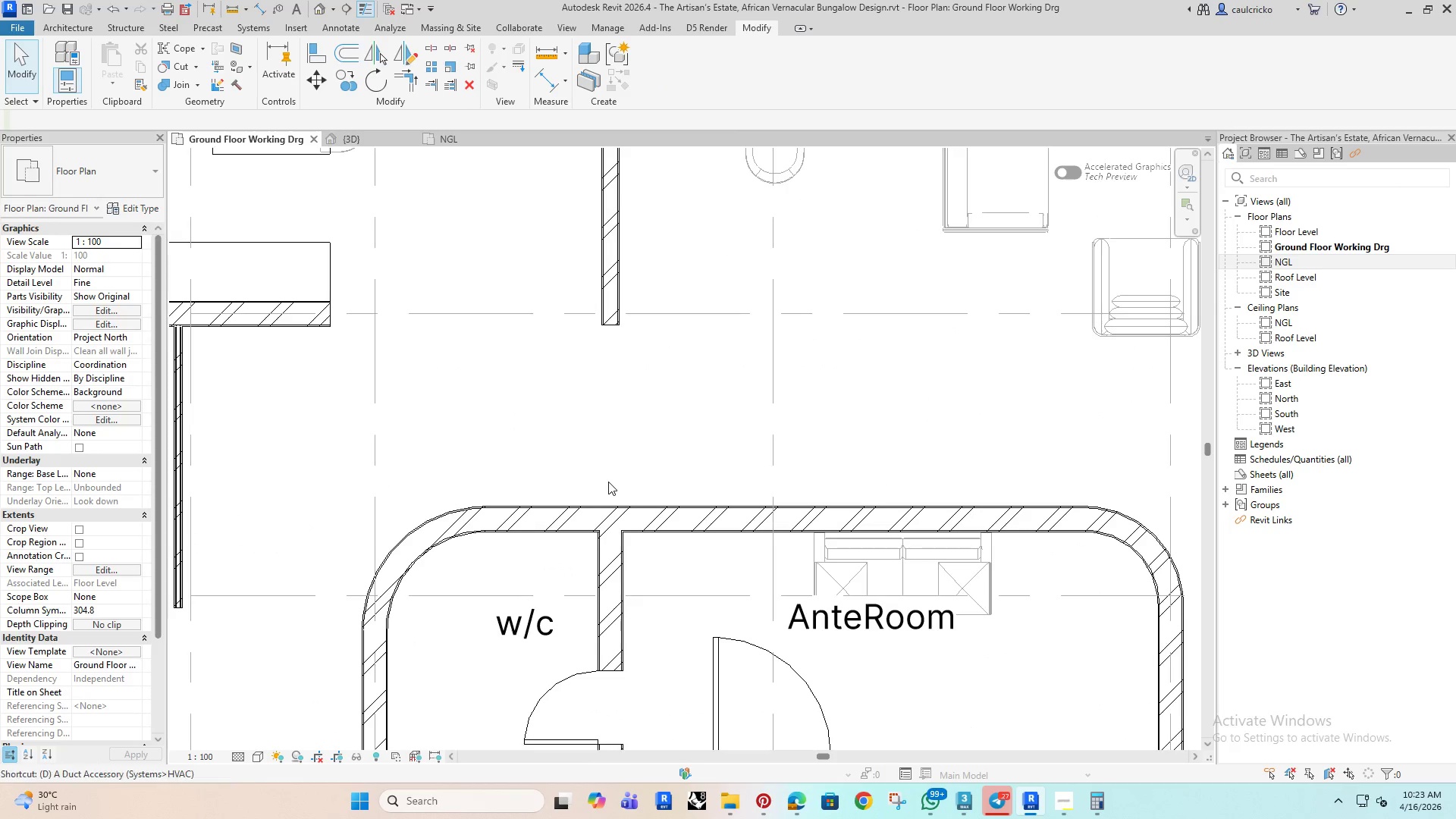 
type(di)
 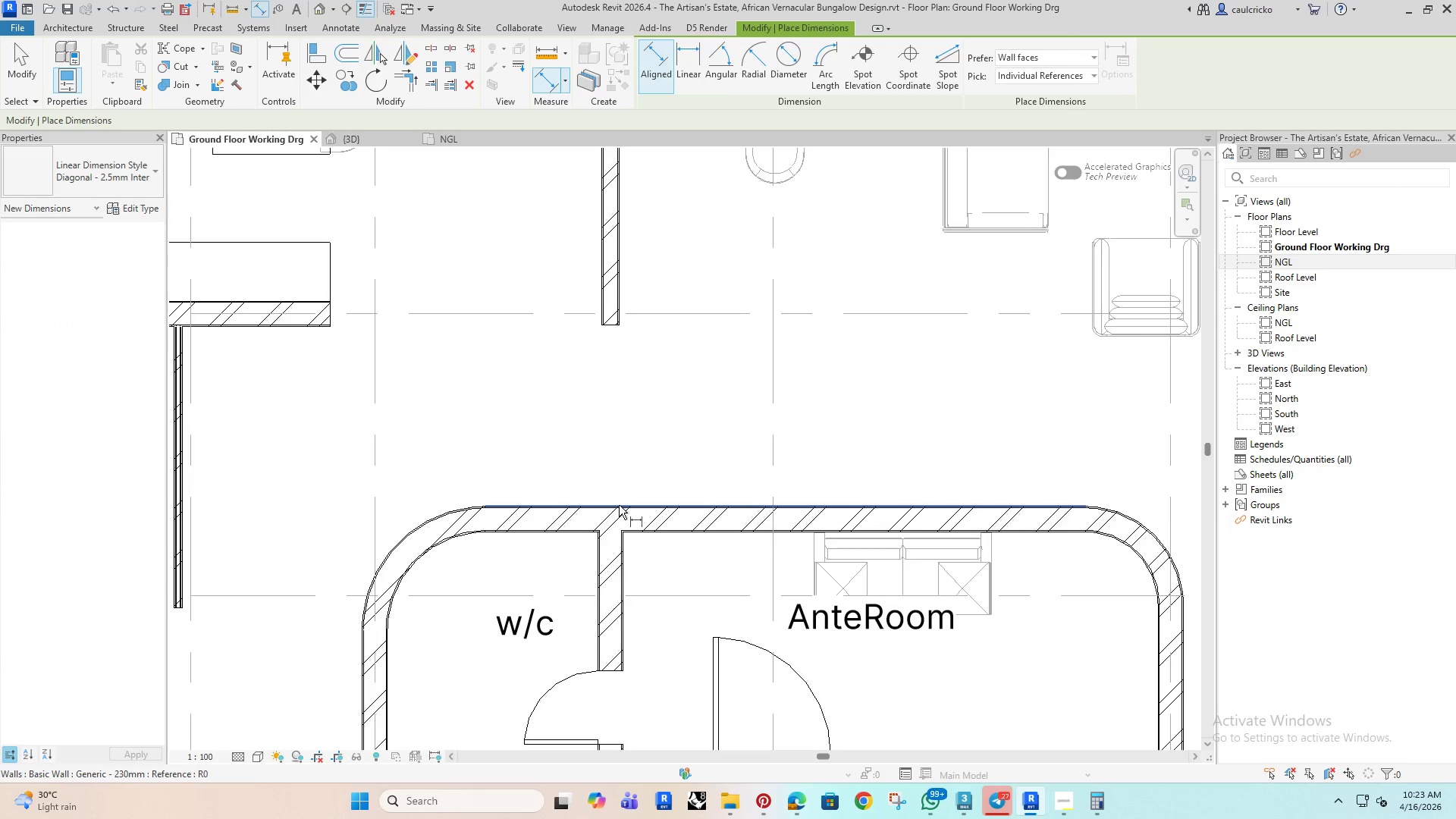 
left_click([619, 505])
 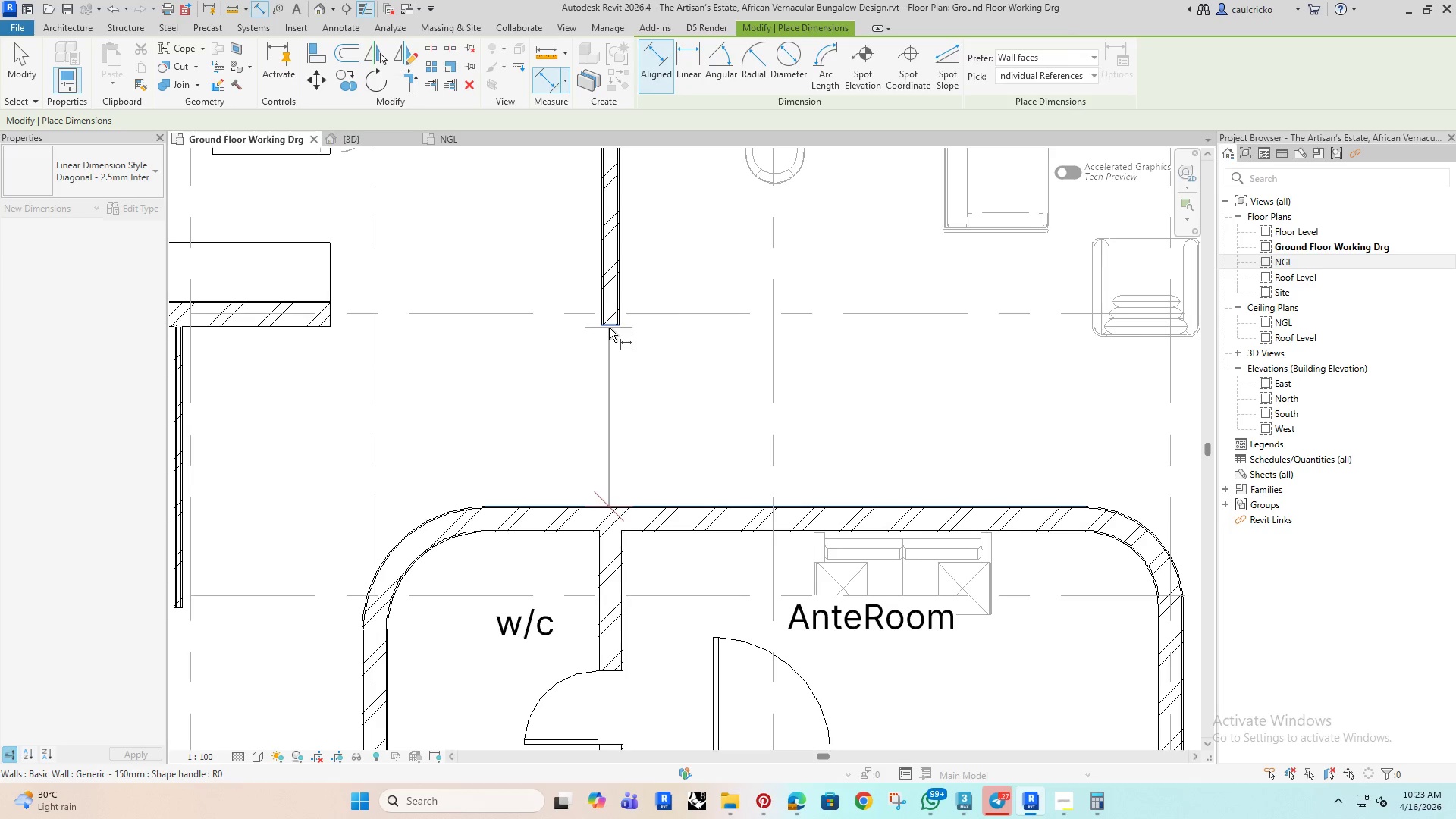 
left_click([609, 328])
 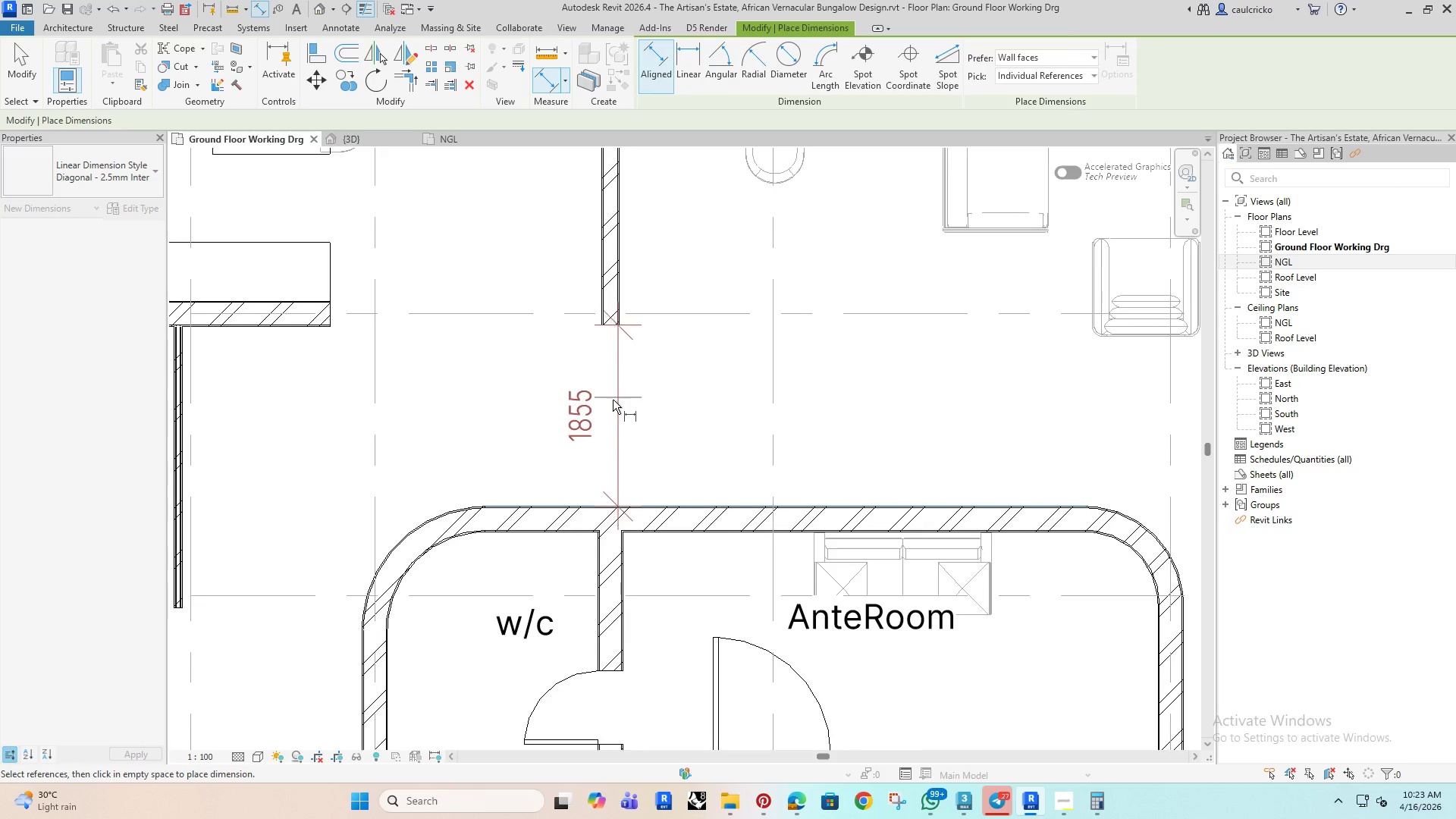 
scroll: coordinate [607, 400], scroll_direction: up, amount: 4.0
 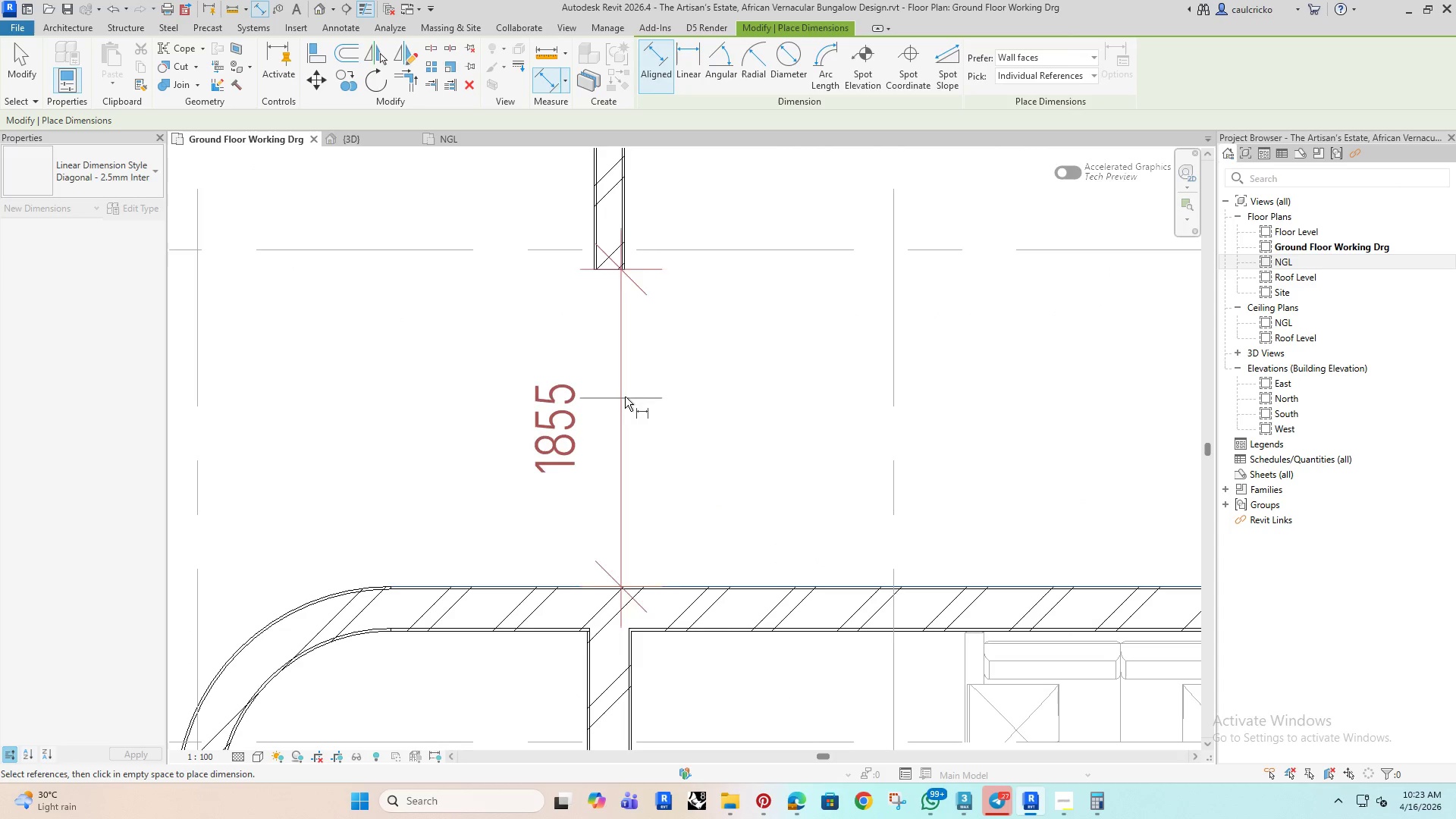 
left_click([656, 390])
 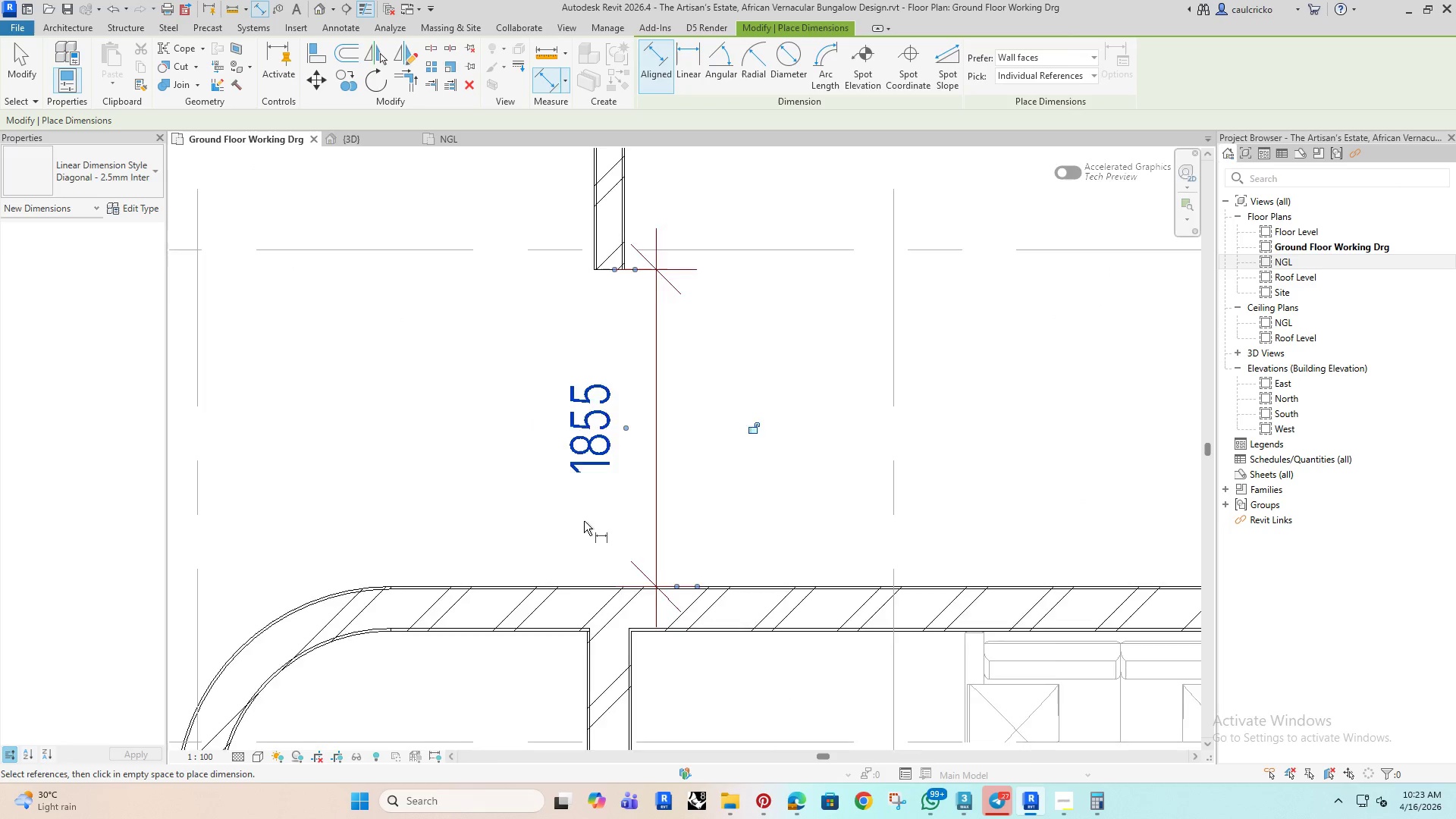 
scroll: coordinate [576, 519], scroll_direction: down, amount: 7.0
 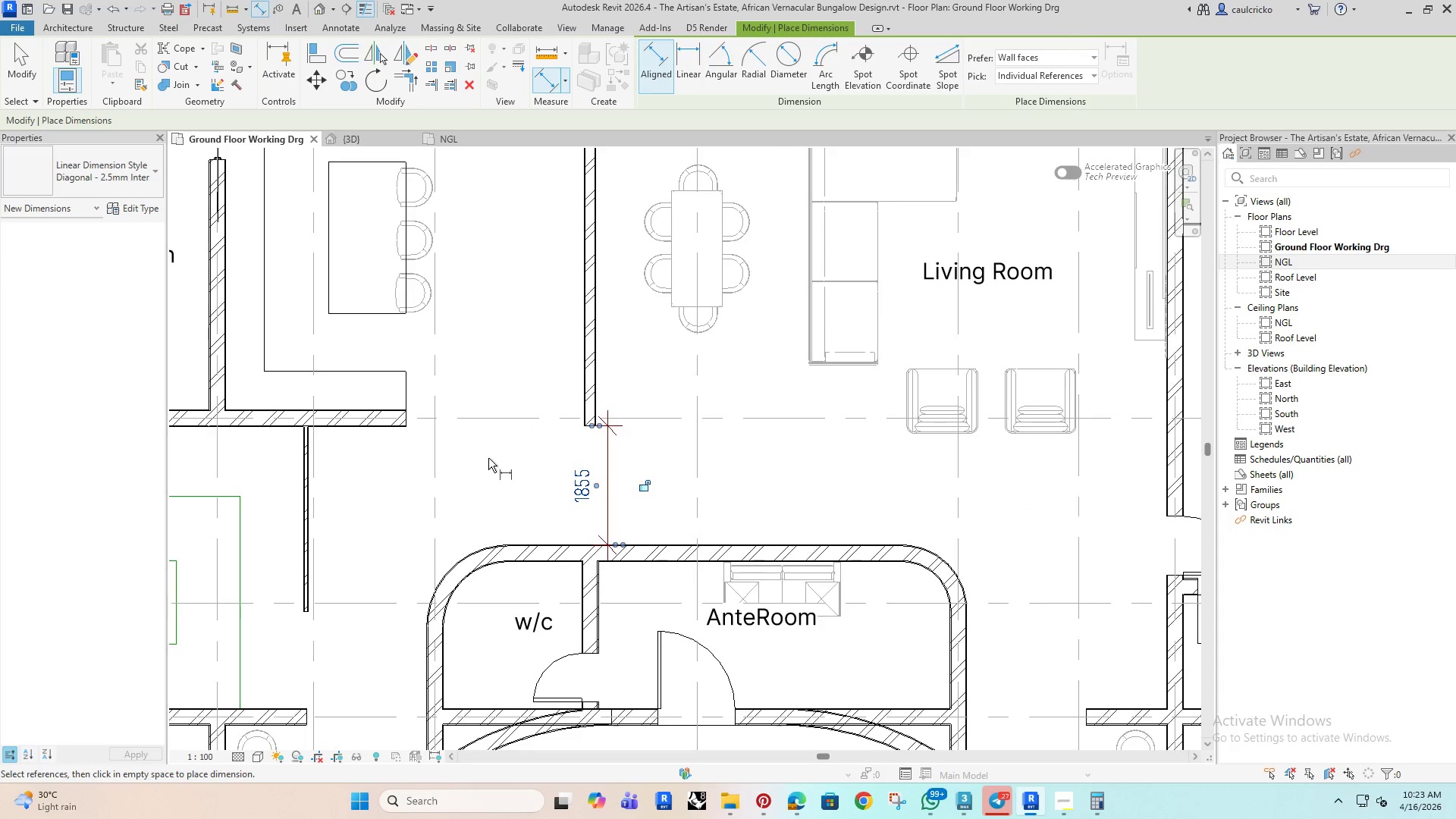 
key(Escape)
 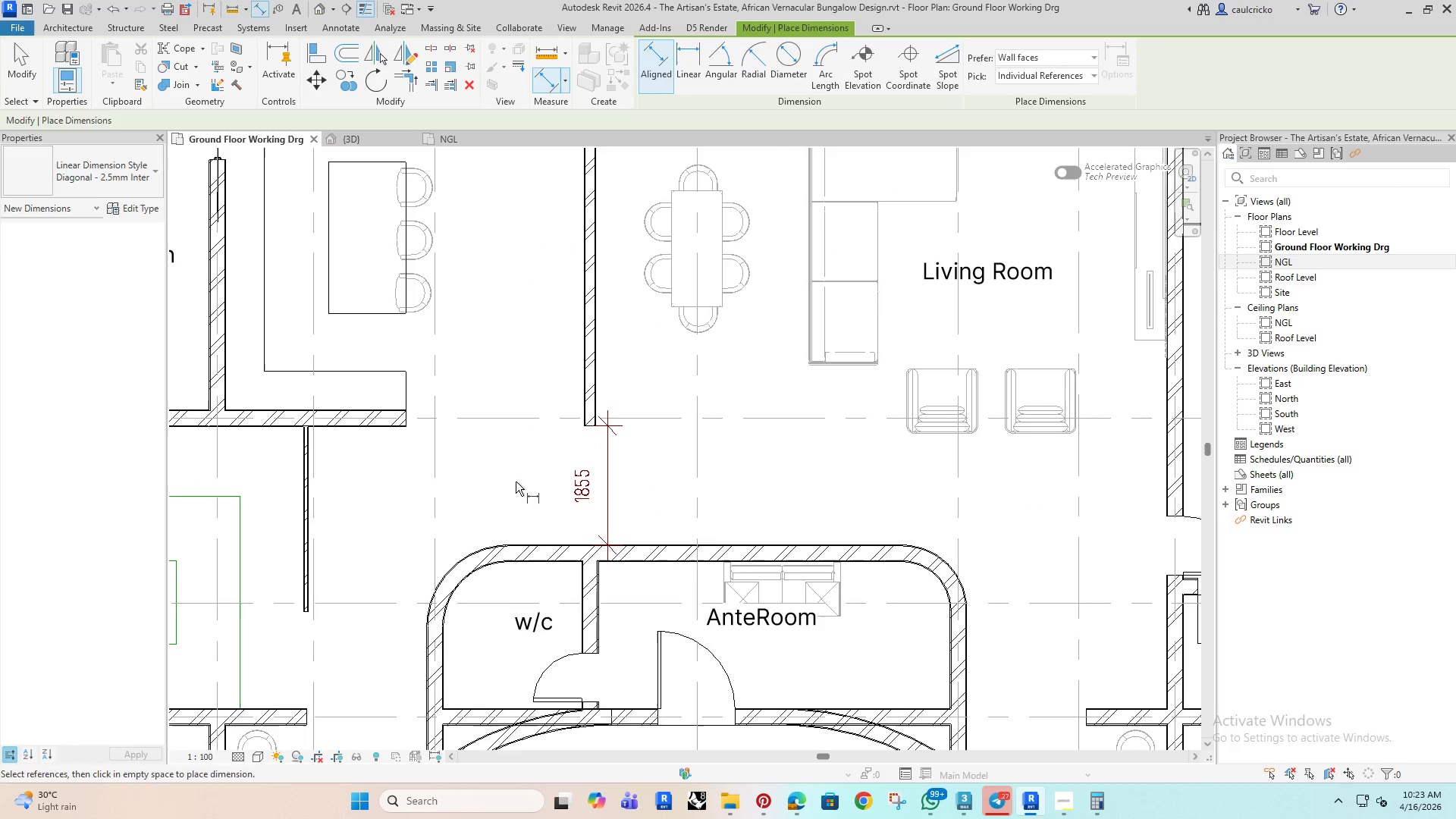 
key(Escape)
 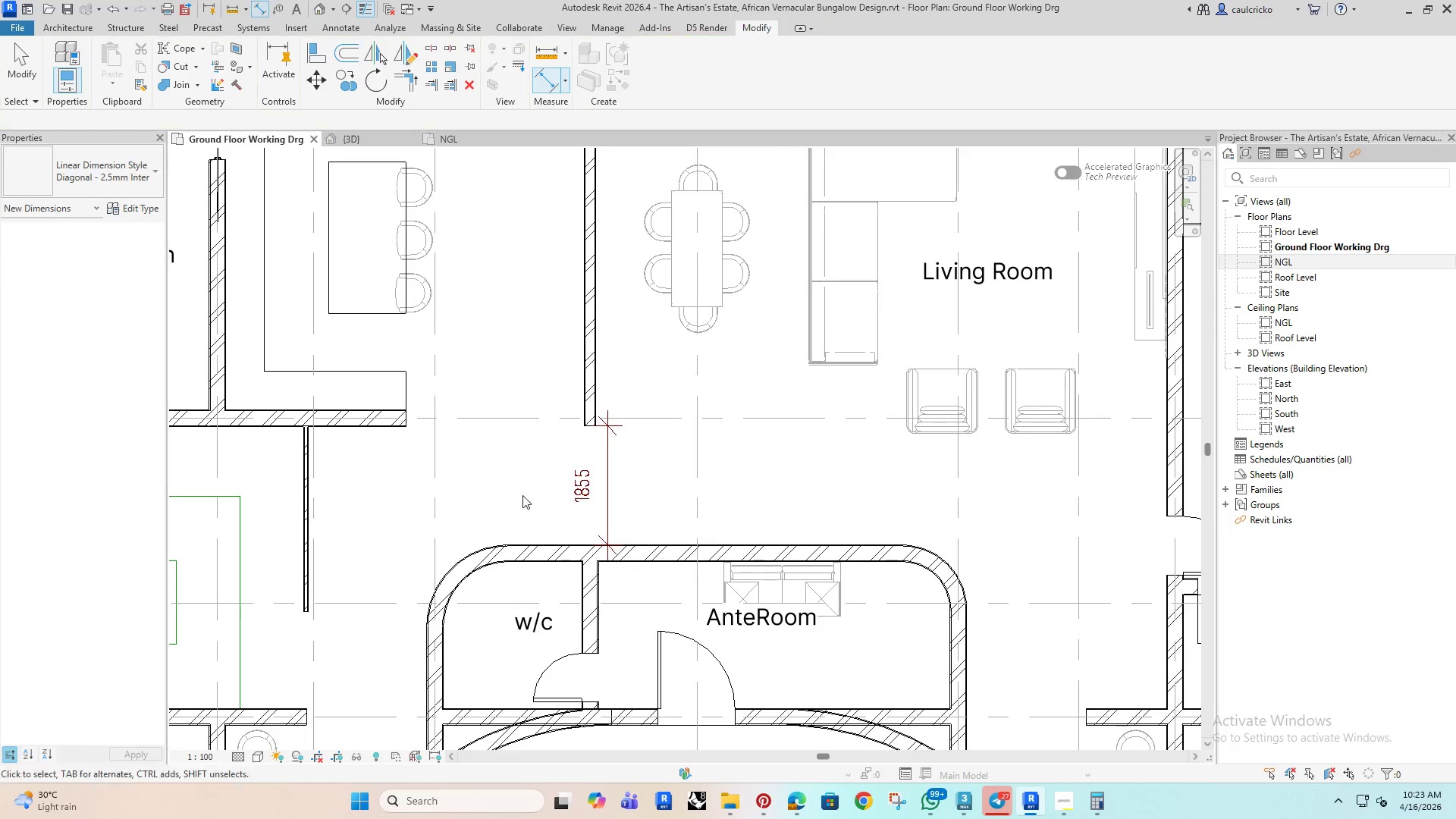 
key(Escape)
 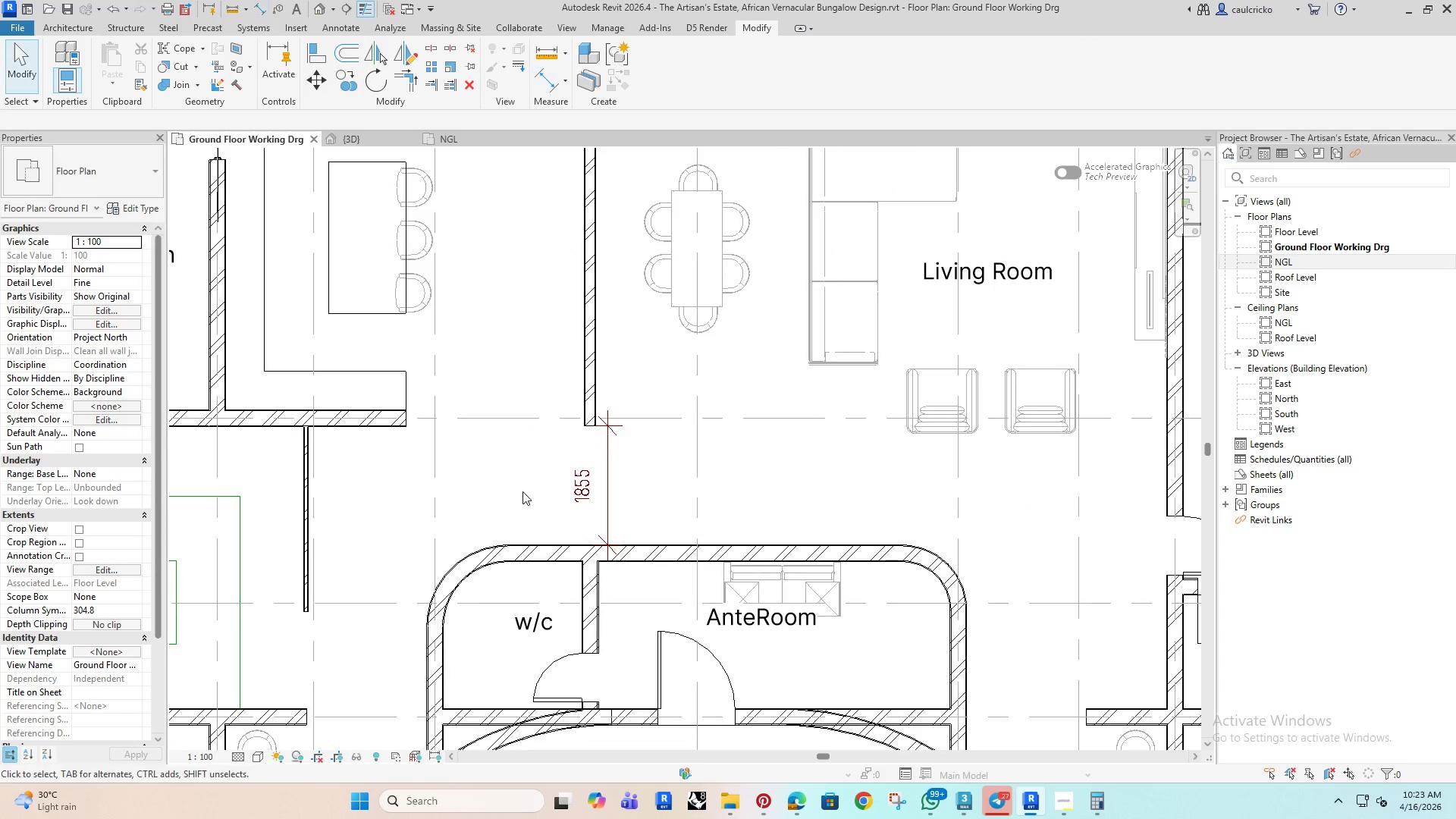 
scroll: coordinate [522, 491], scroll_direction: down, amount: 1.0
 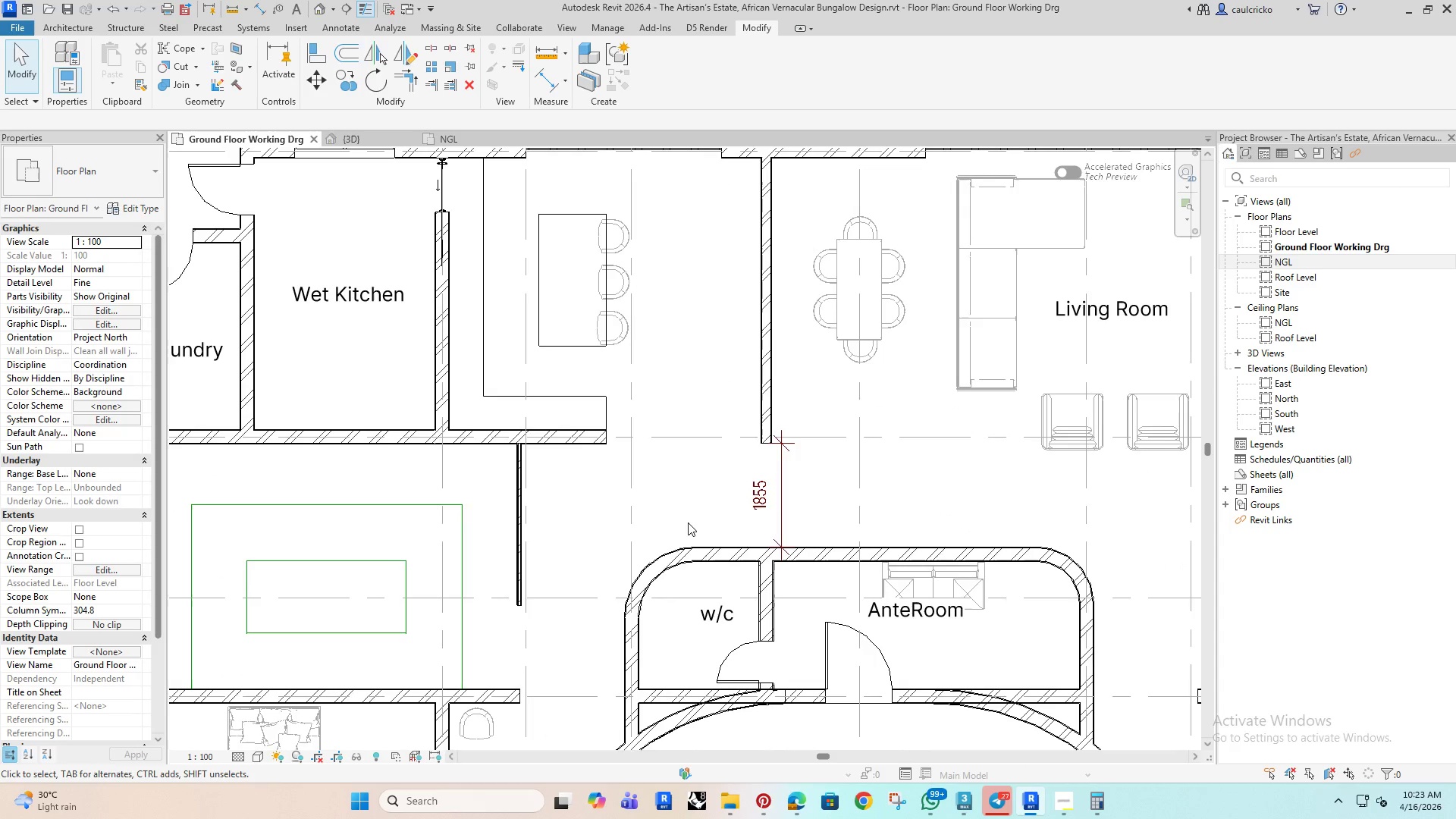 
wait(6.93)
 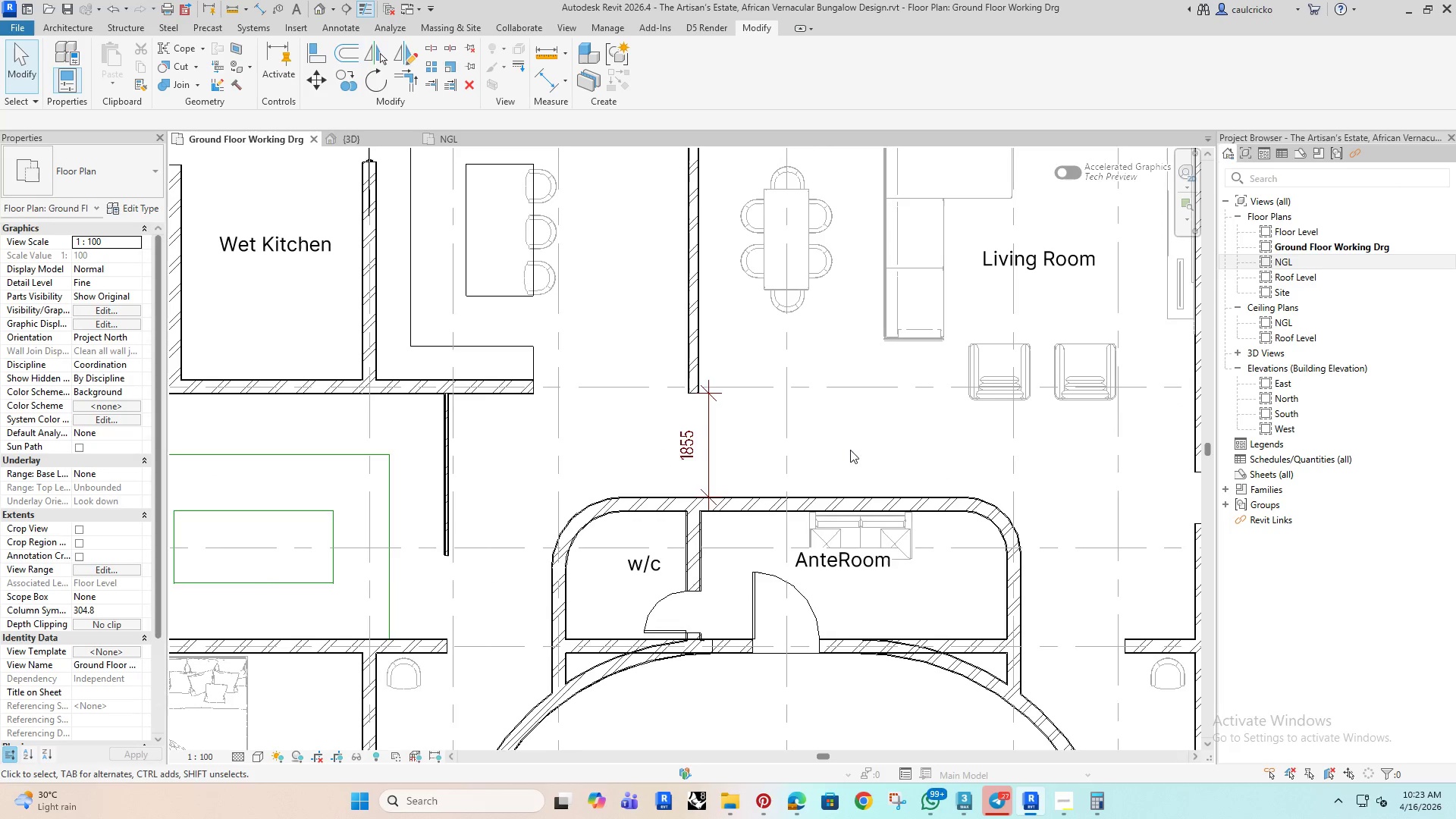 
scroll: coordinate [556, 421], scroll_direction: up, amount: 5.0
 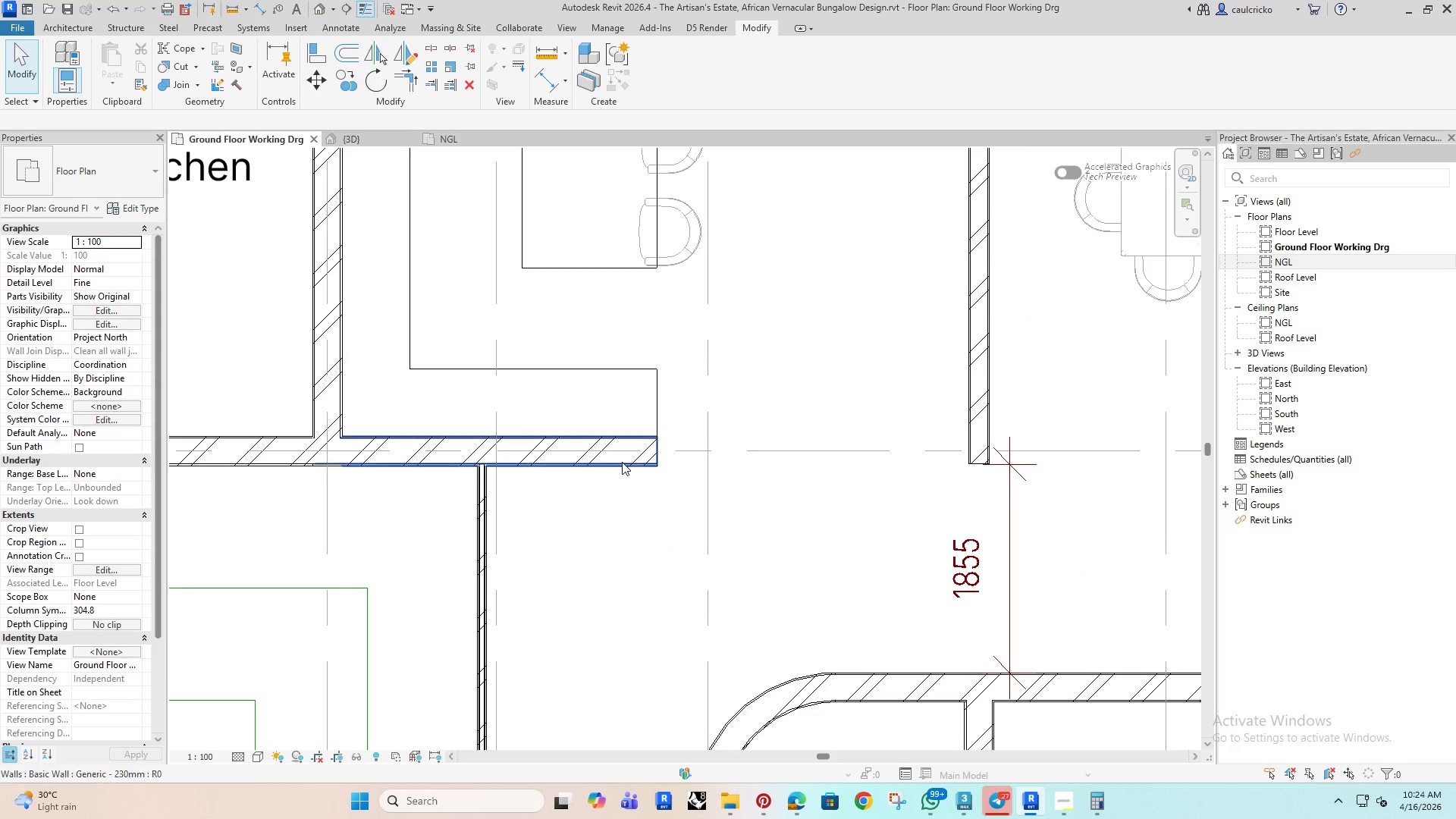 
scroll: coordinate [893, 472], scroll_direction: down, amount: 4.0
 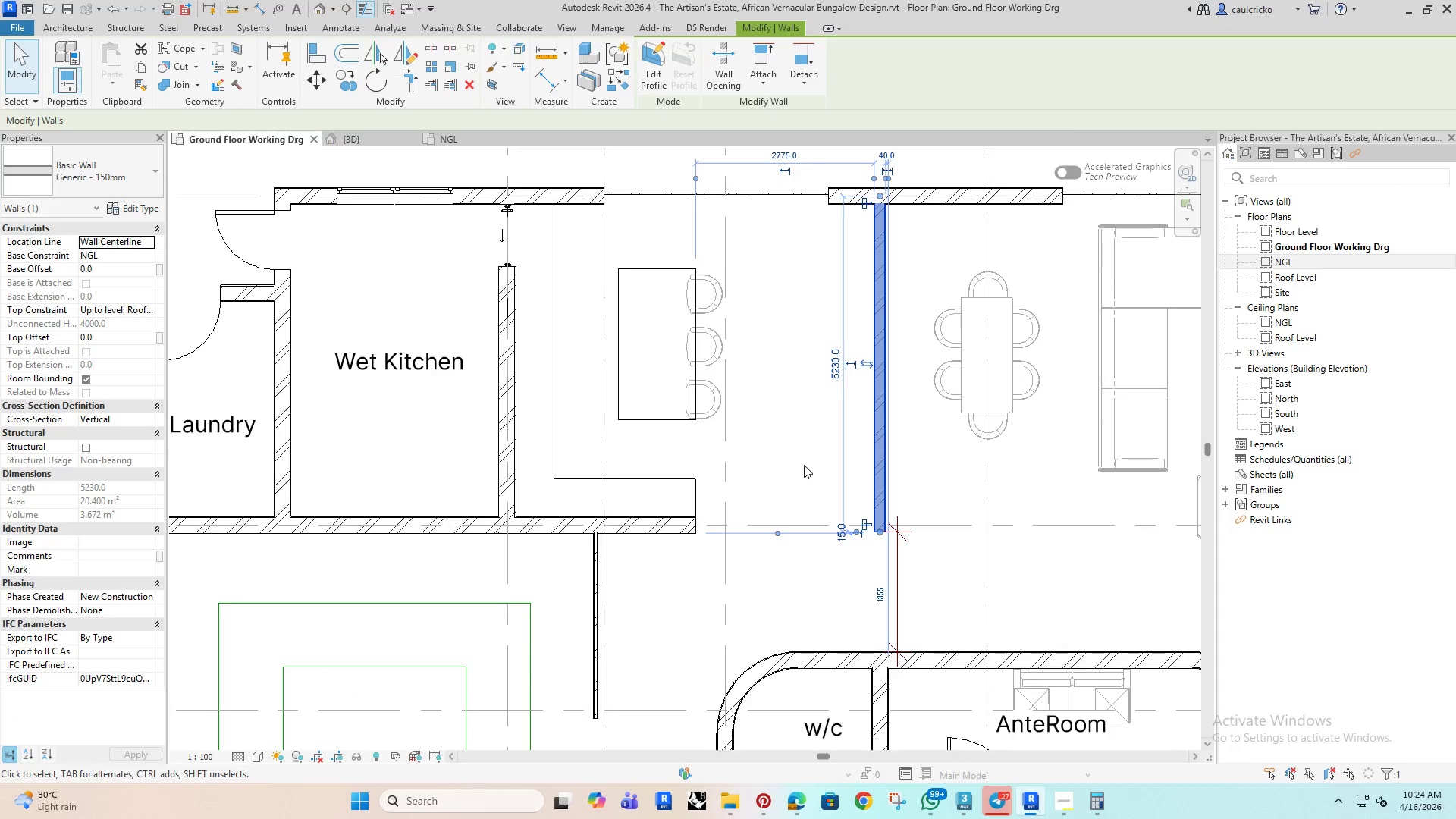 
left_click([653, 456])
 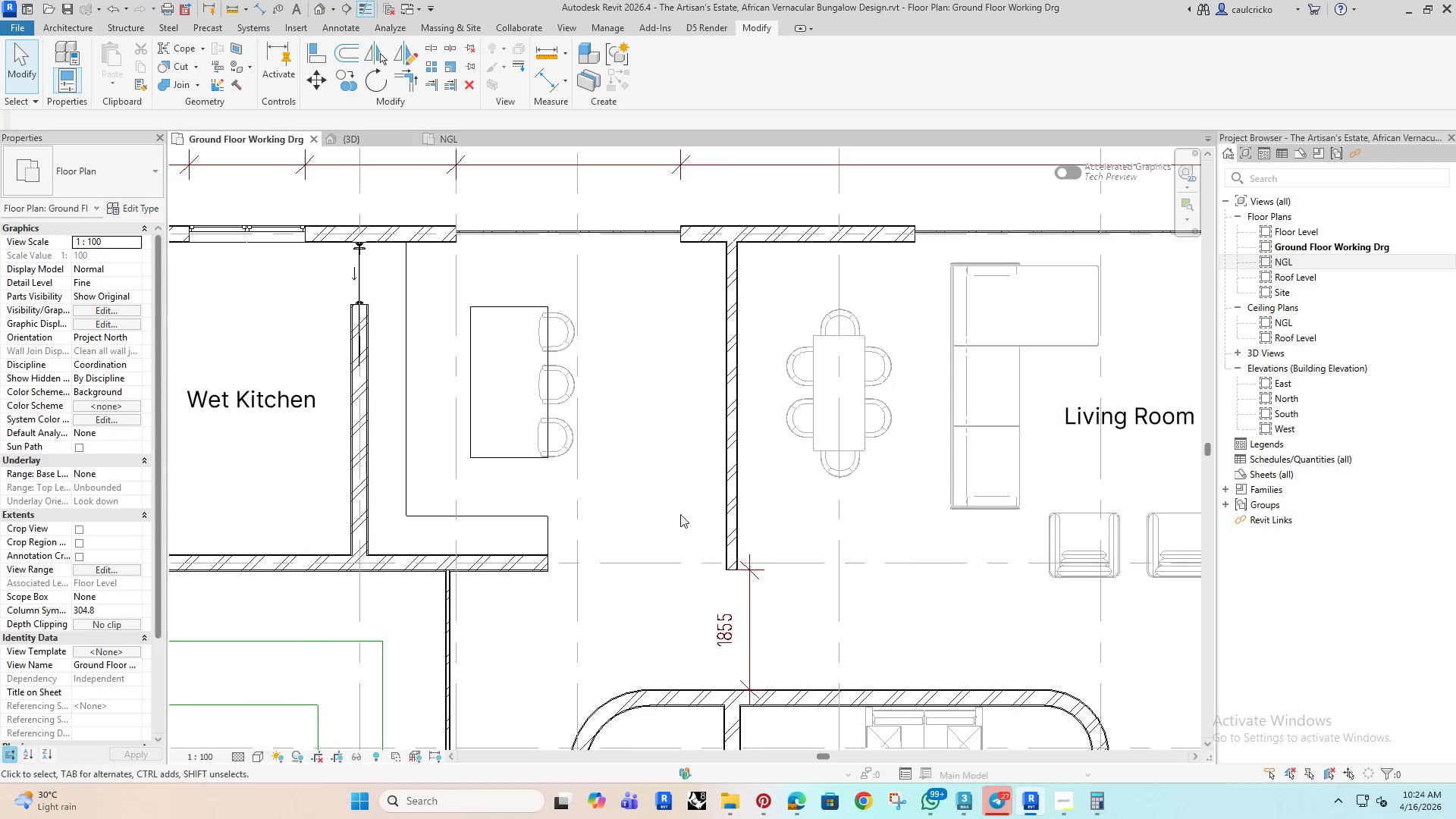 
scroll: coordinate [680, 514], scroll_direction: down, amount: 4.0
 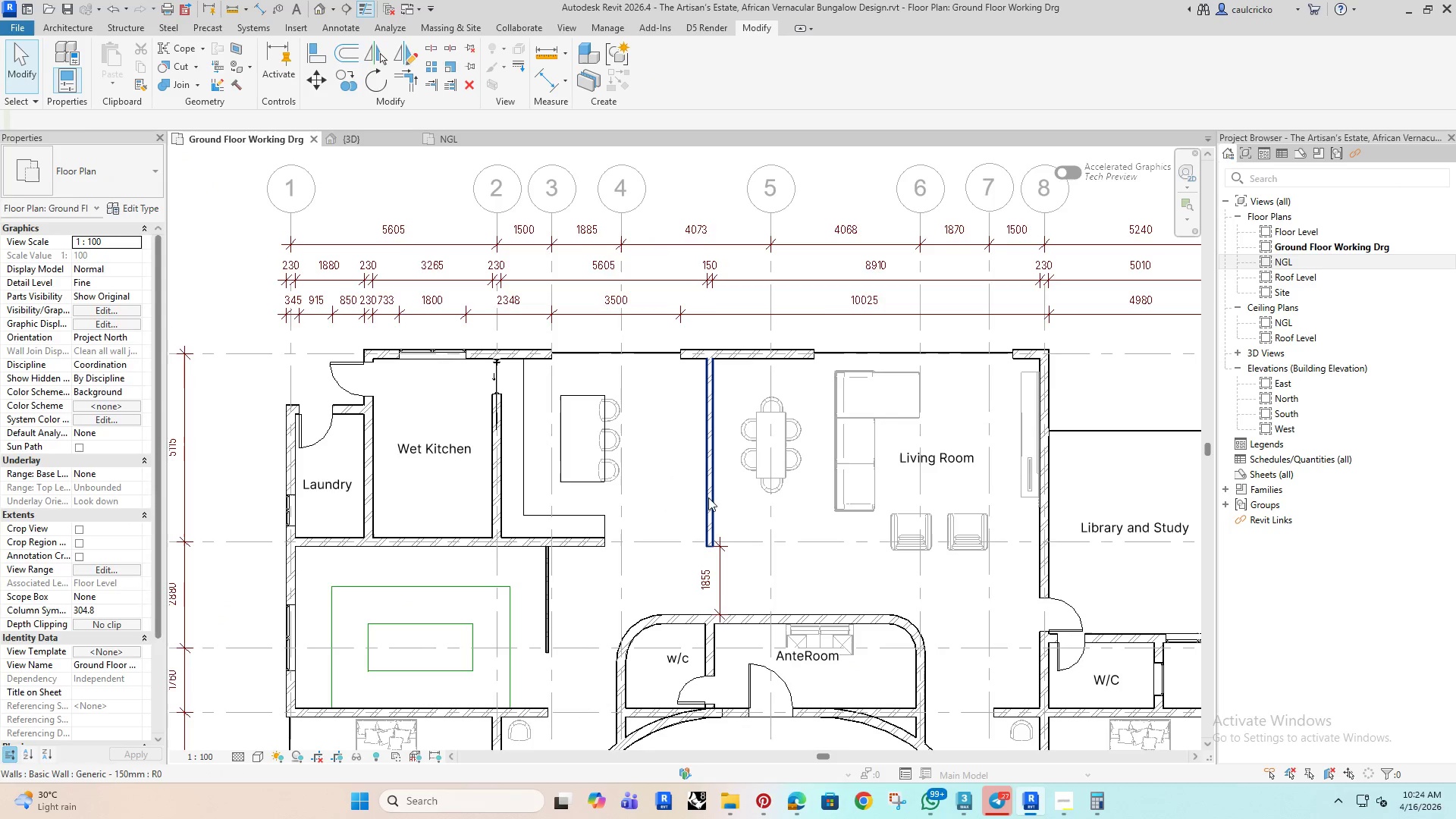 
left_click([713, 497])
 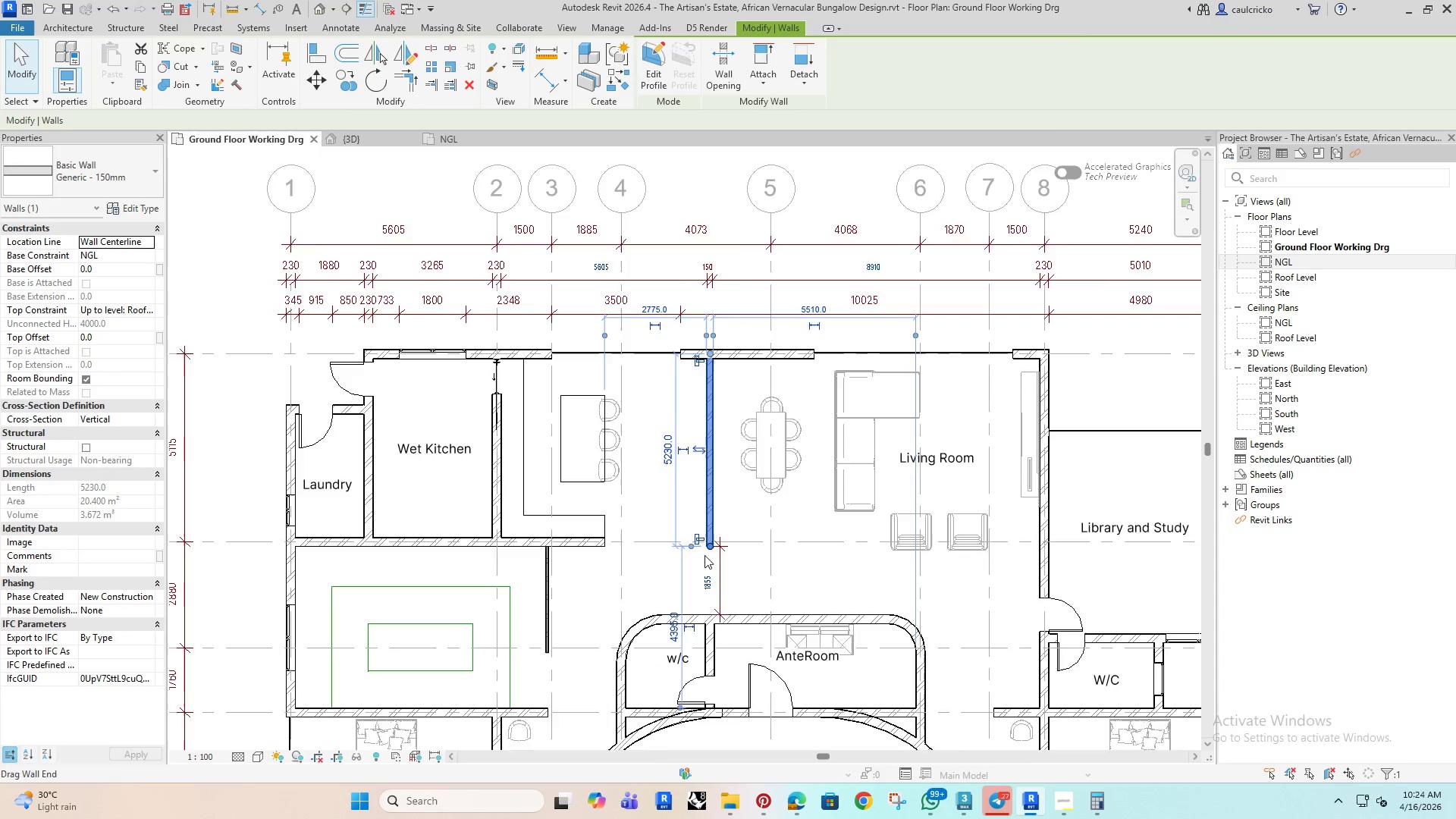 
scroll: coordinate [702, 549], scroll_direction: up, amount: 8.0
 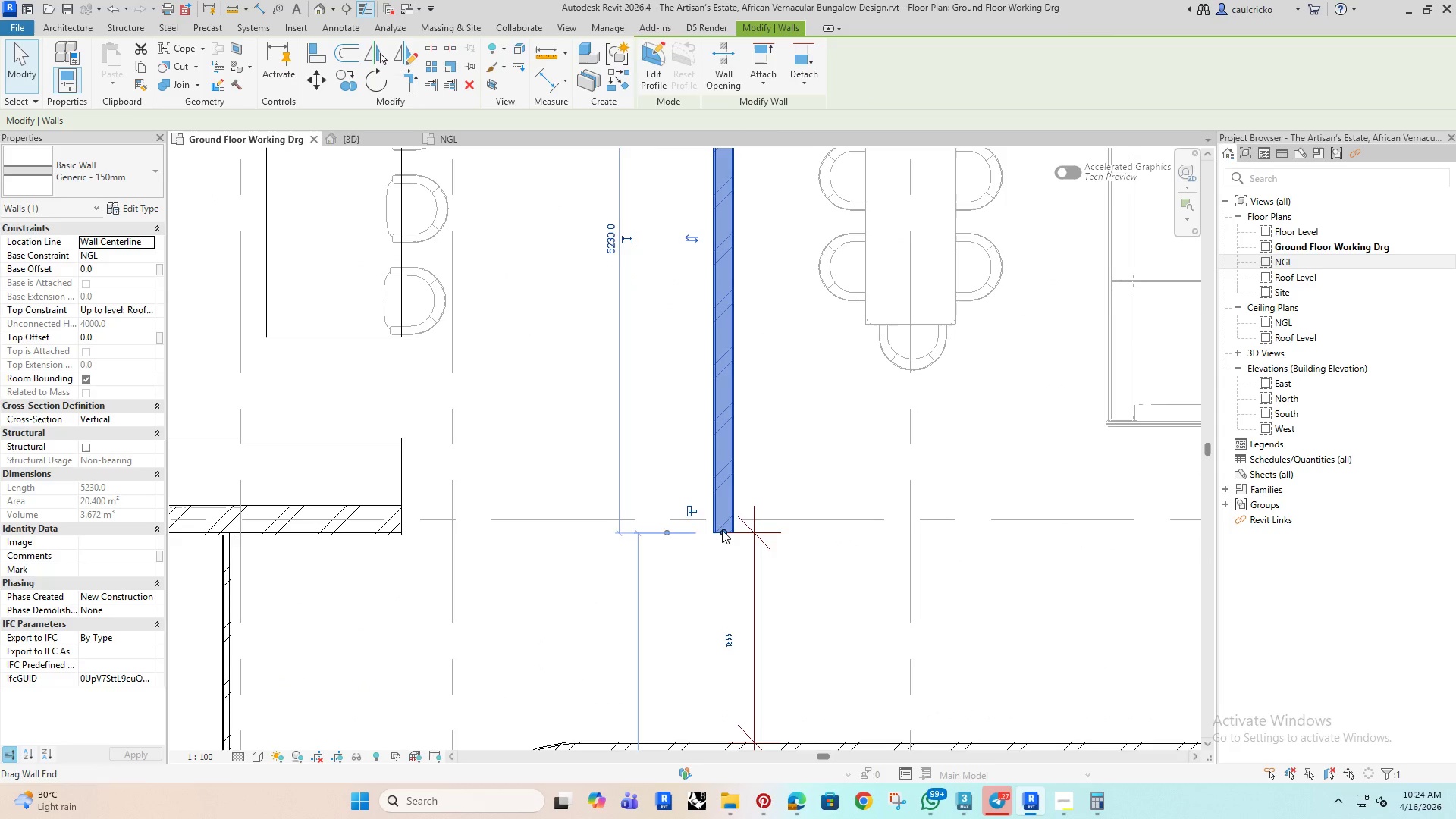 
left_click_drag(start_coordinate=[722, 530], to_coordinate=[723, 463])
 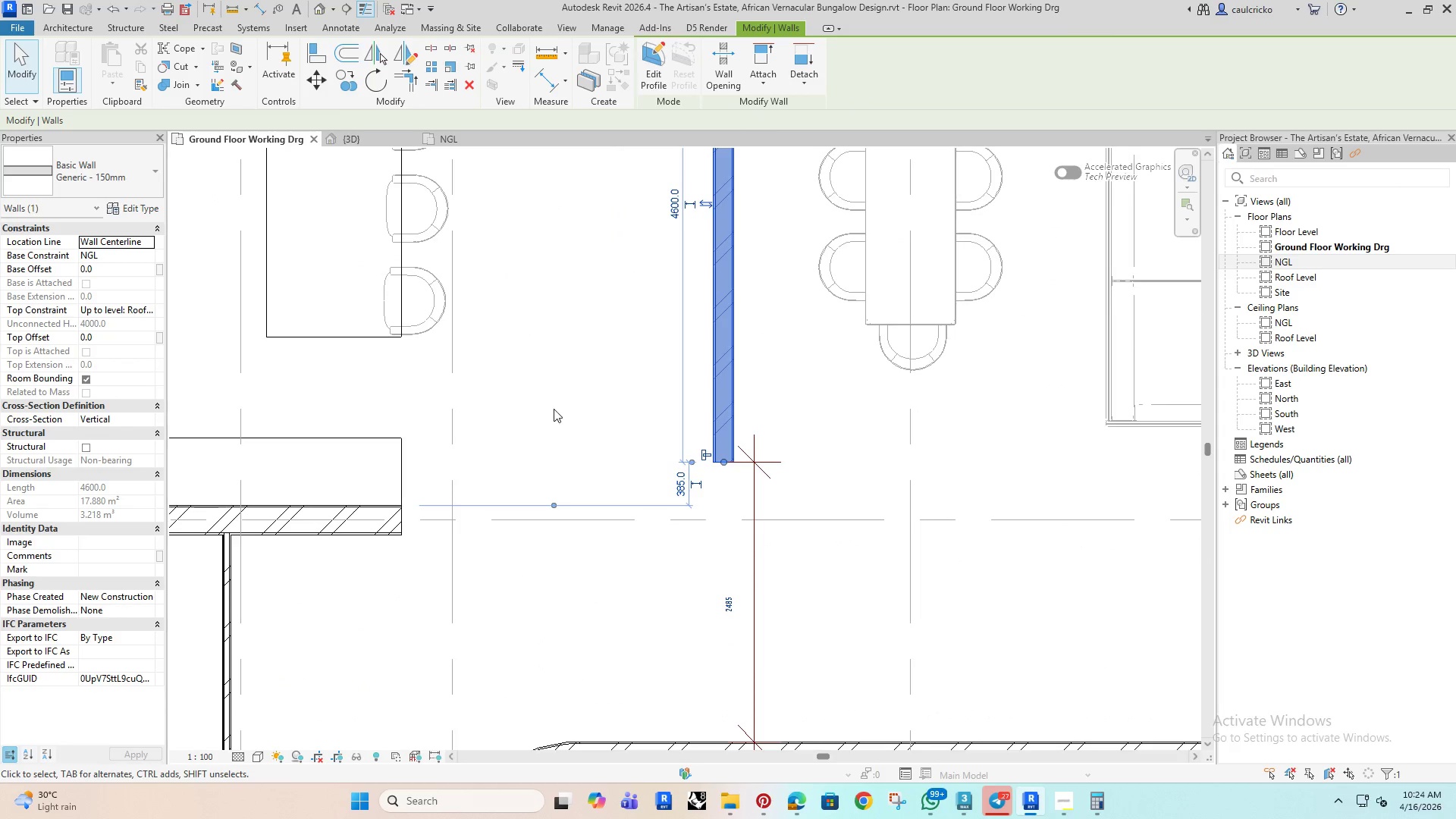 
left_click([554, 404])
 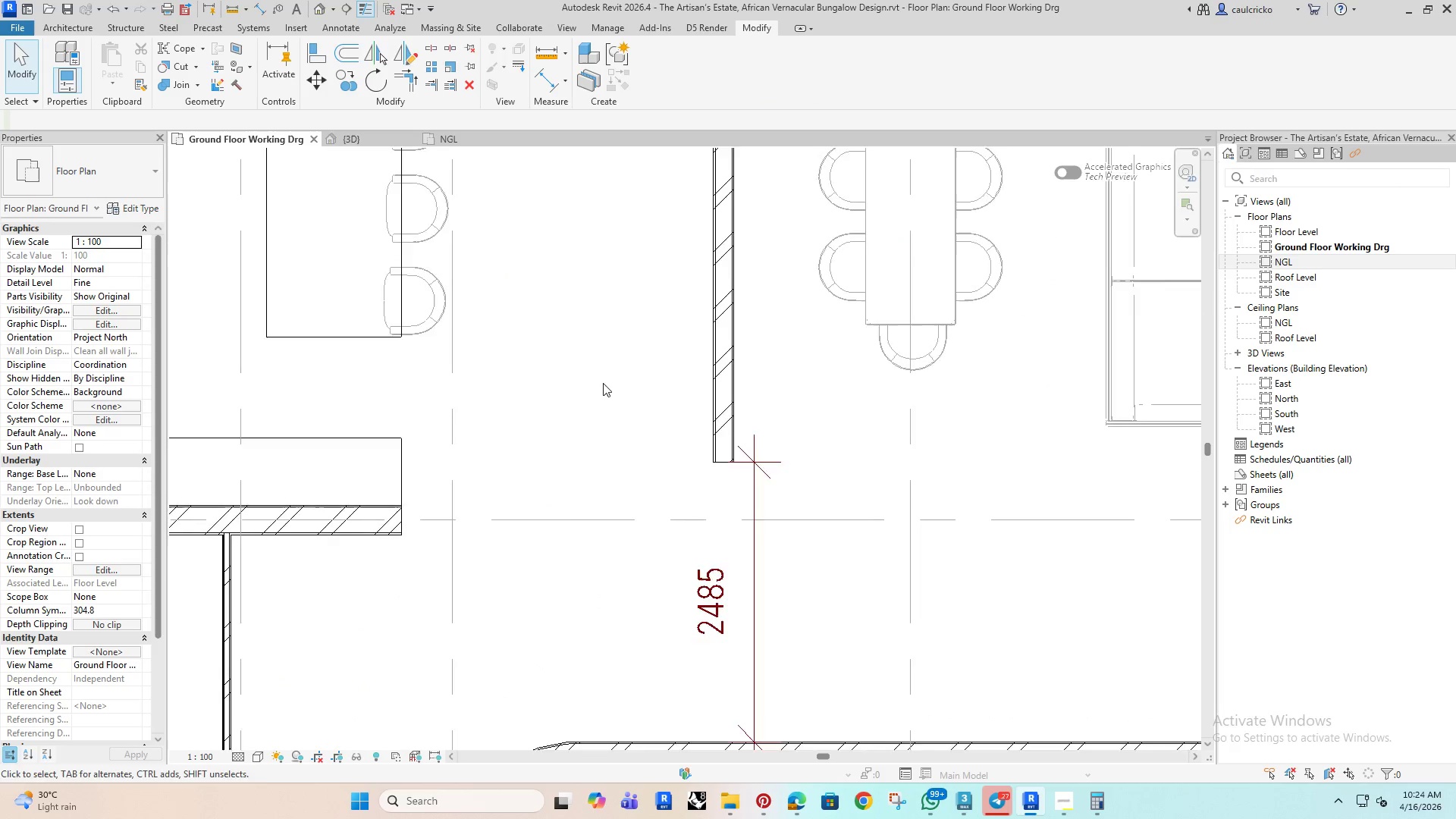 
scroll: coordinate [606, 392], scroll_direction: down, amount: 3.0
 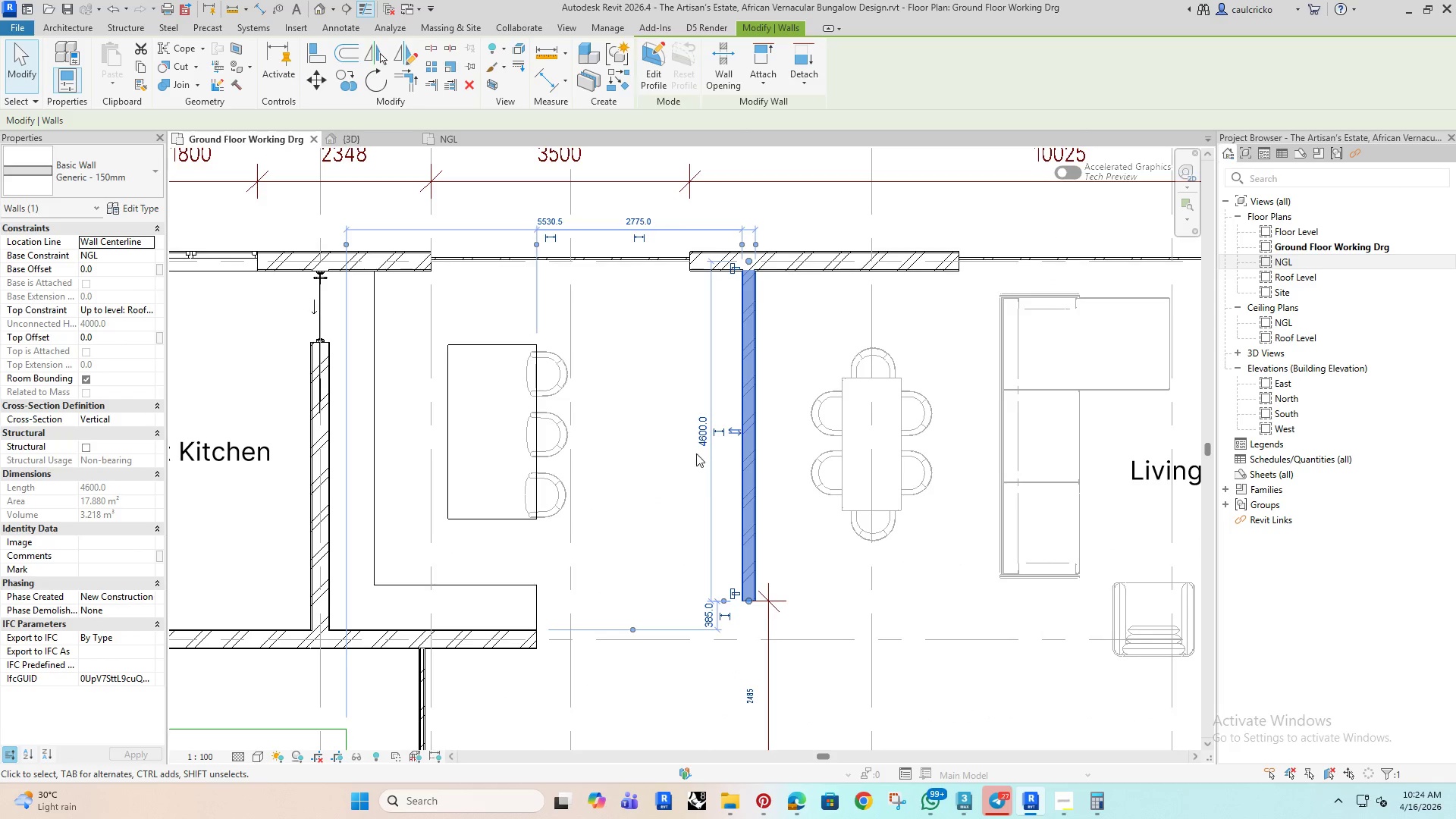 
left_click([698, 444])
 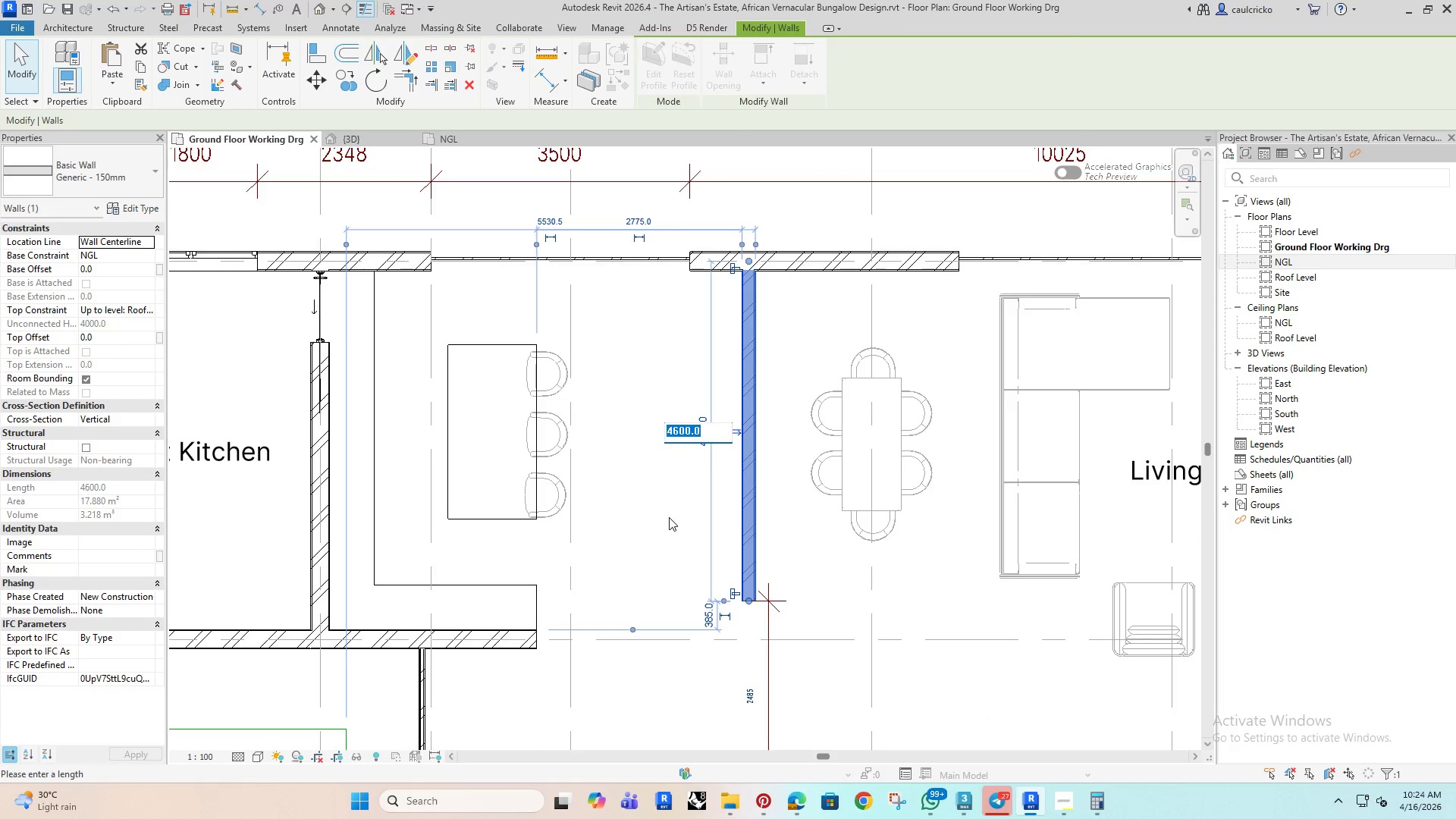 
left_click([648, 549])
 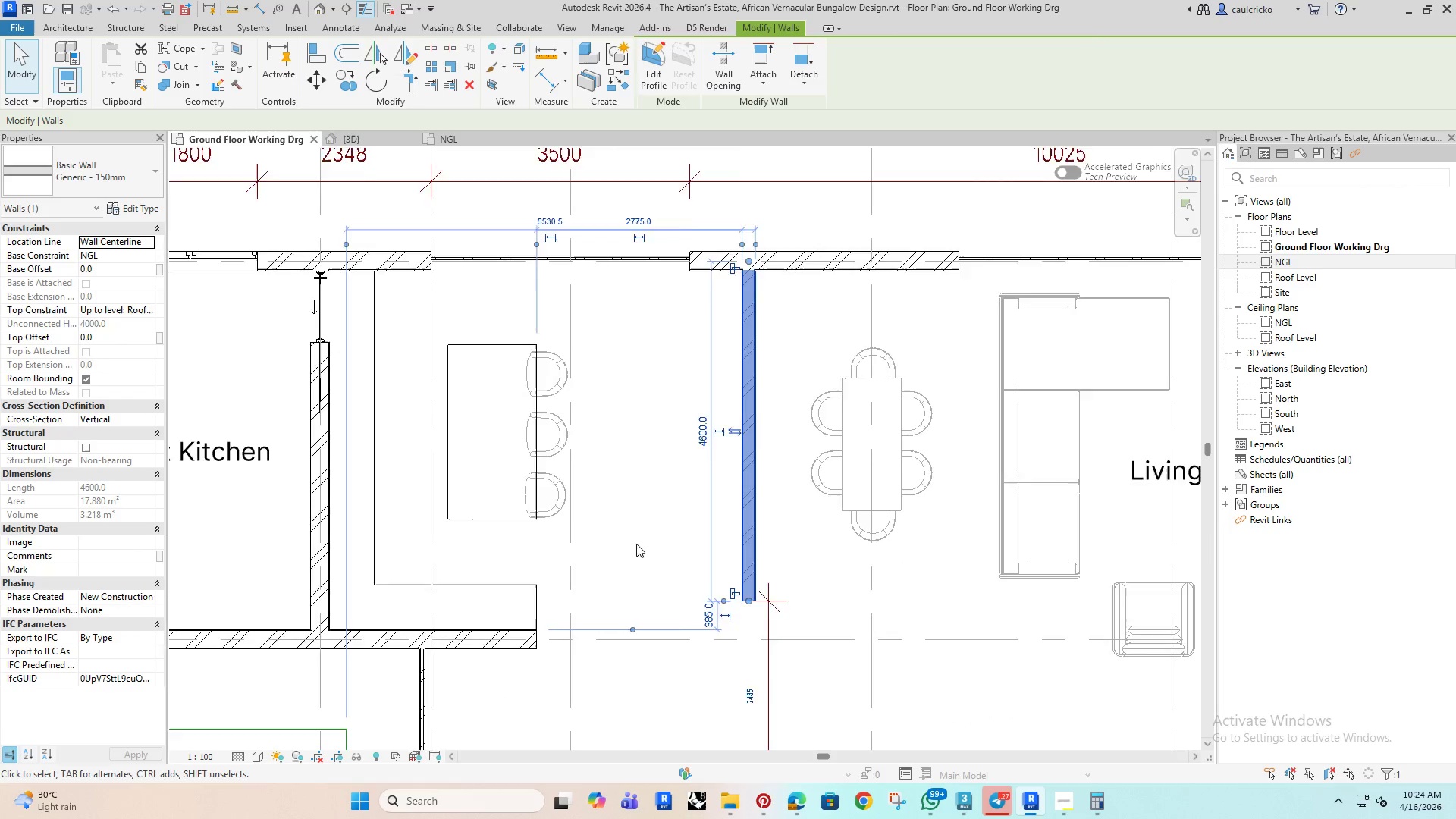 
scroll: coordinate [637, 544], scroll_direction: down, amount: 5.0
 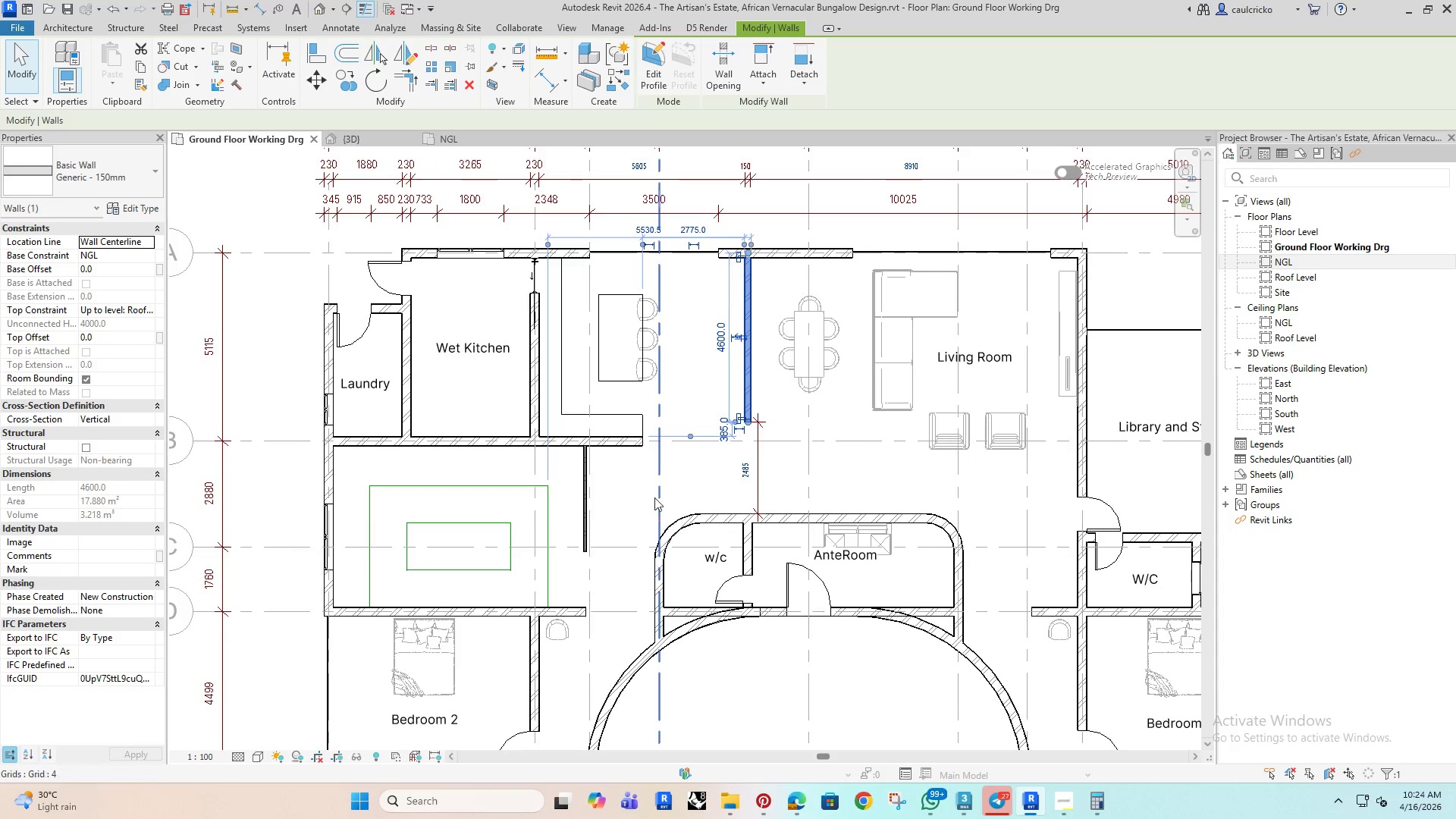 
left_click([648, 478])
 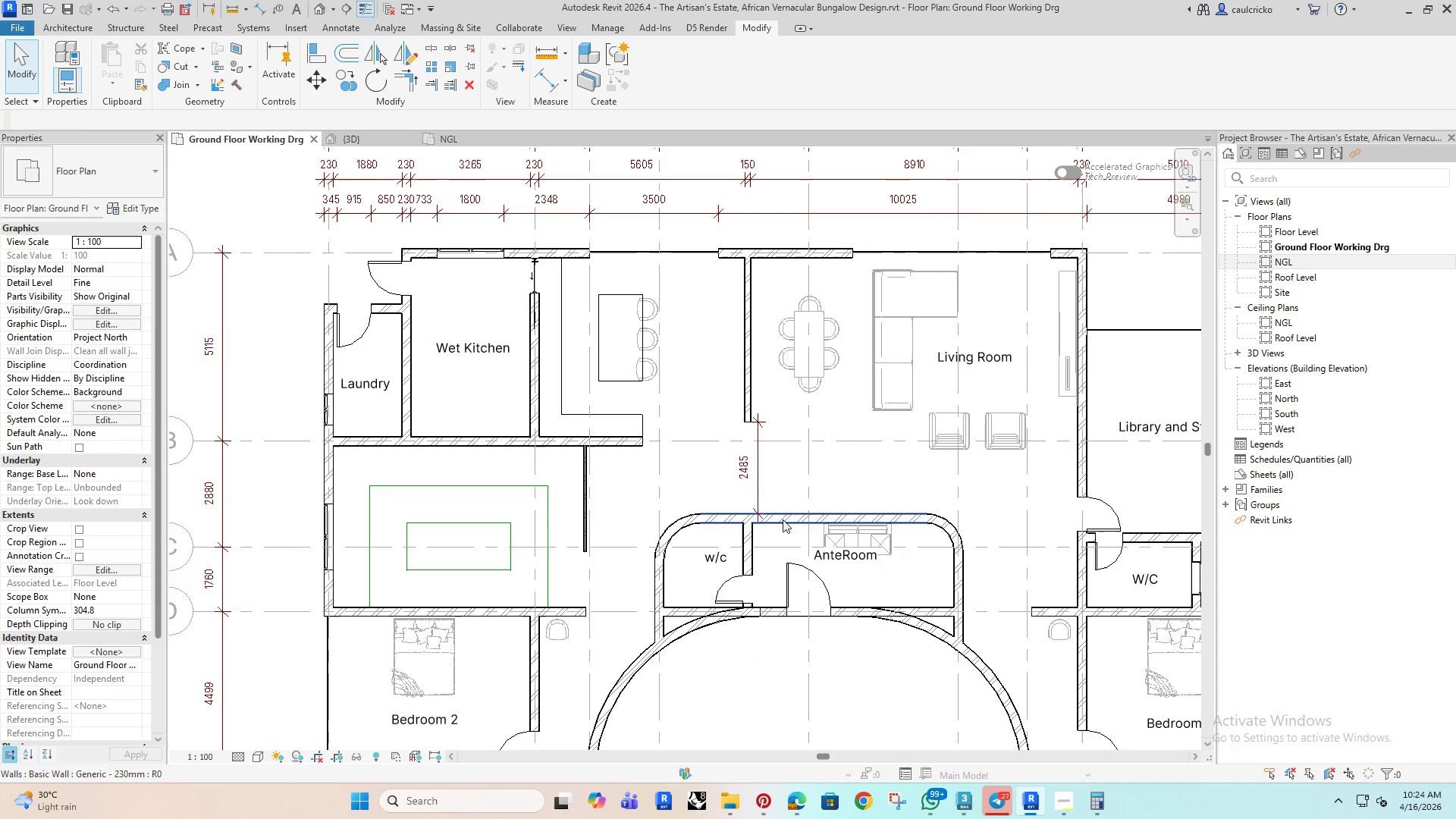 
left_click([784, 519])
 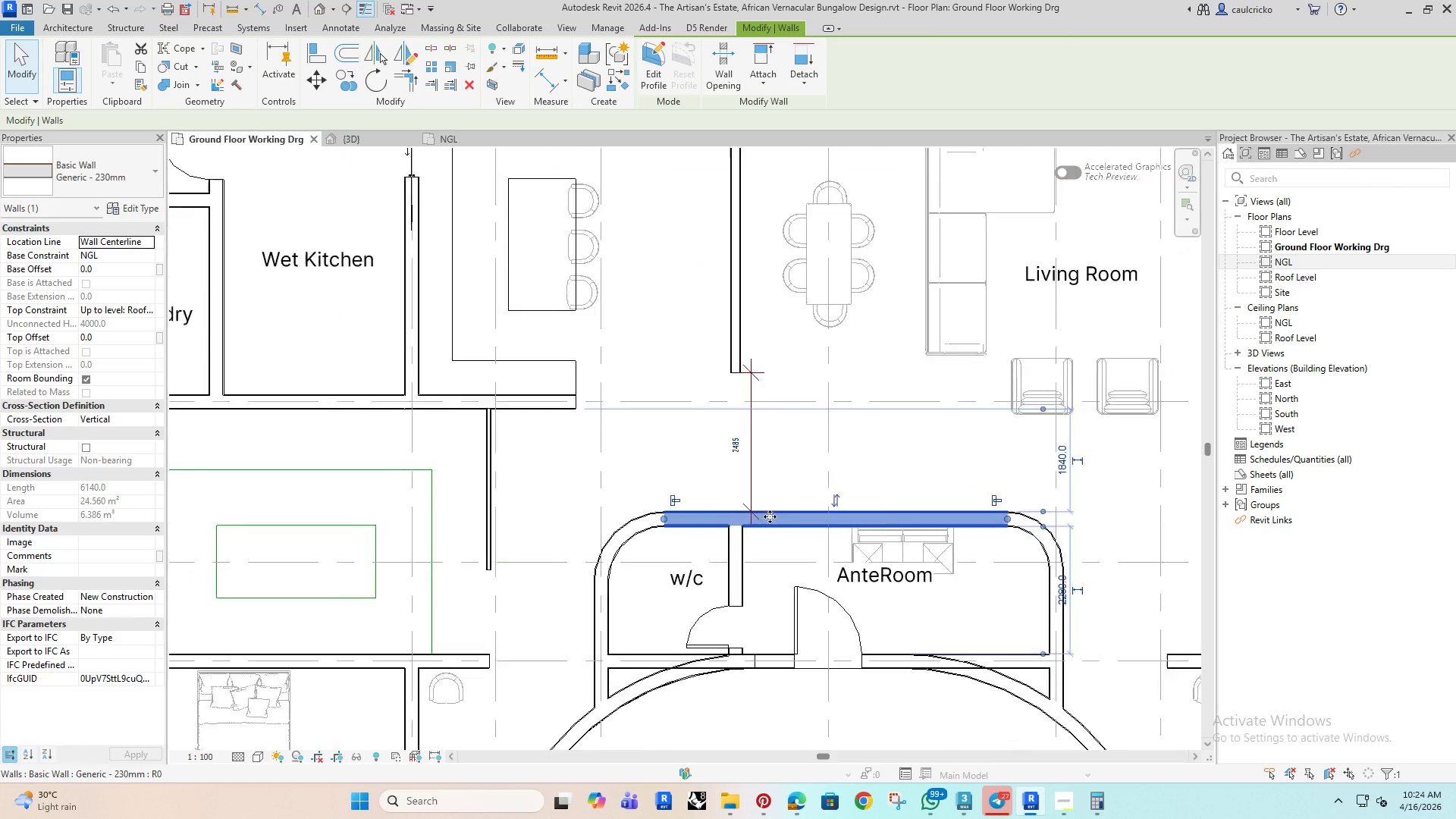 
key(ArrowUp)
 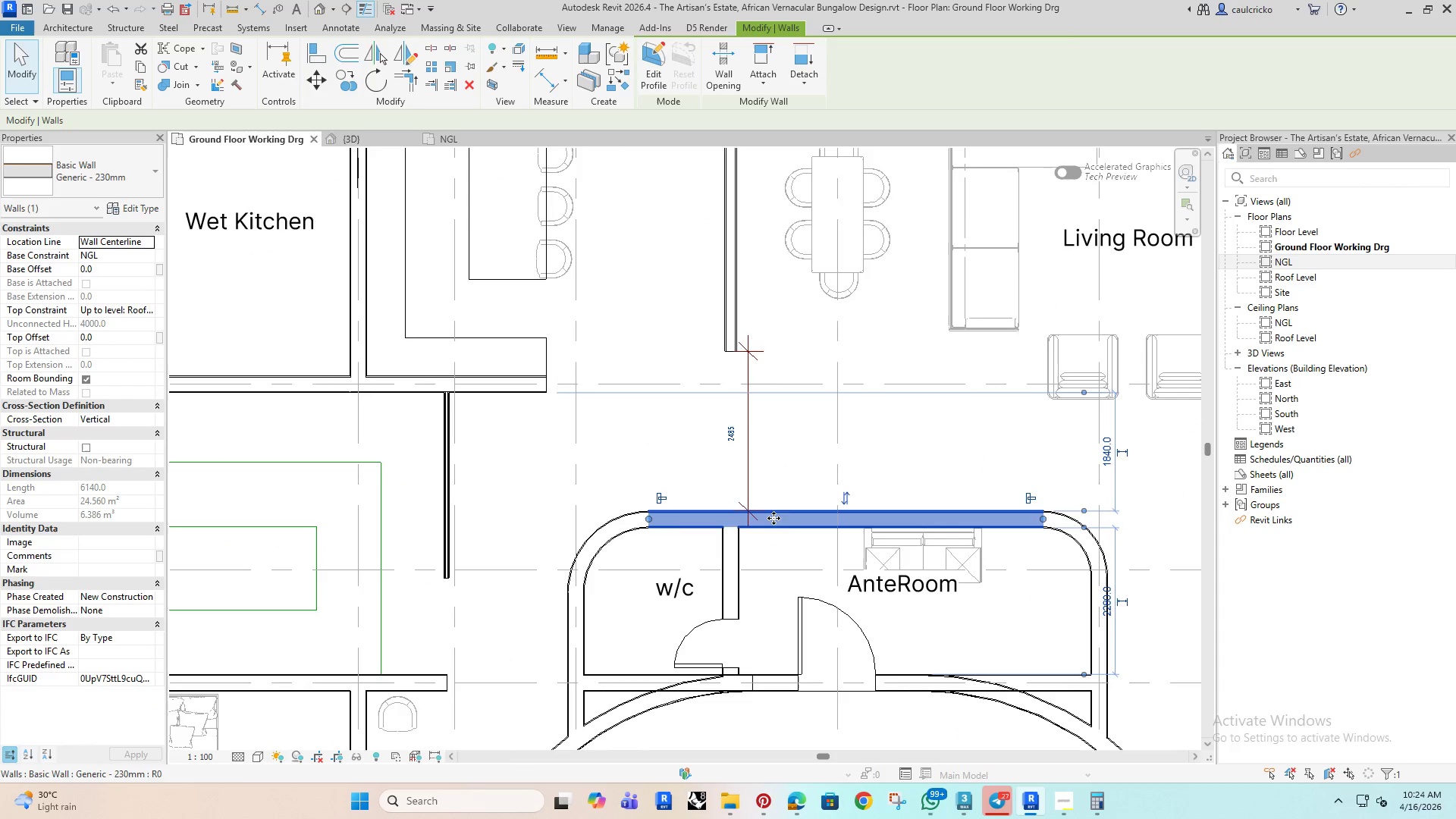 
key(ArrowUp)
 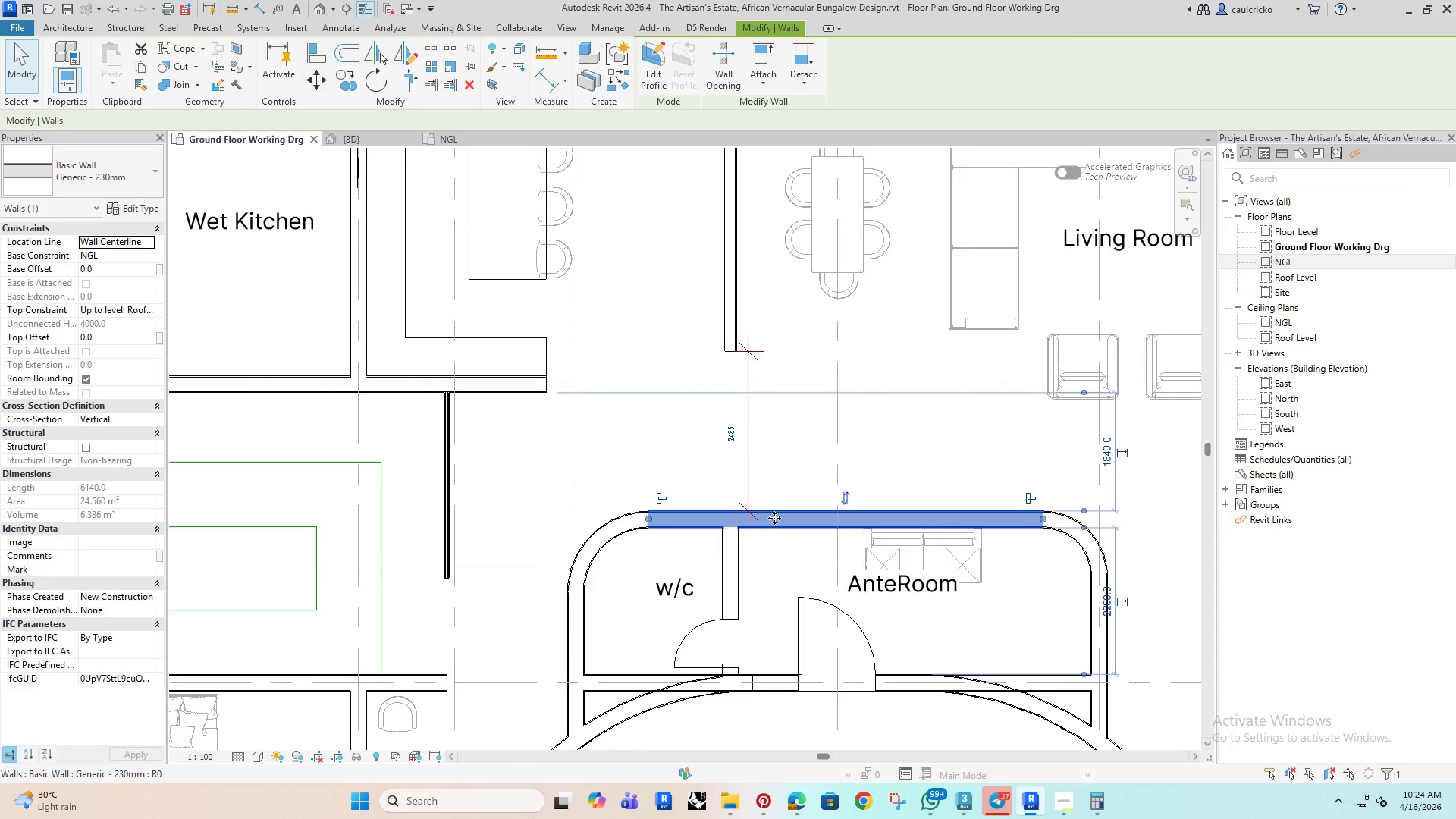 
key(ArrowUp)
 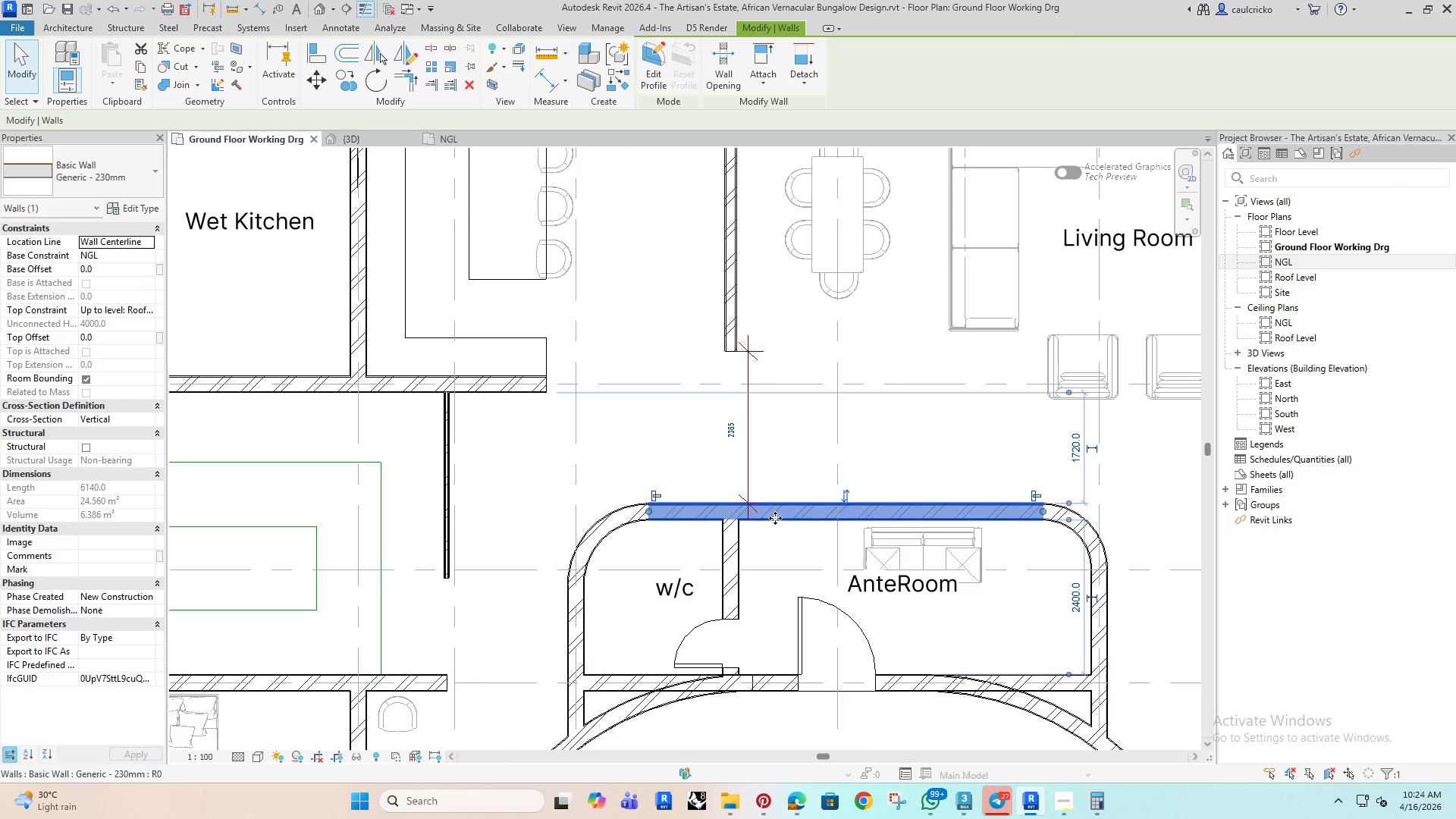 
scroll: coordinate [770, 516], scroll_direction: up, amount: 4.0
 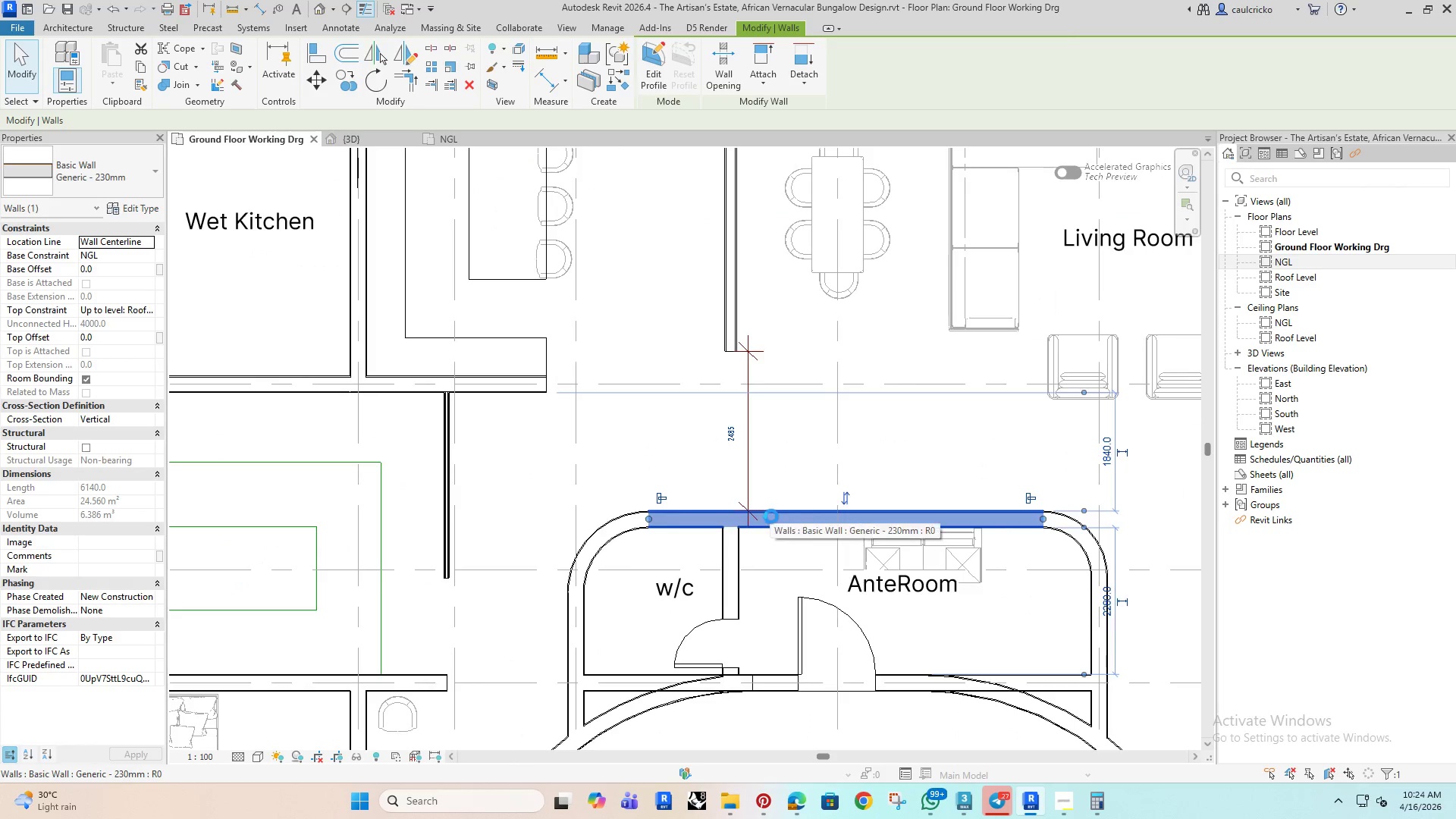 
key(ArrowUp)
 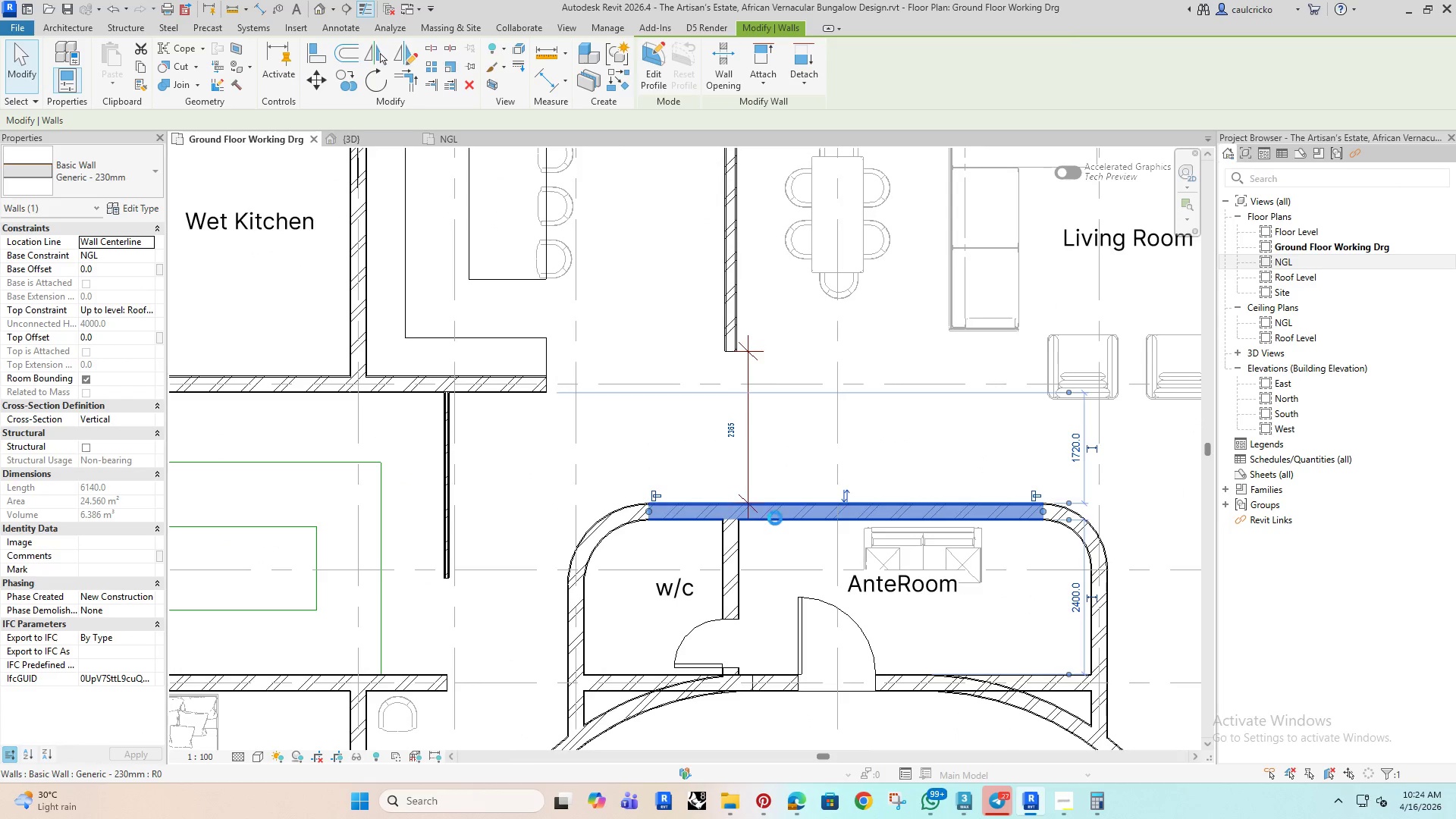 
key(ArrowUp)
 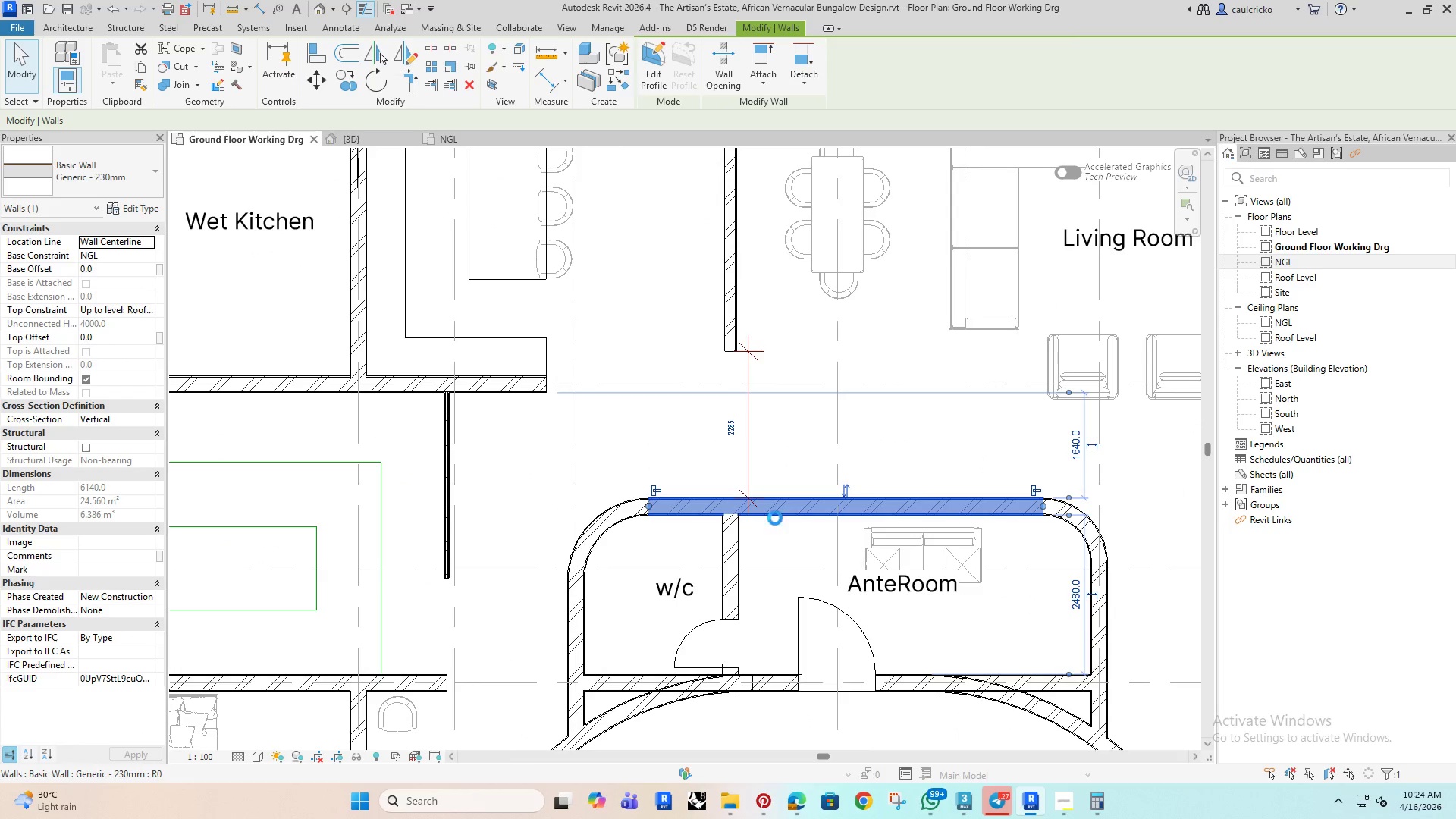 
key(ArrowUp)
 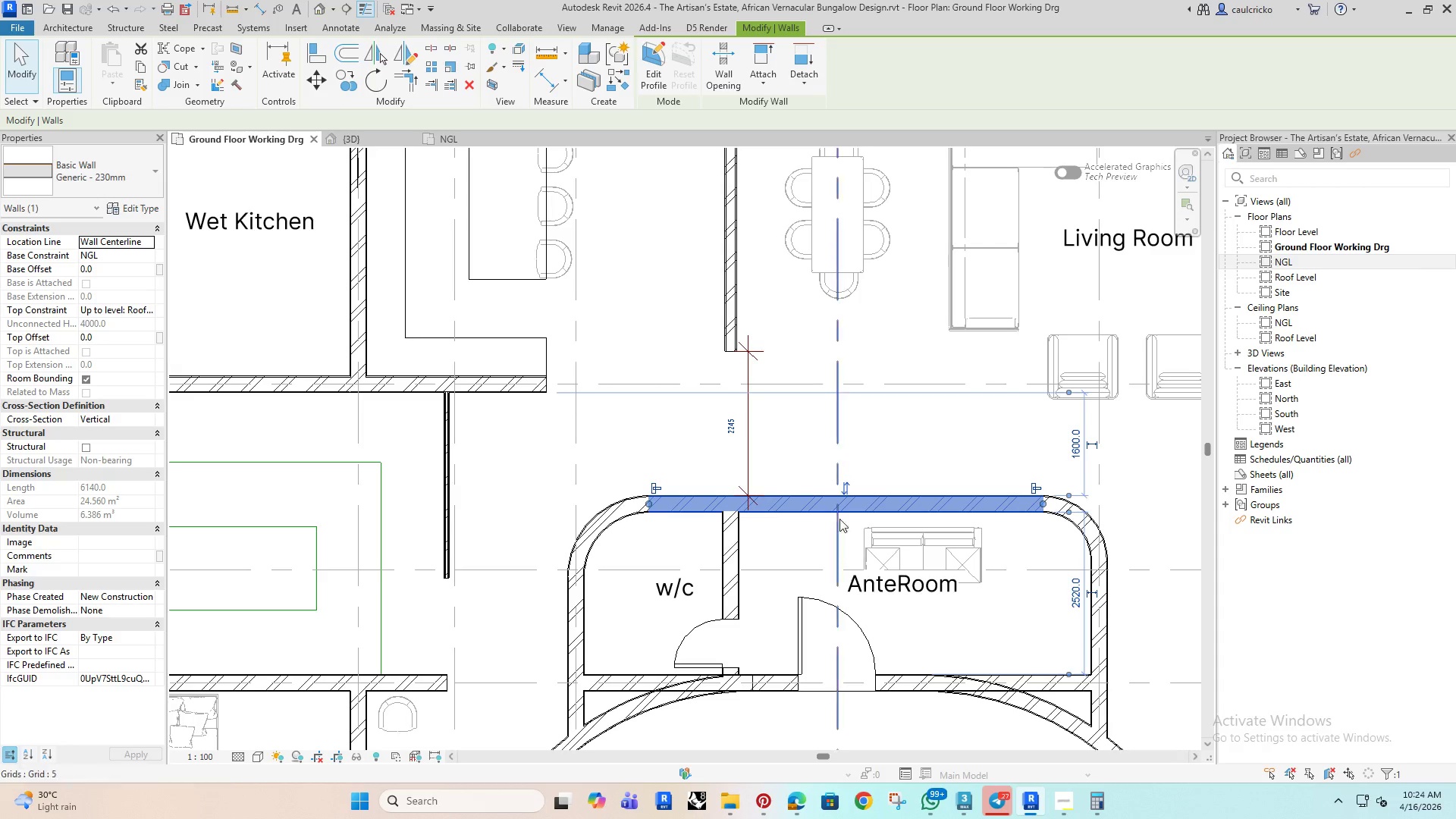 
left_click([898, 452])
 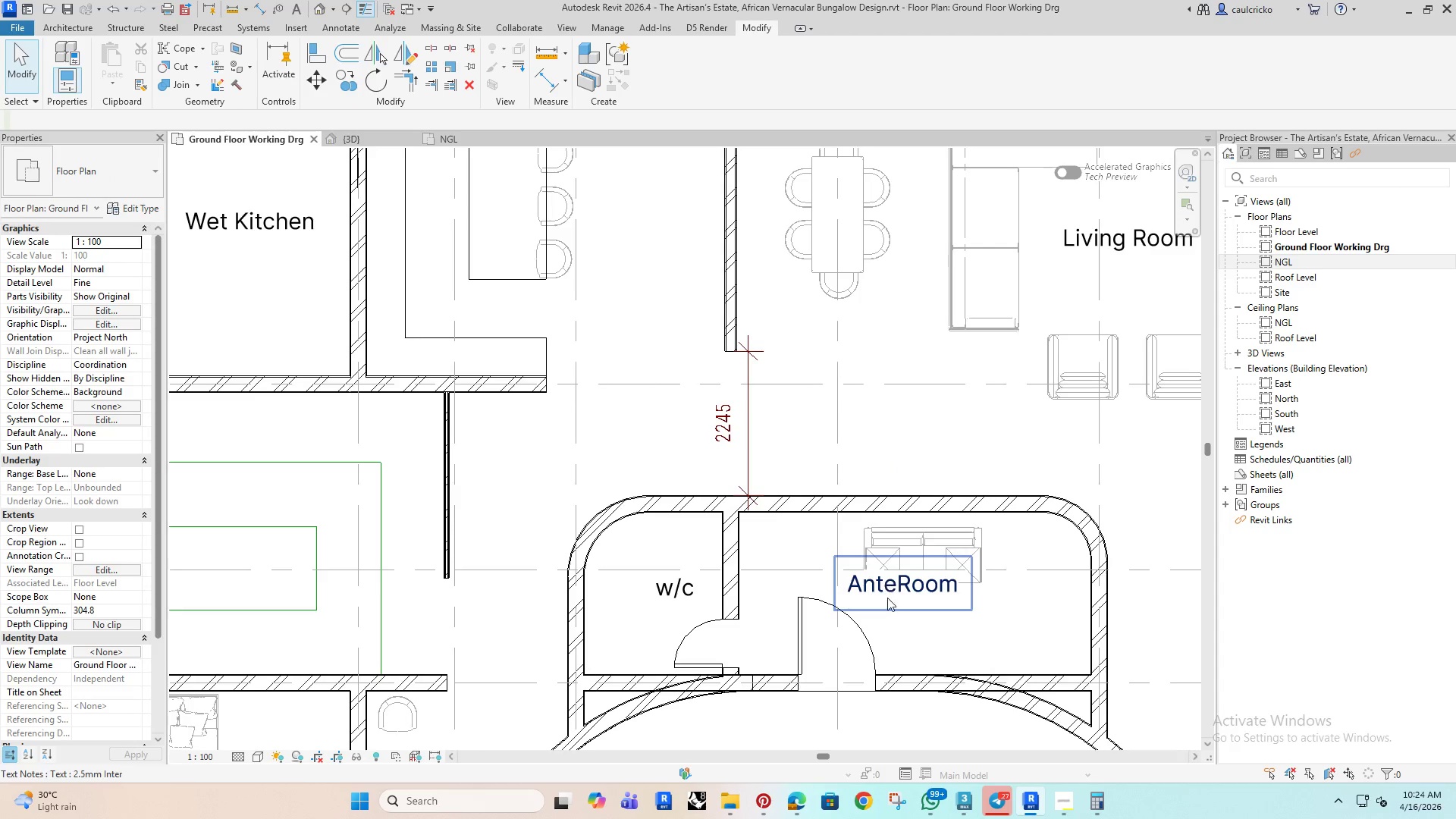 
left_click([892, 591])
 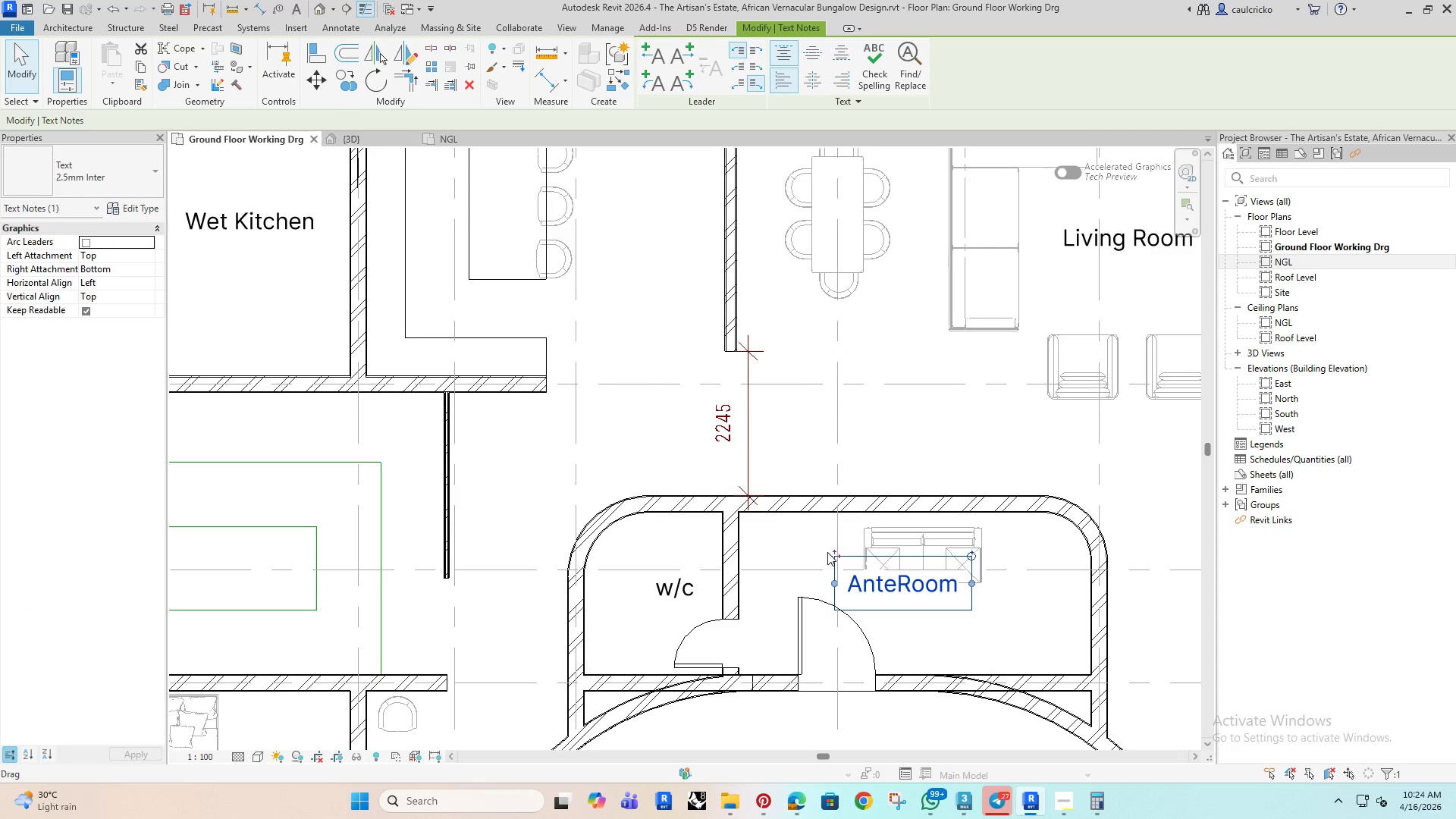 
left_click_drag(start_coordinate=[829, 551], to_coordinate=[854, 585])
 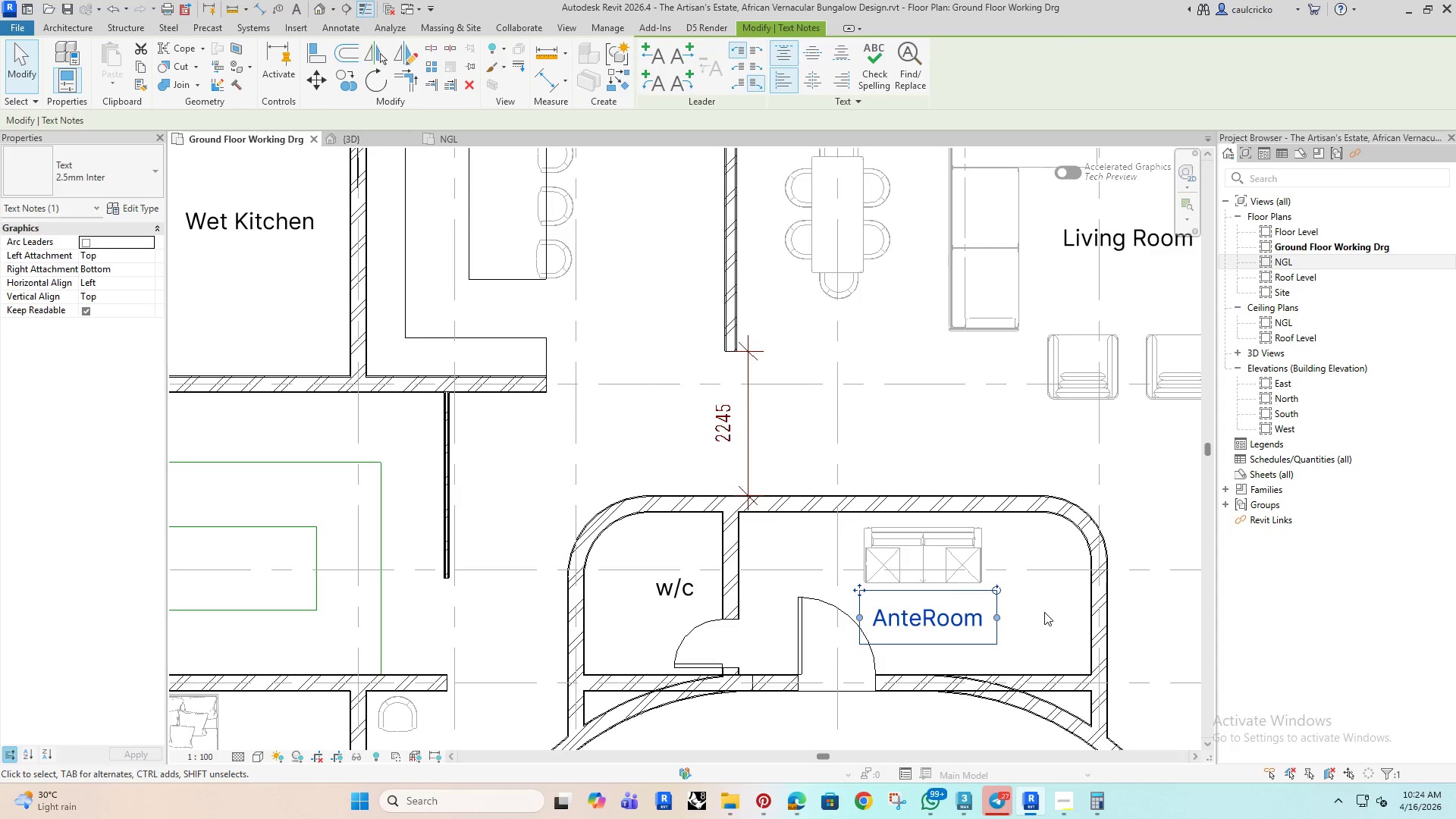 
left_click([1044, 612])
 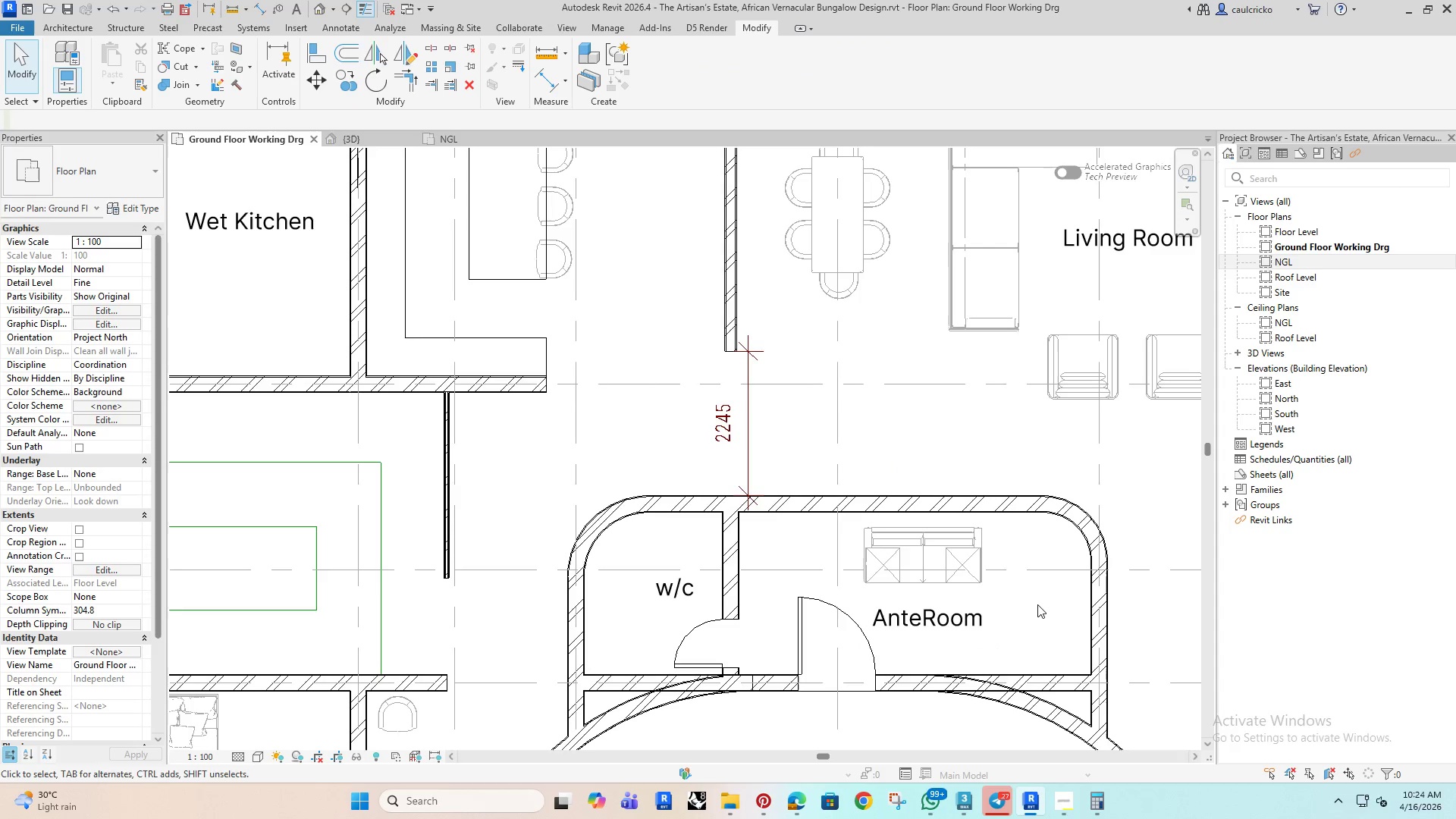 
key(D)
 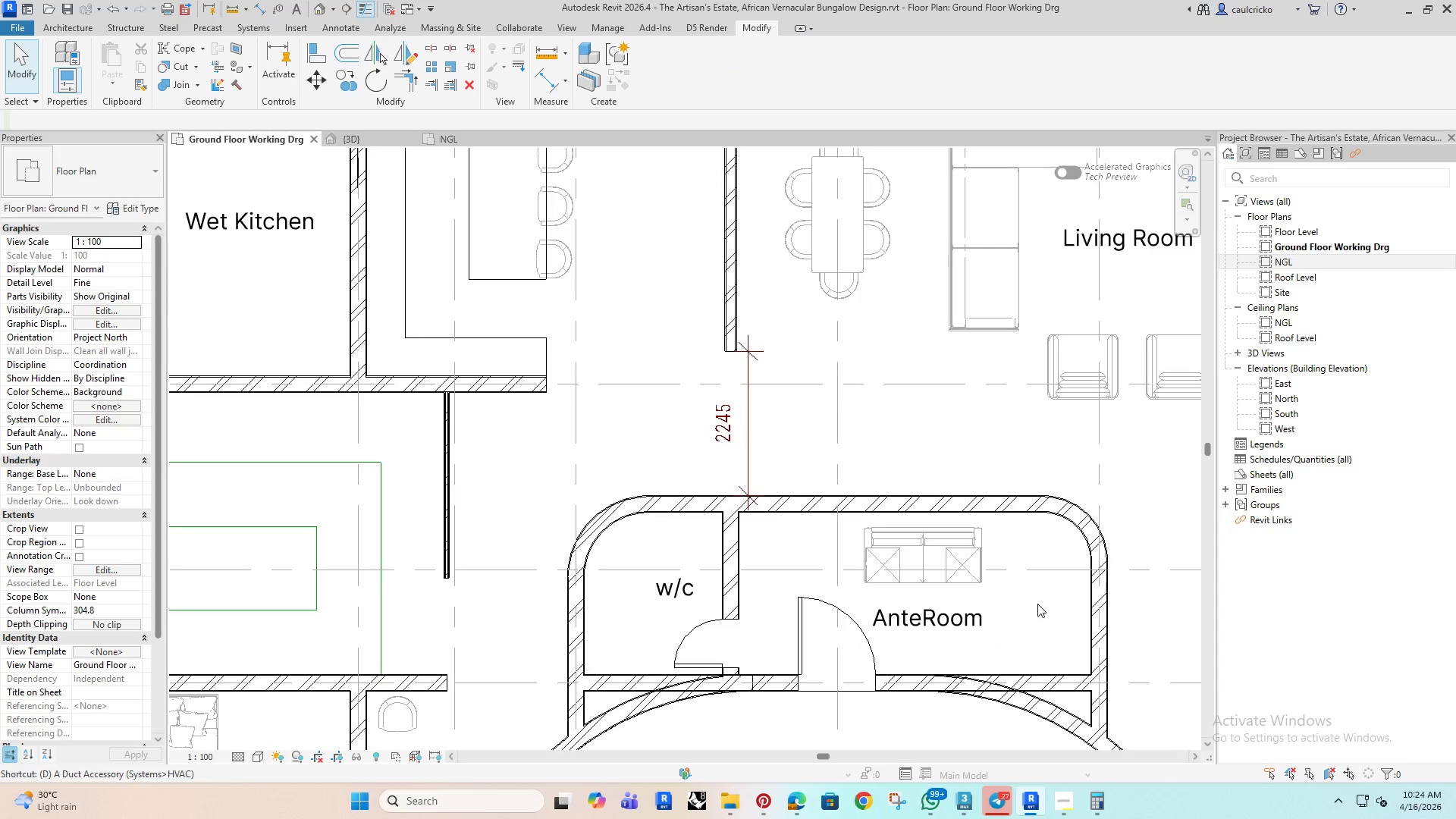 
hold_key(key=R, duration=7.08)
 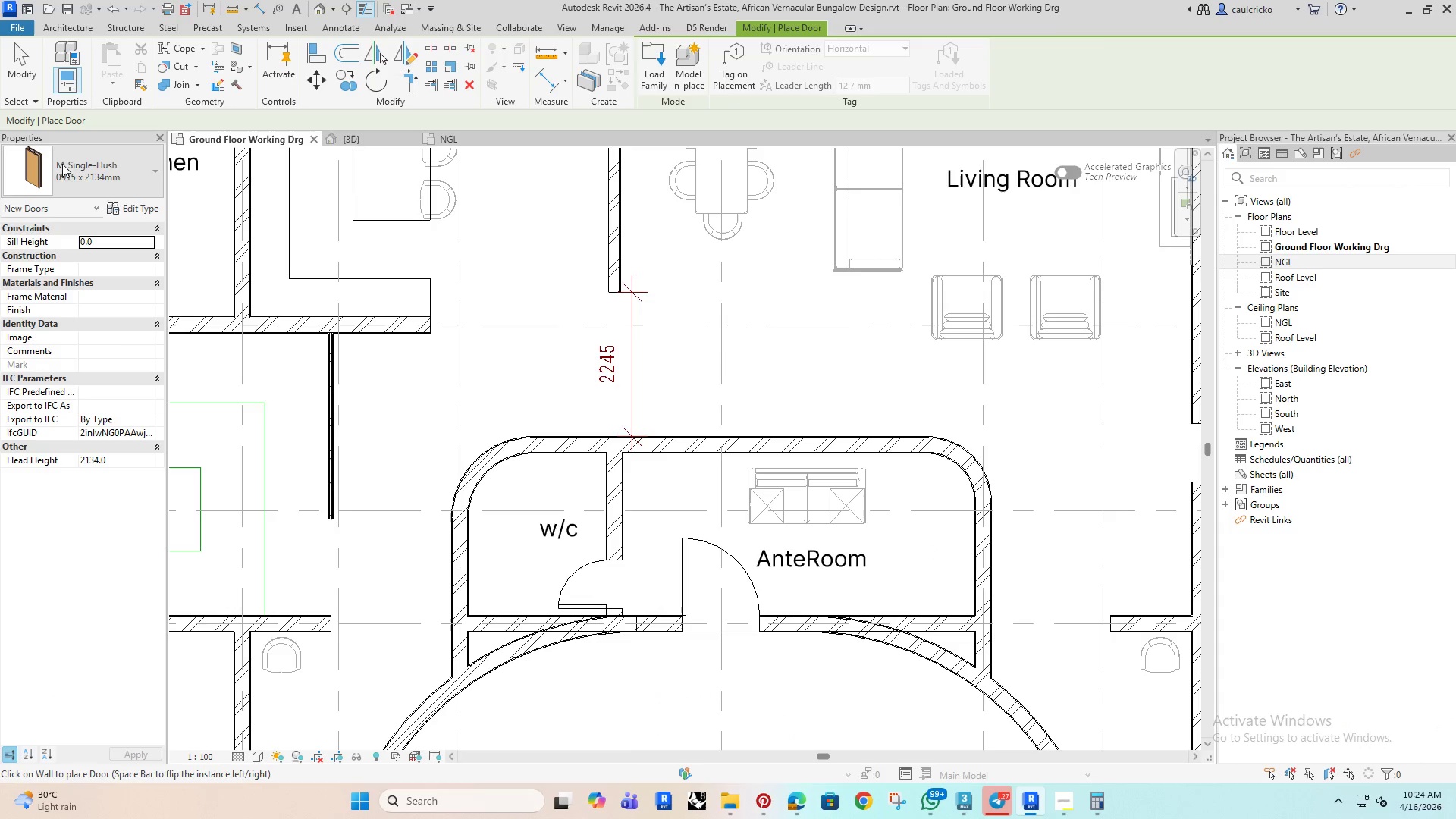 
key(Escape)
 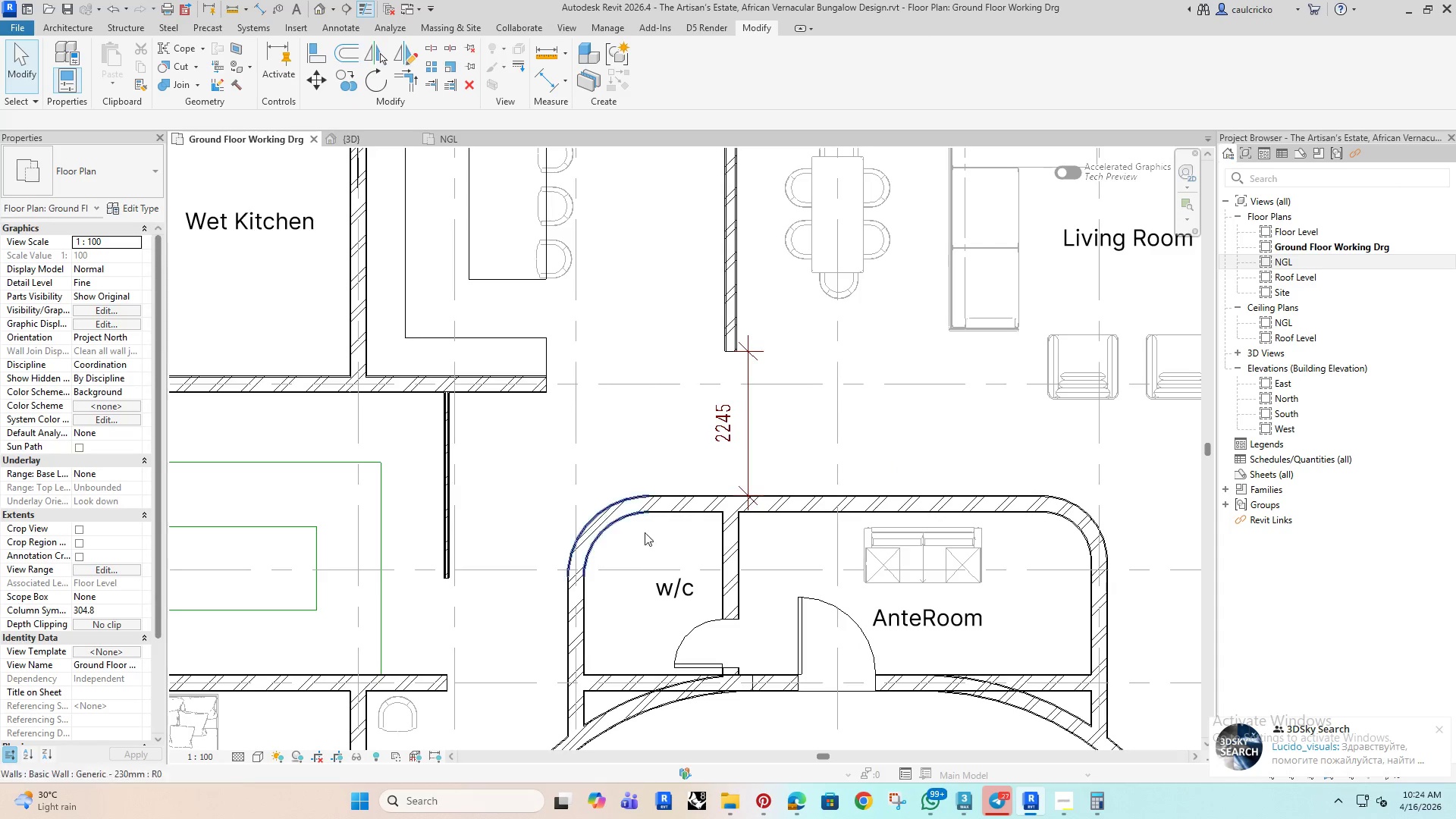 
key(Escape)
 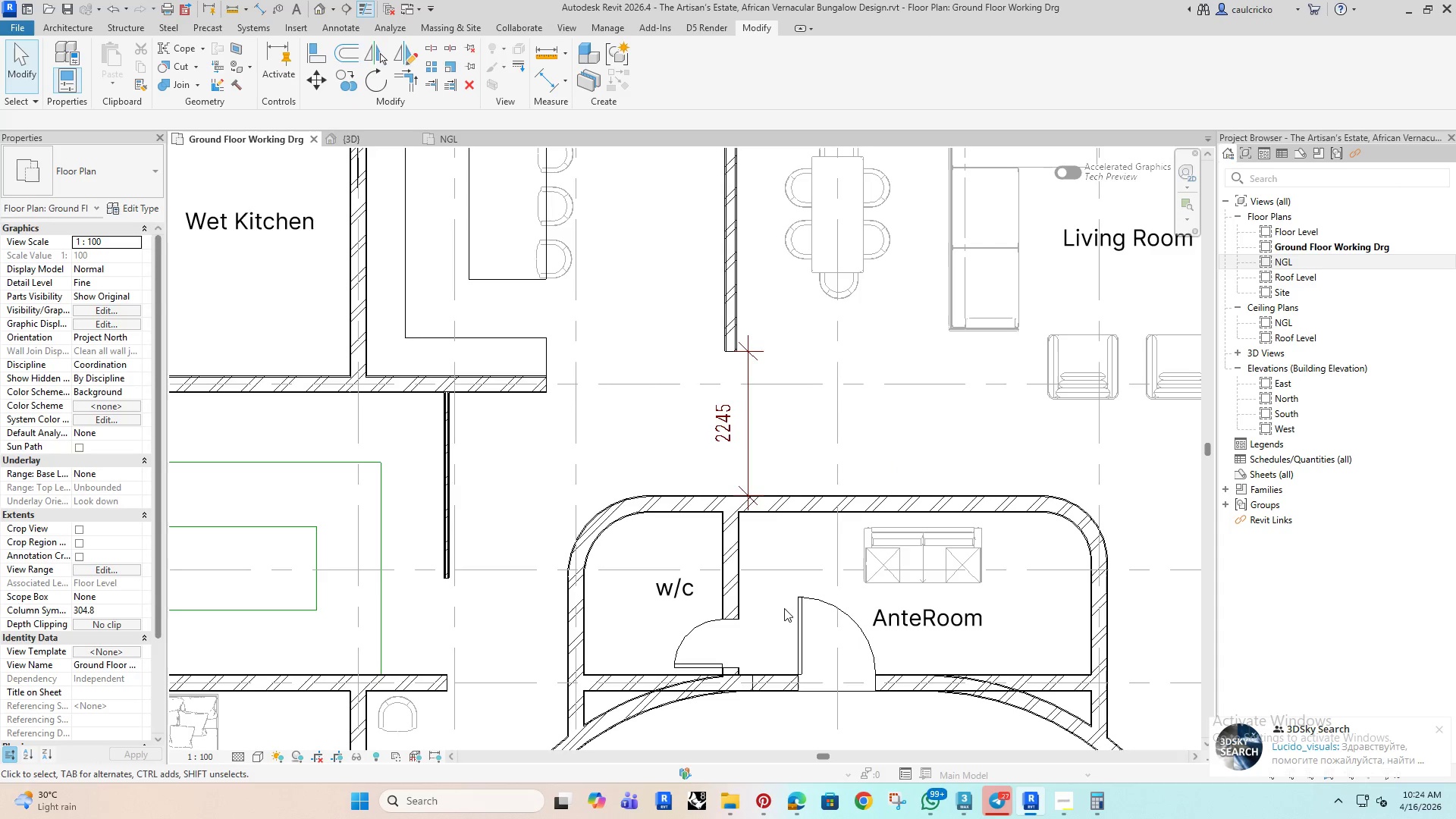 
key(Escape)
 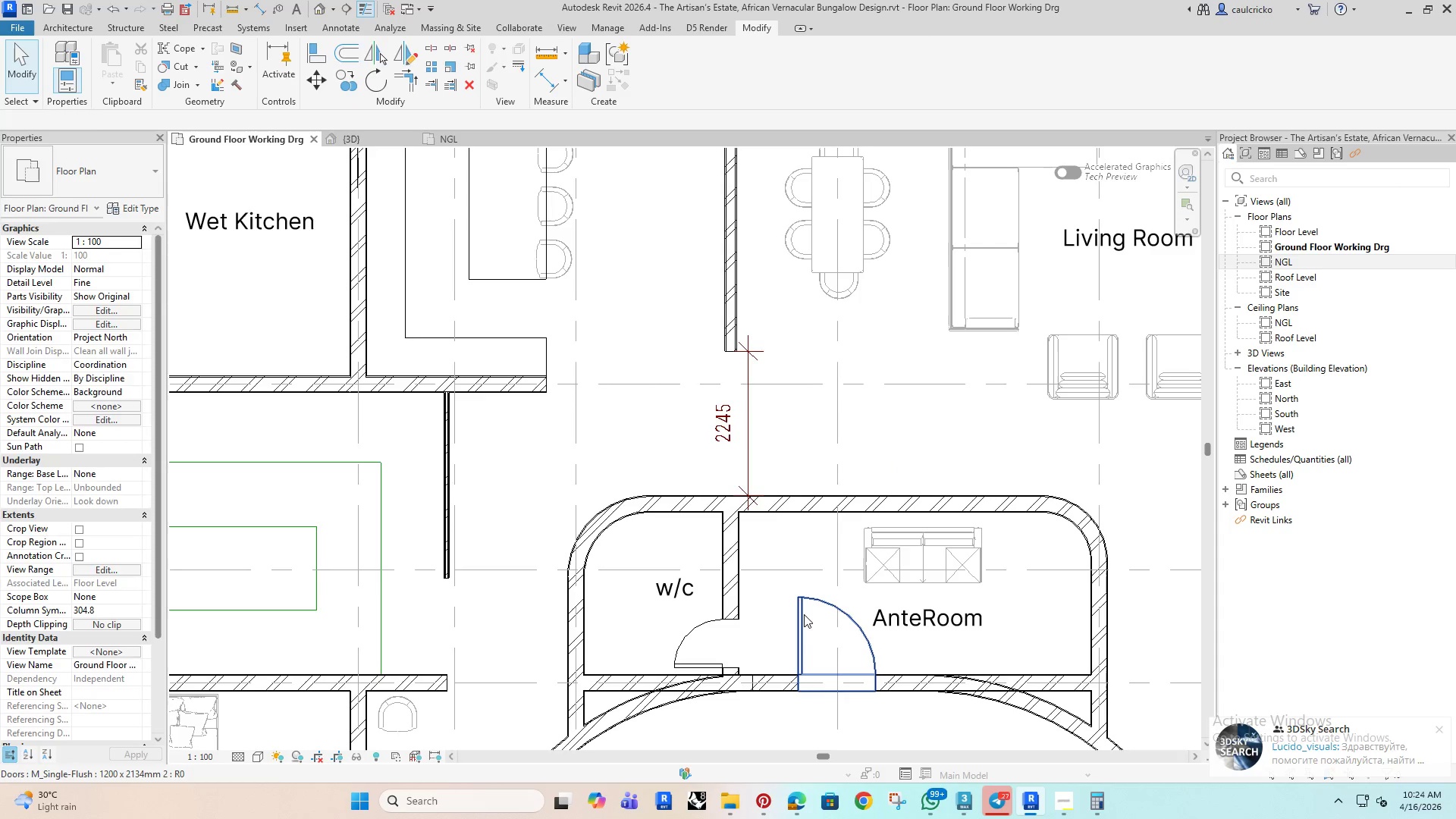 
left_click([804, 614])
 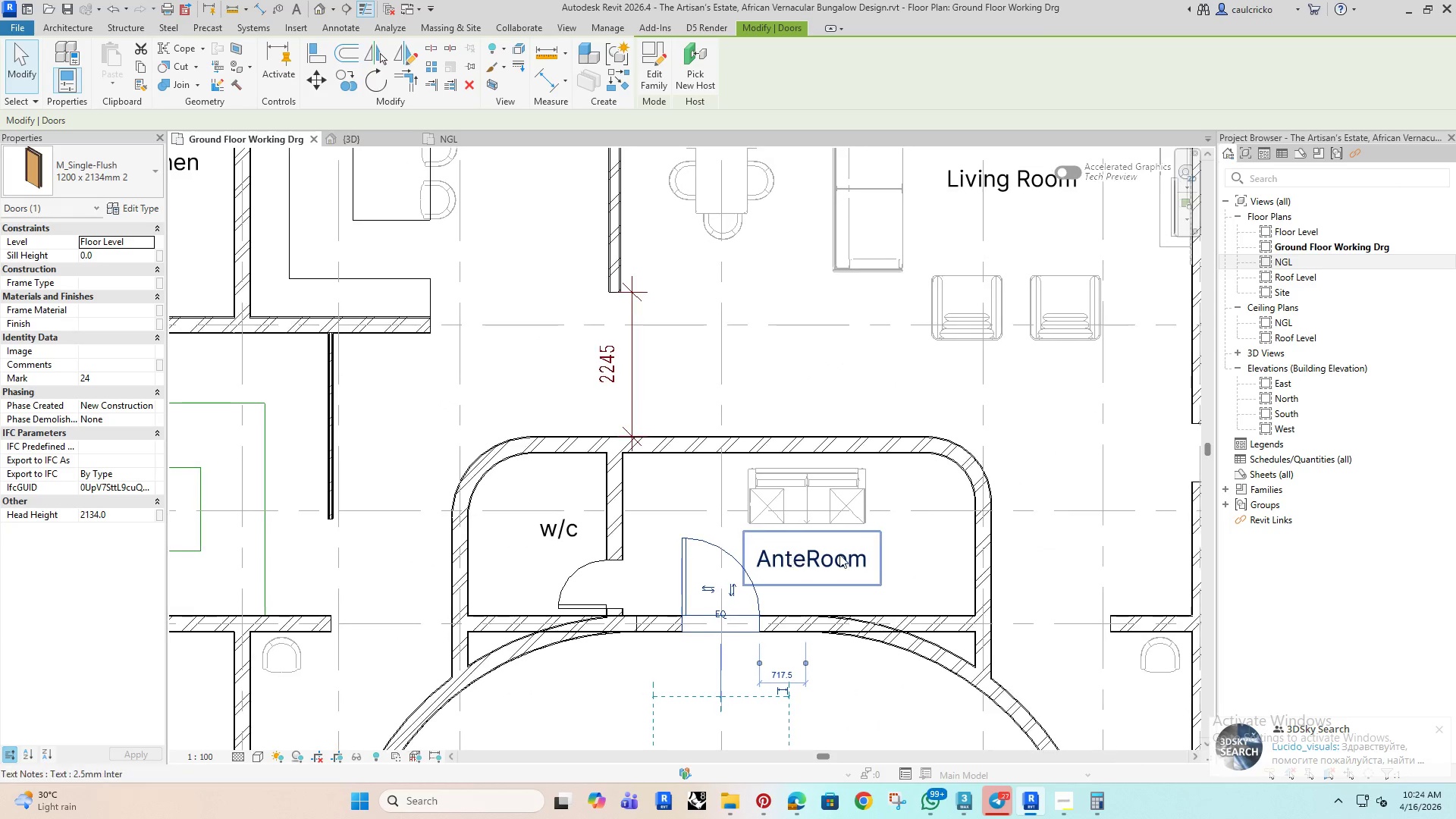 
left_click([932, 546])
 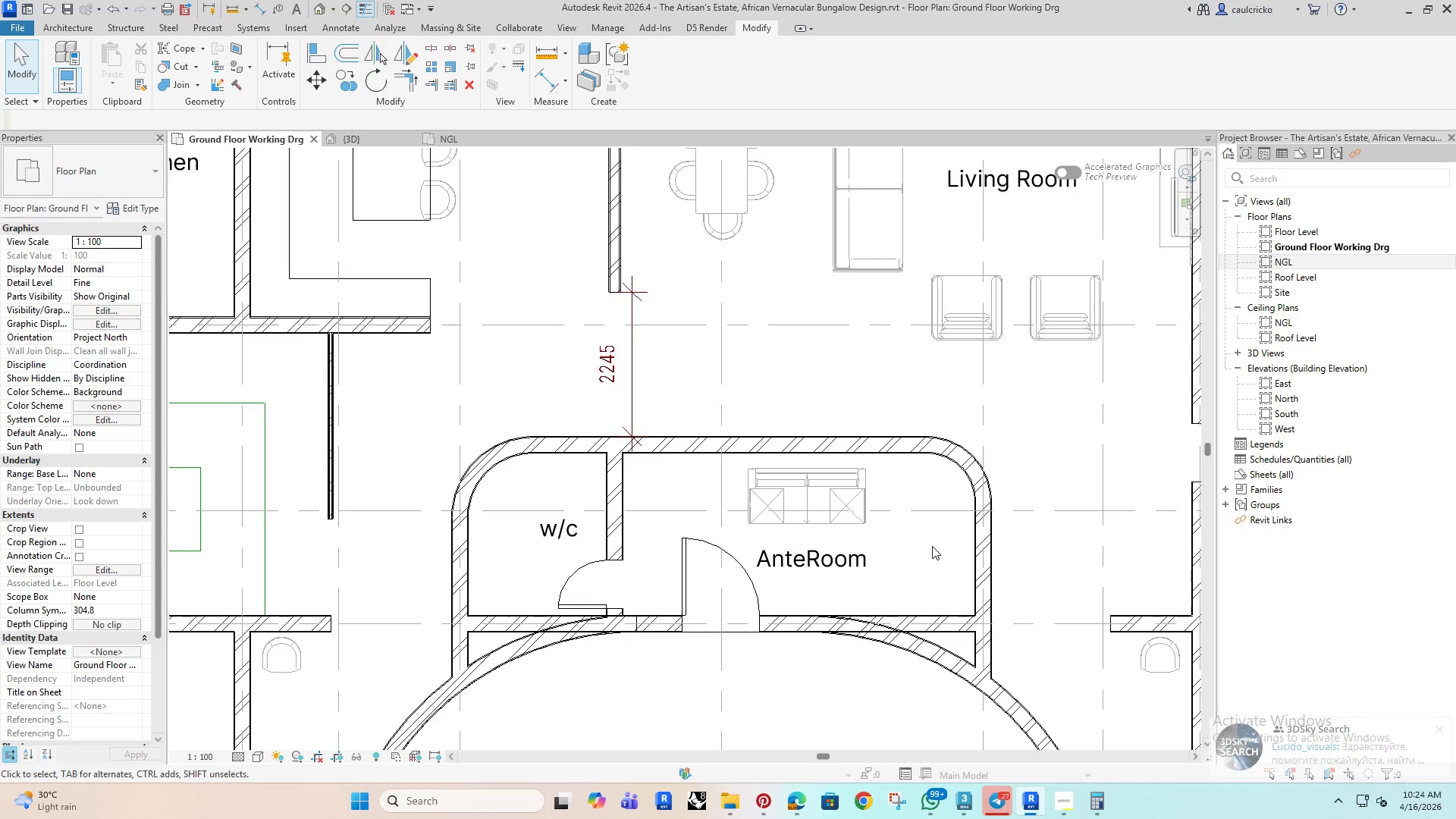 
key(D)
 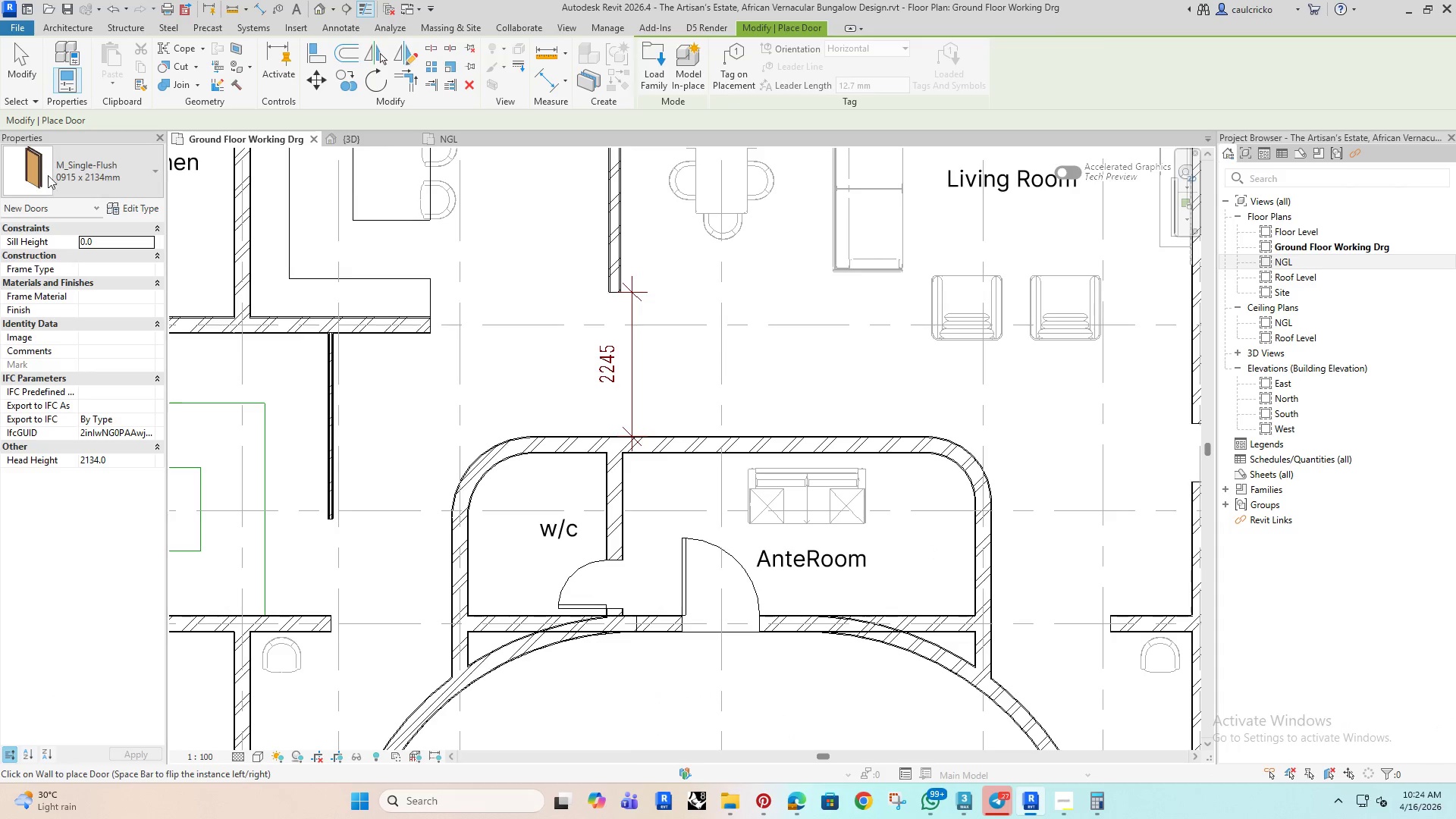 
left_click([62, 164])
 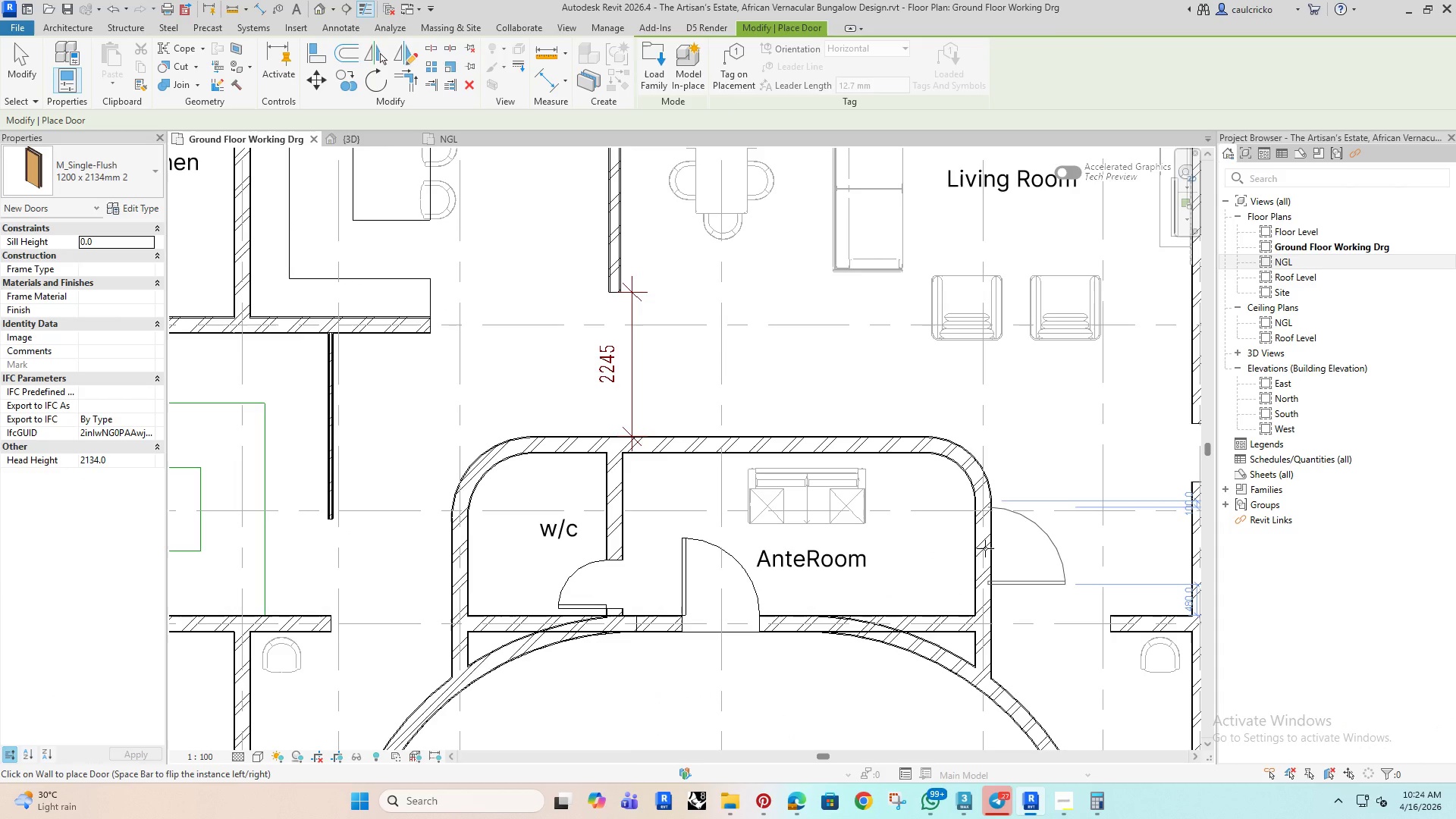 
wait(5.55)
 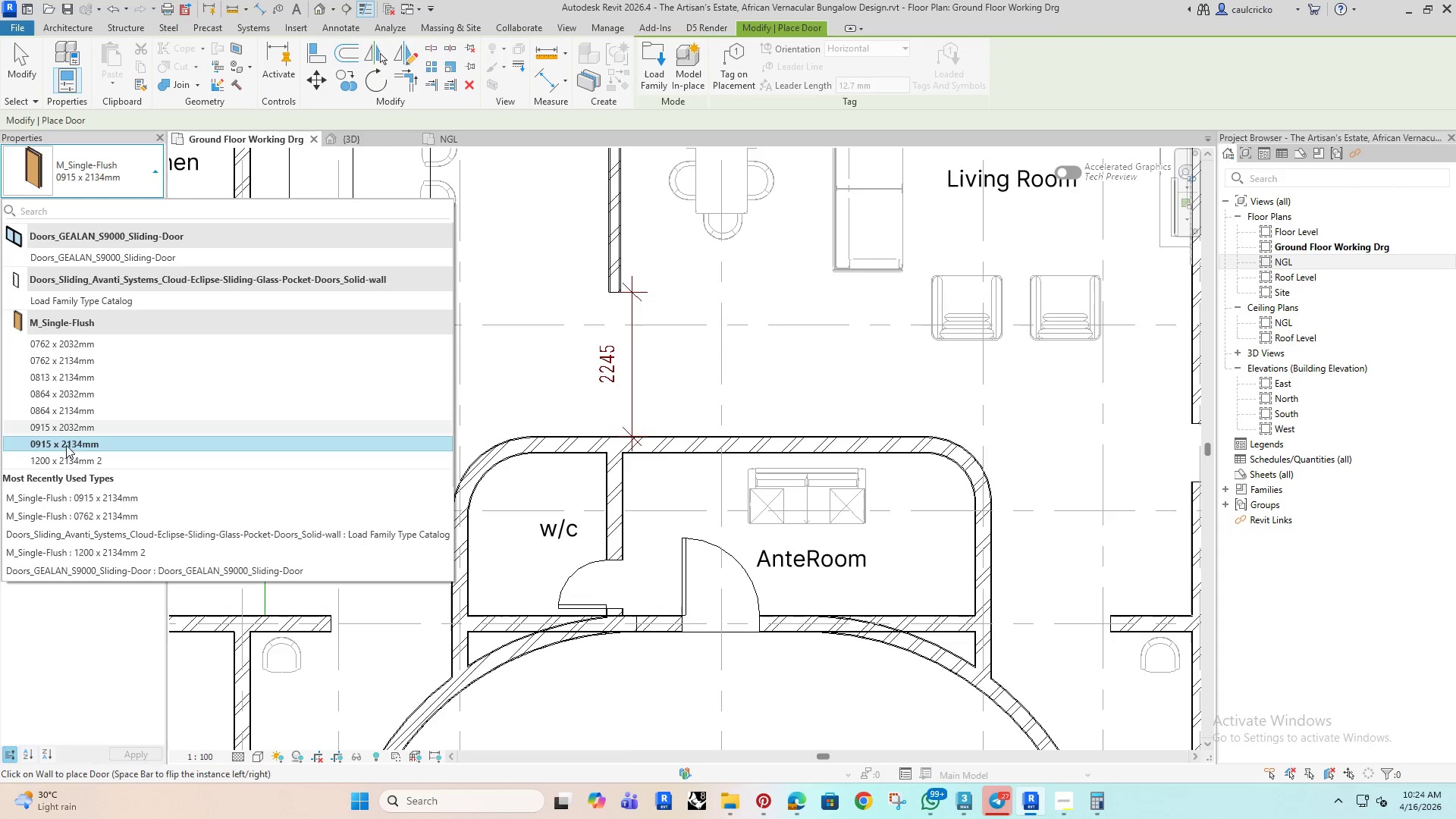 
left_click([984, 557])
 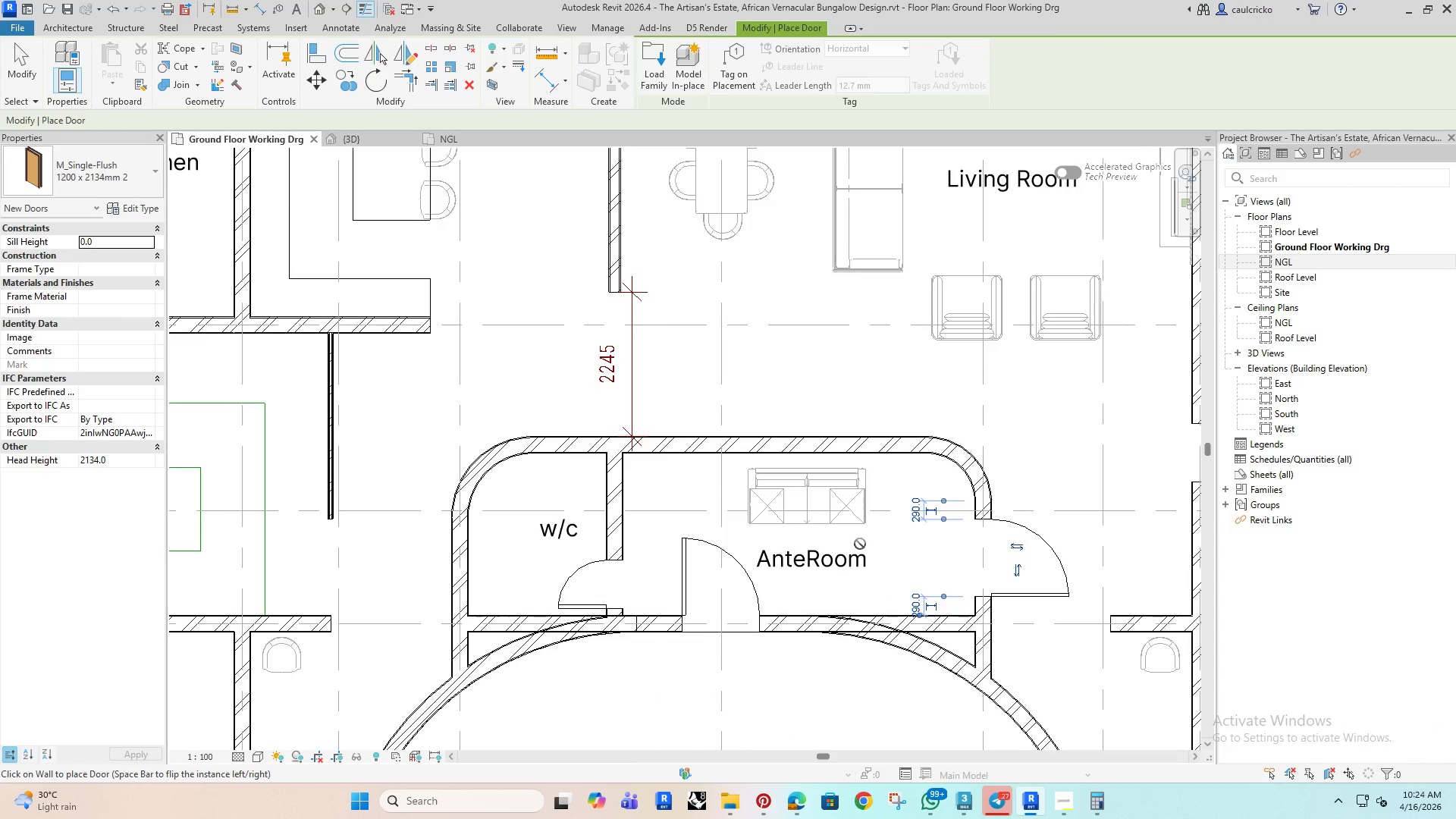 
scroll: coordinate [846, 541], scroll_direction: down, amount: 5.0
 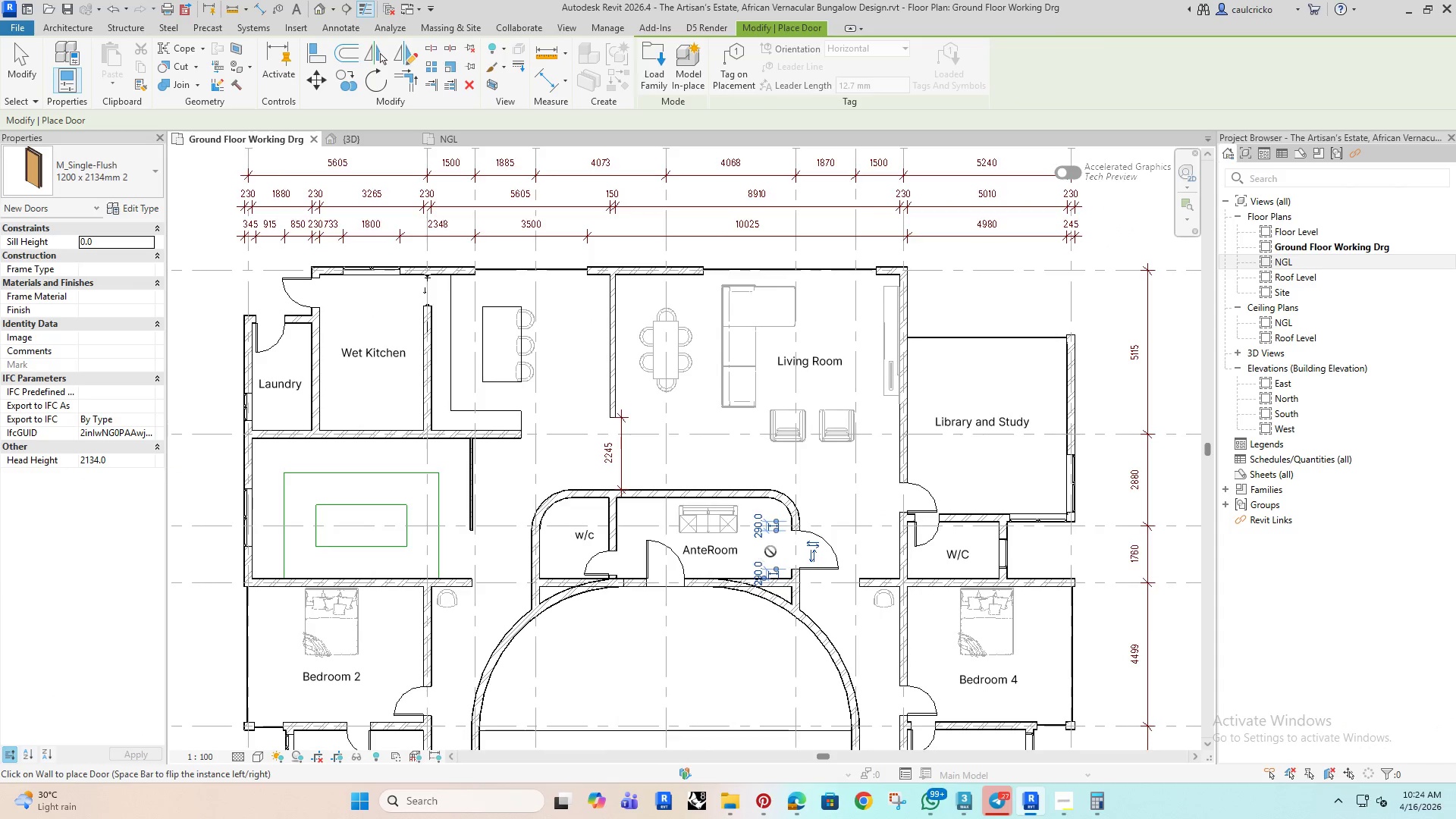 
key(Escape)
 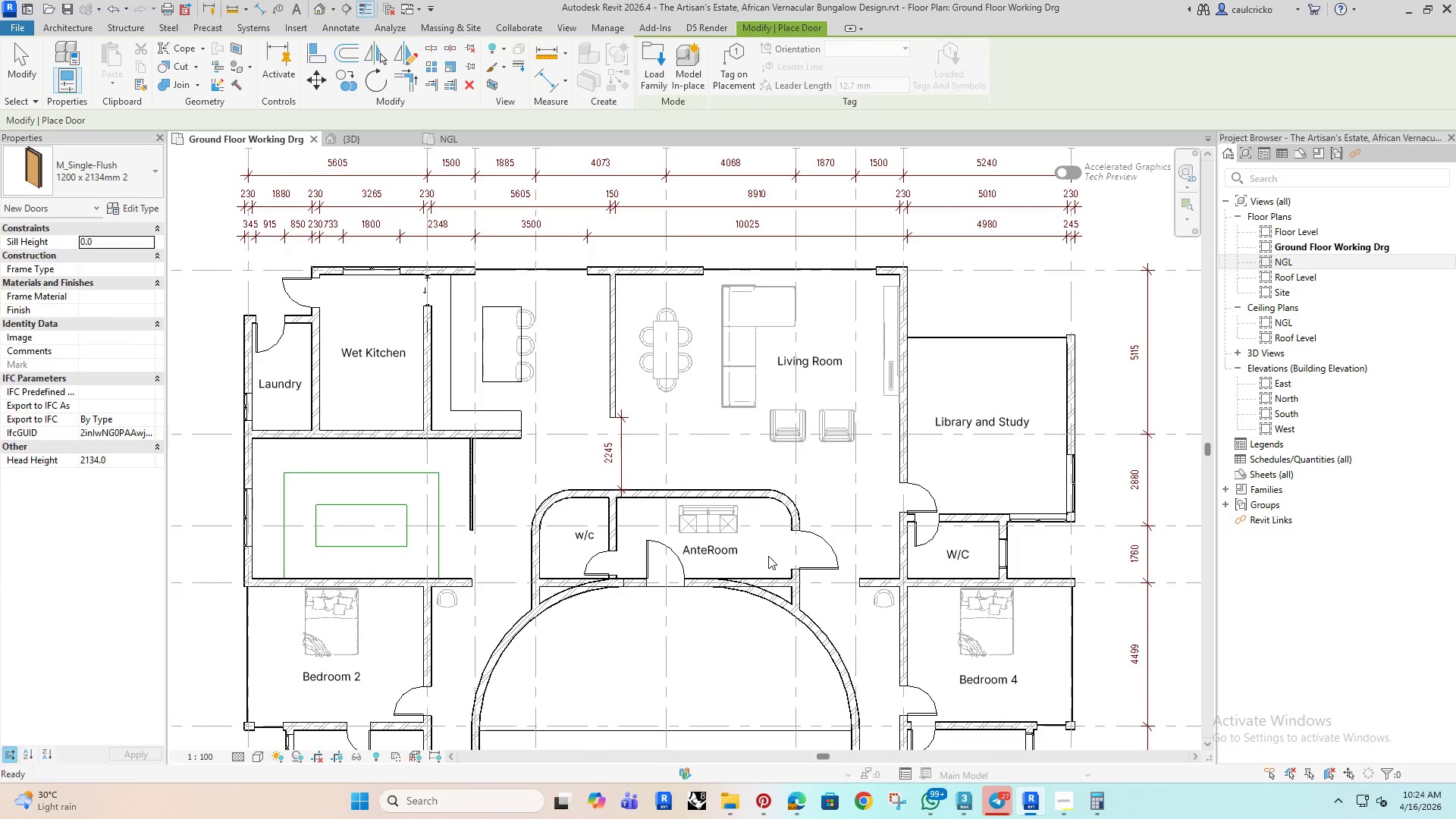 
key(Escape)
 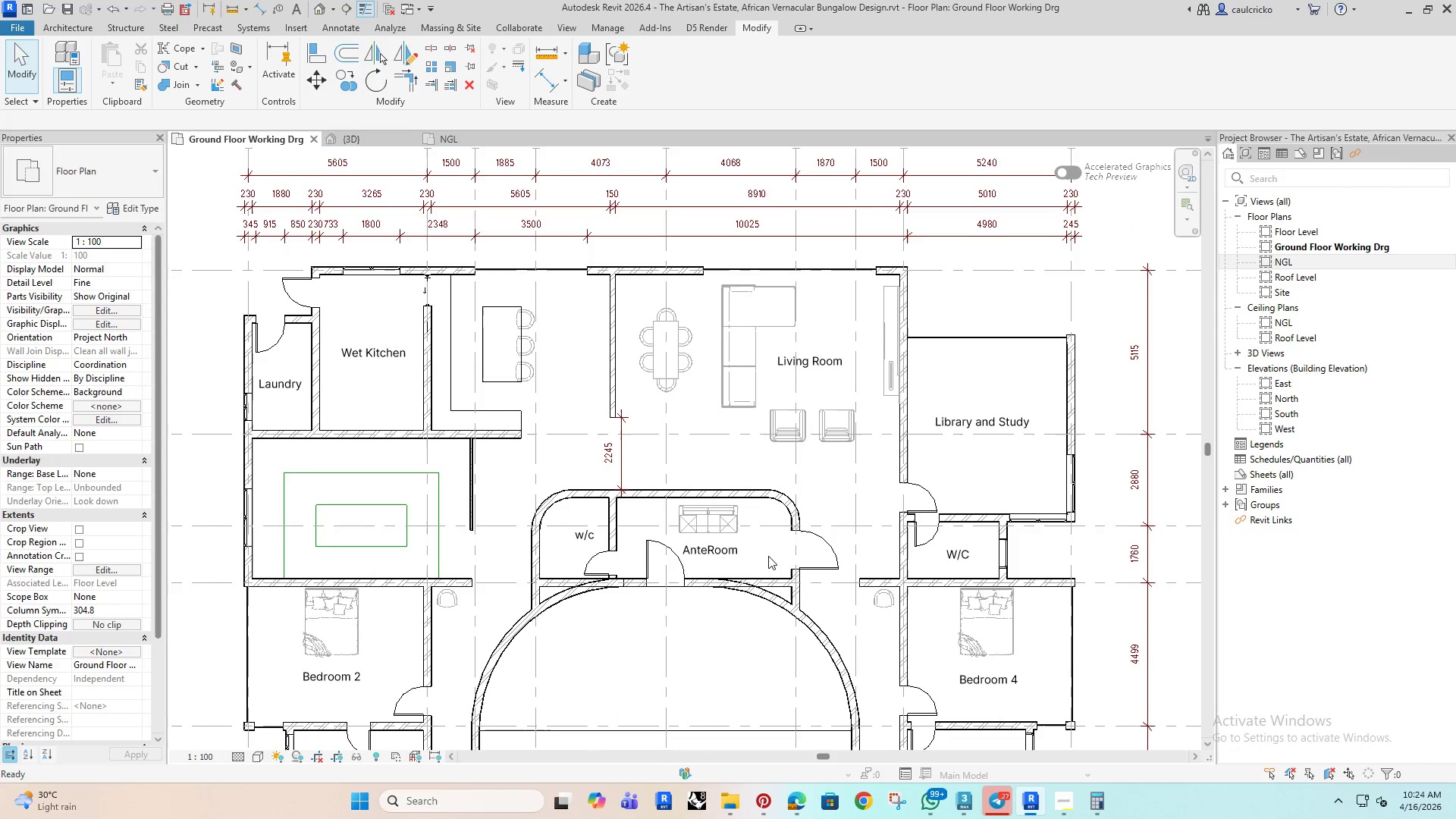 
key(Escape)
 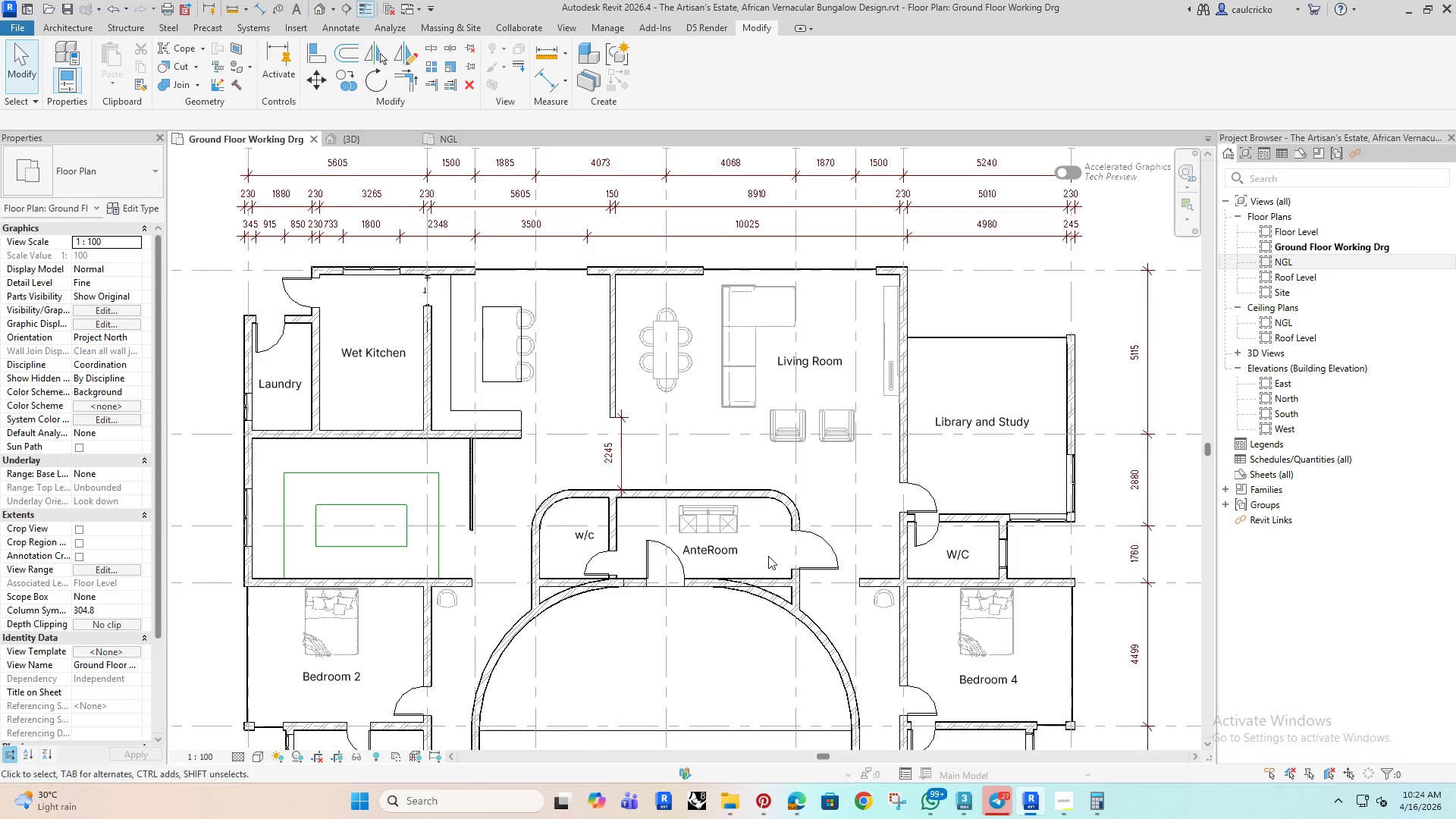 
key(Escape)
 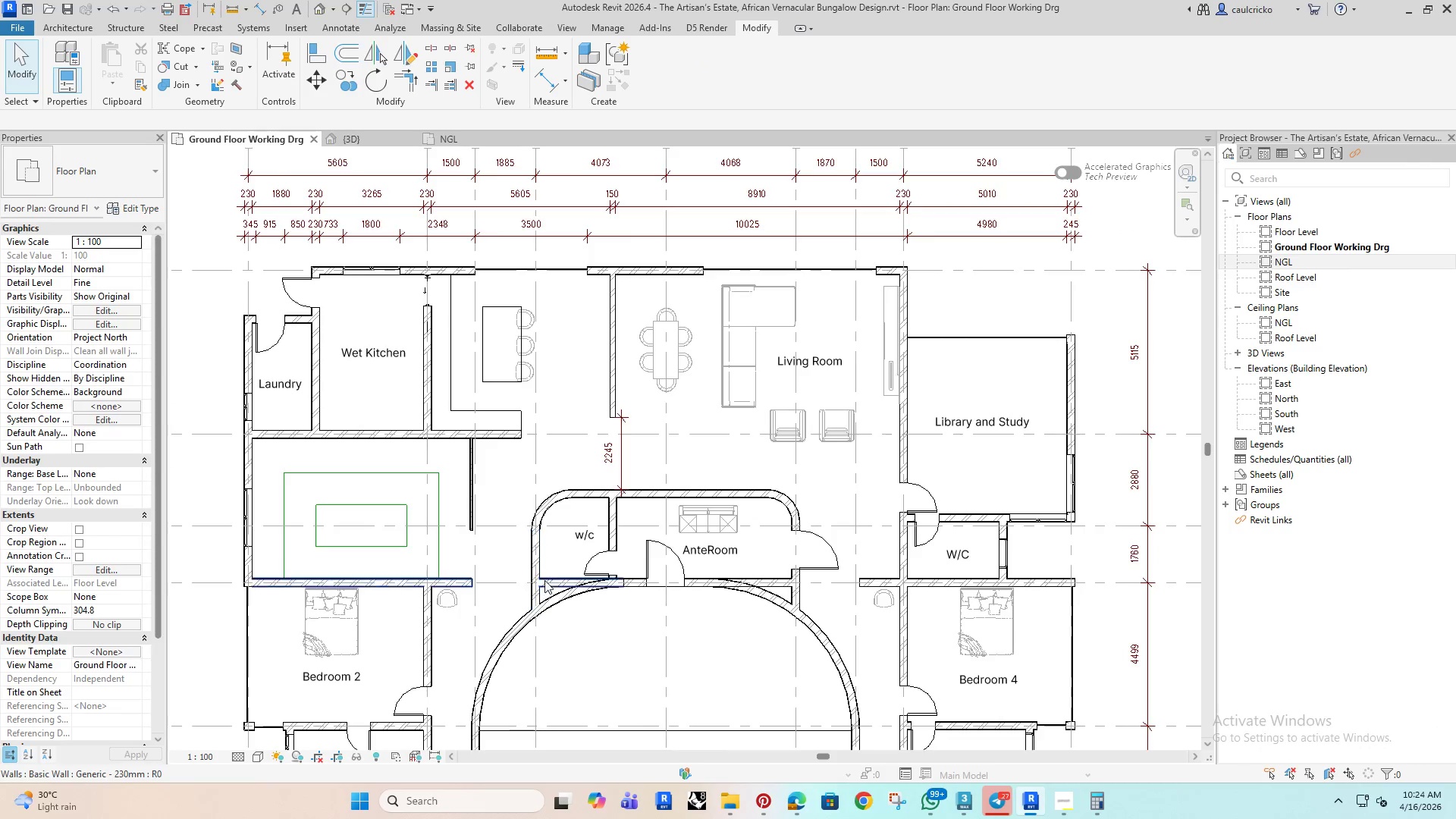 
scroll: coordinate [657, 551], scroll_direction: up, amount: 5.0
 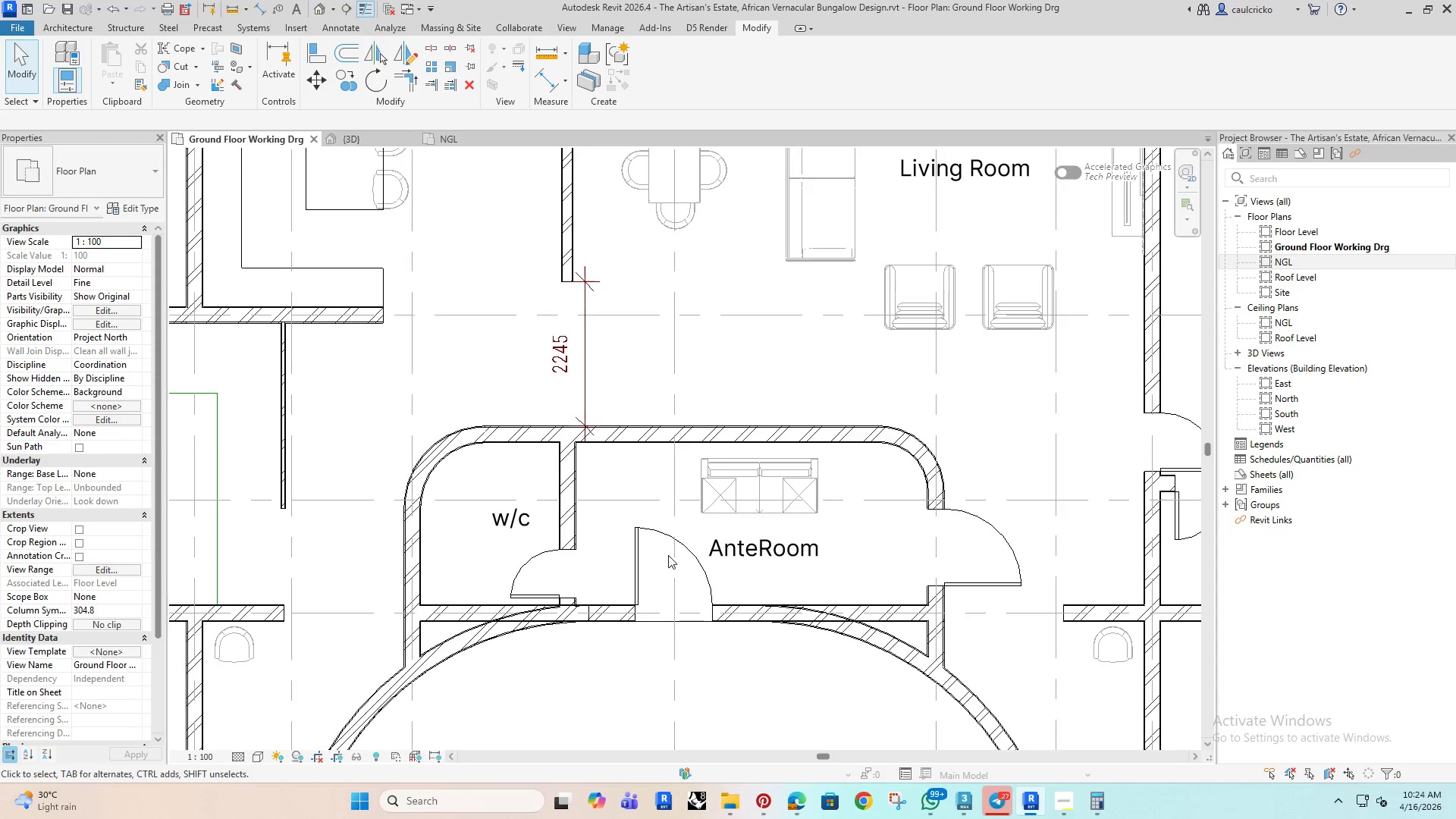 
key(D)
 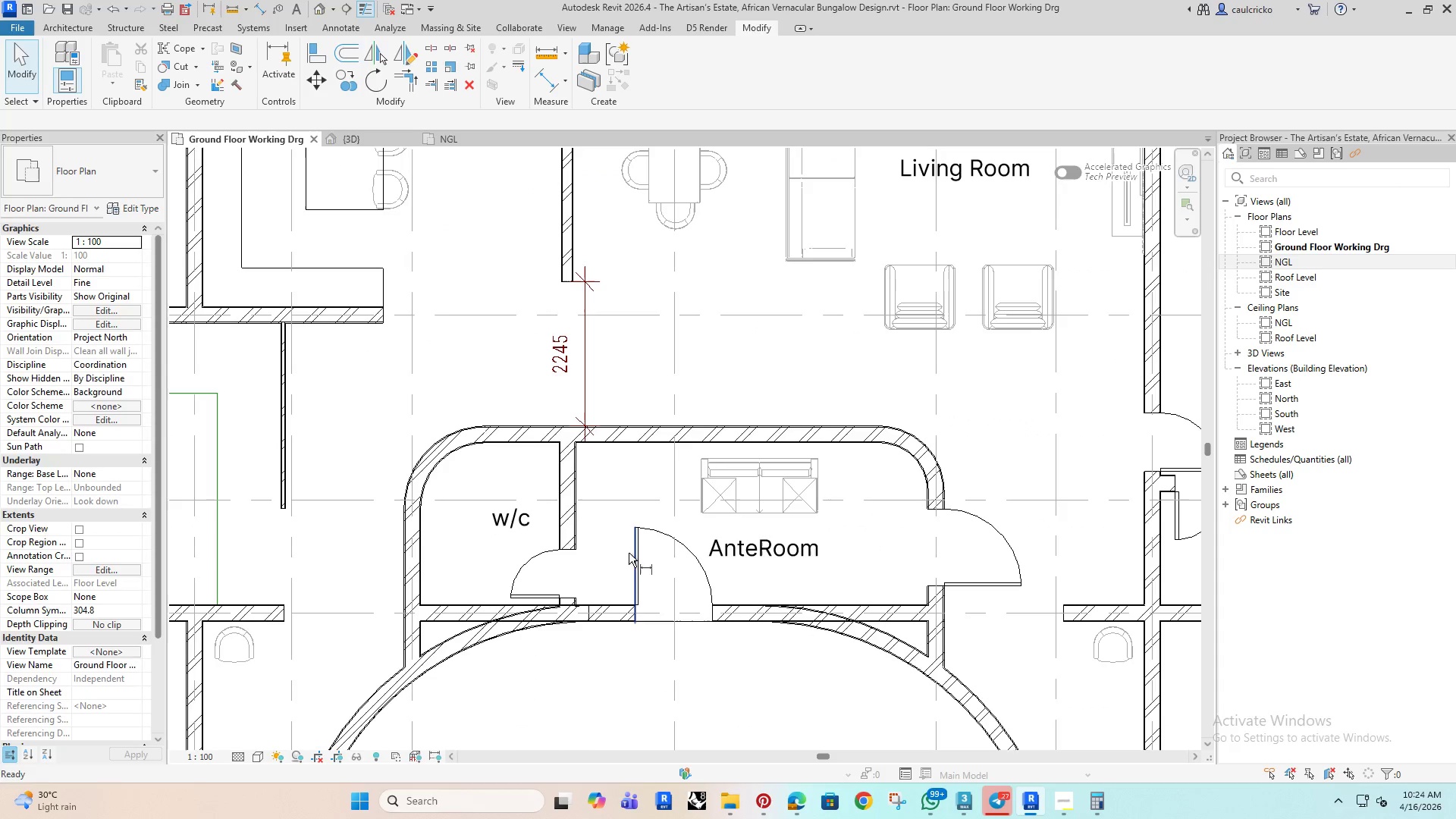 
scroll: coordinate [569, 504], scroll_direction: up, amount: 3.0
 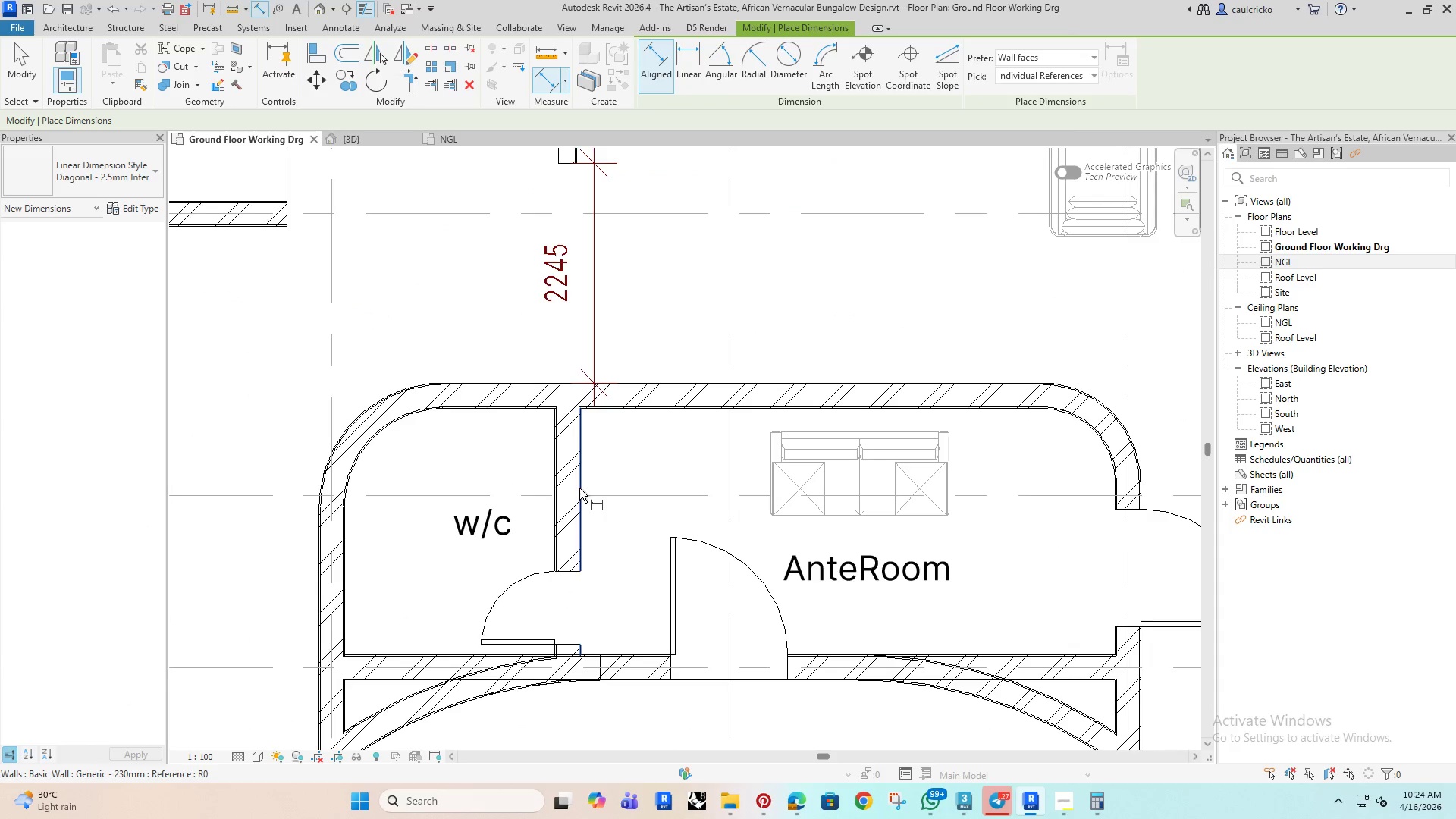 
left_click([579, 488])
 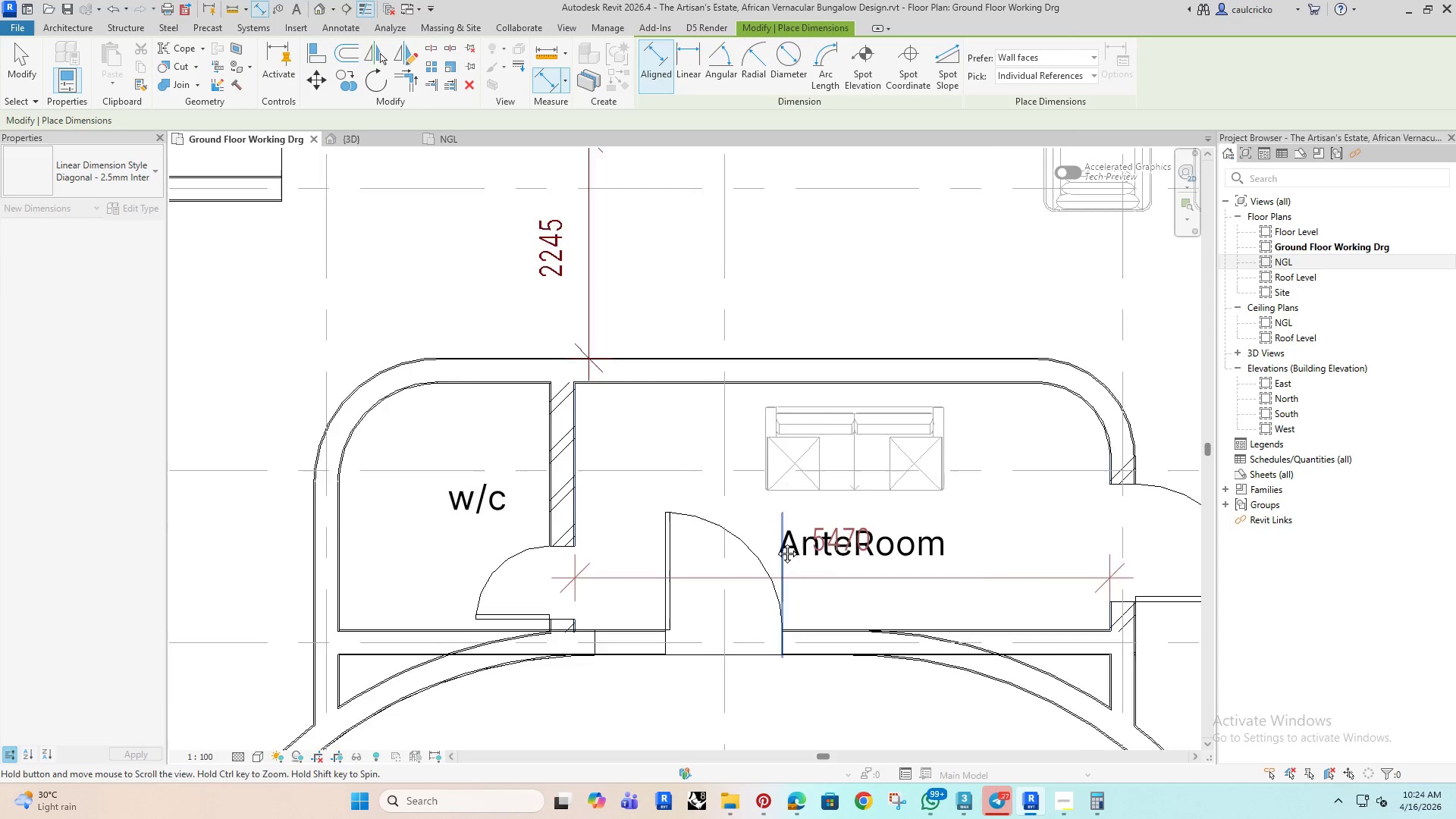 
left_click([772, 580])
 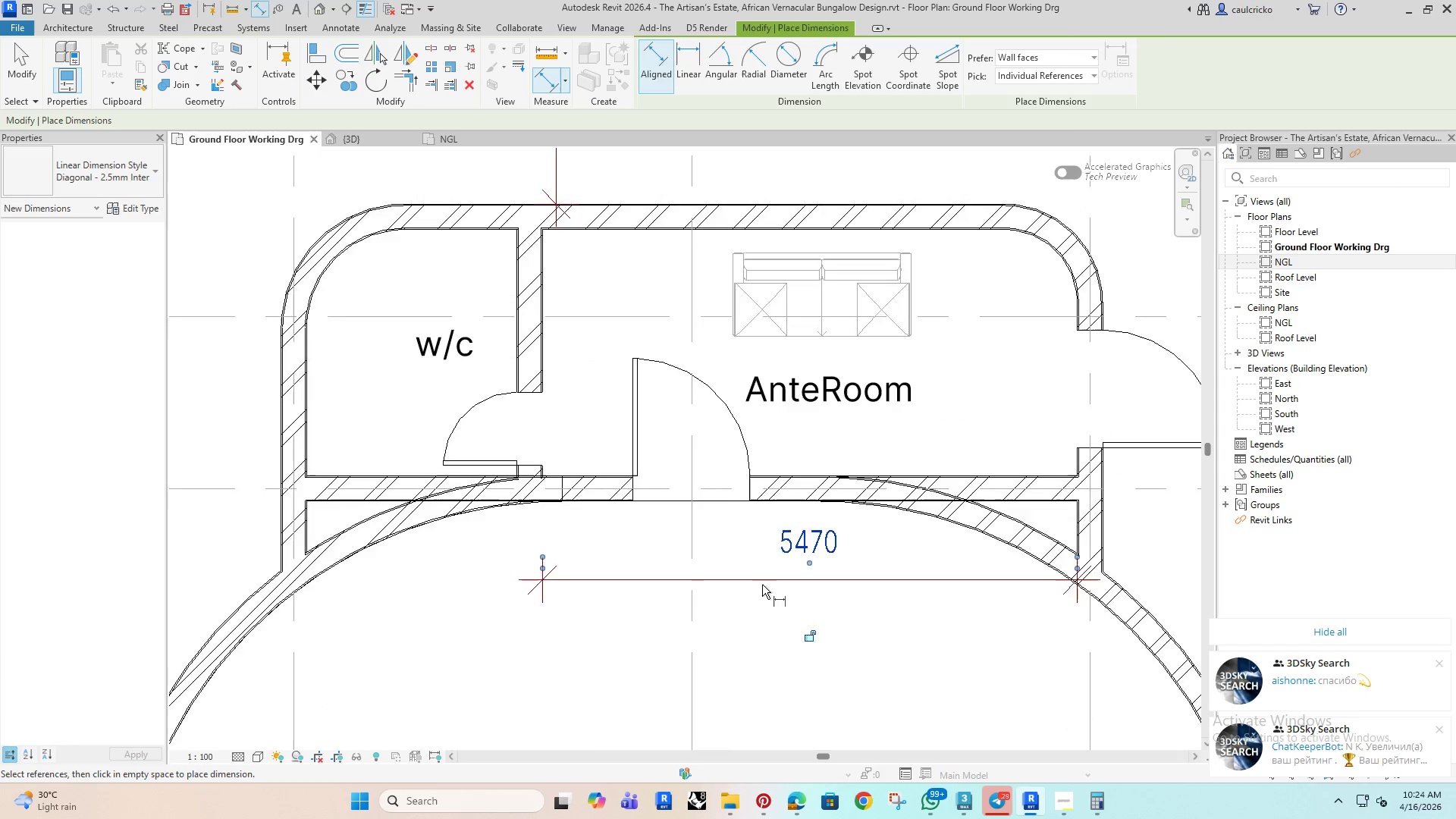 
scroll: coordinate [669, 599], scroll_direction: down, amount: 7.0
 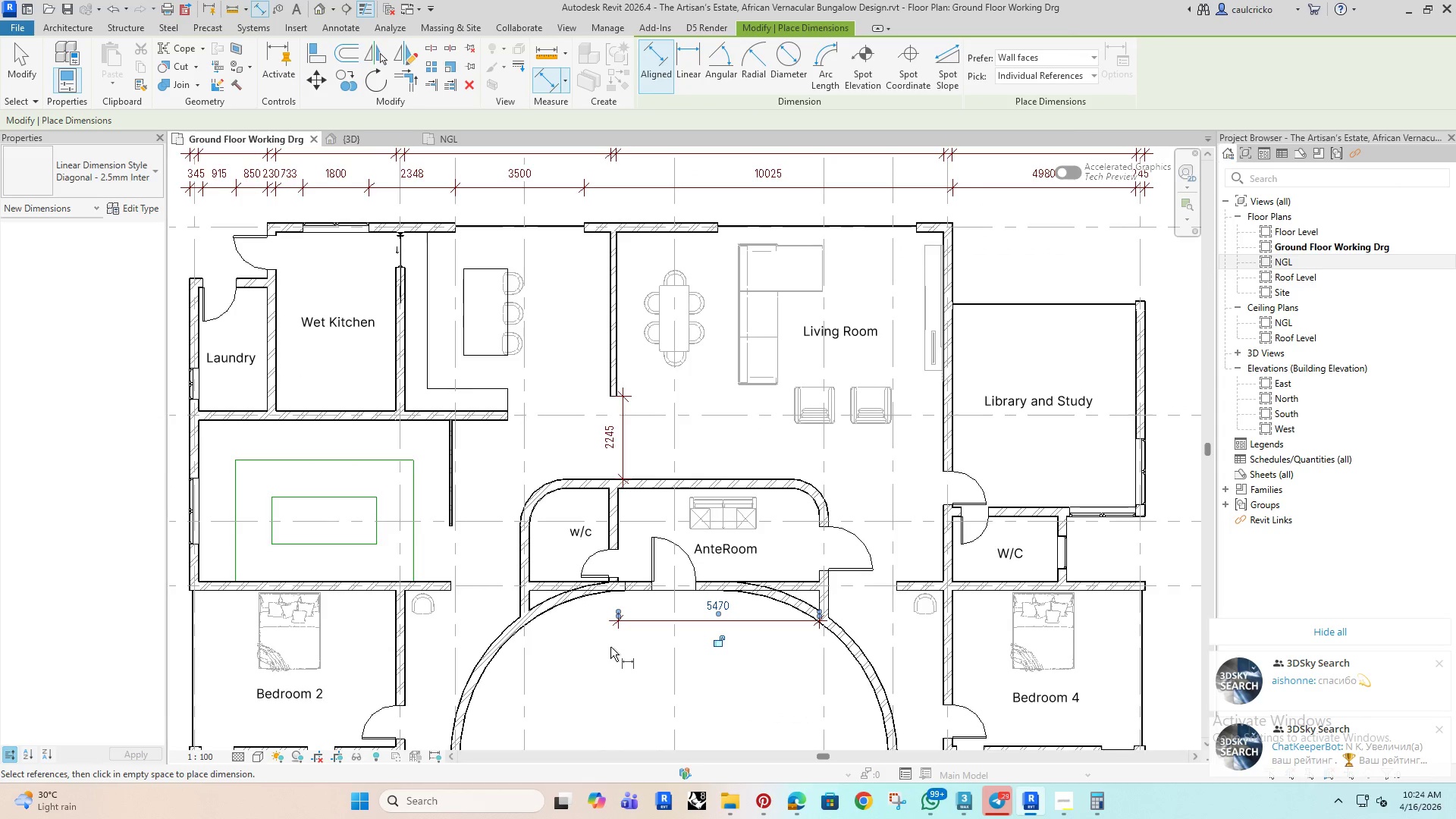 
wait(5.72)
 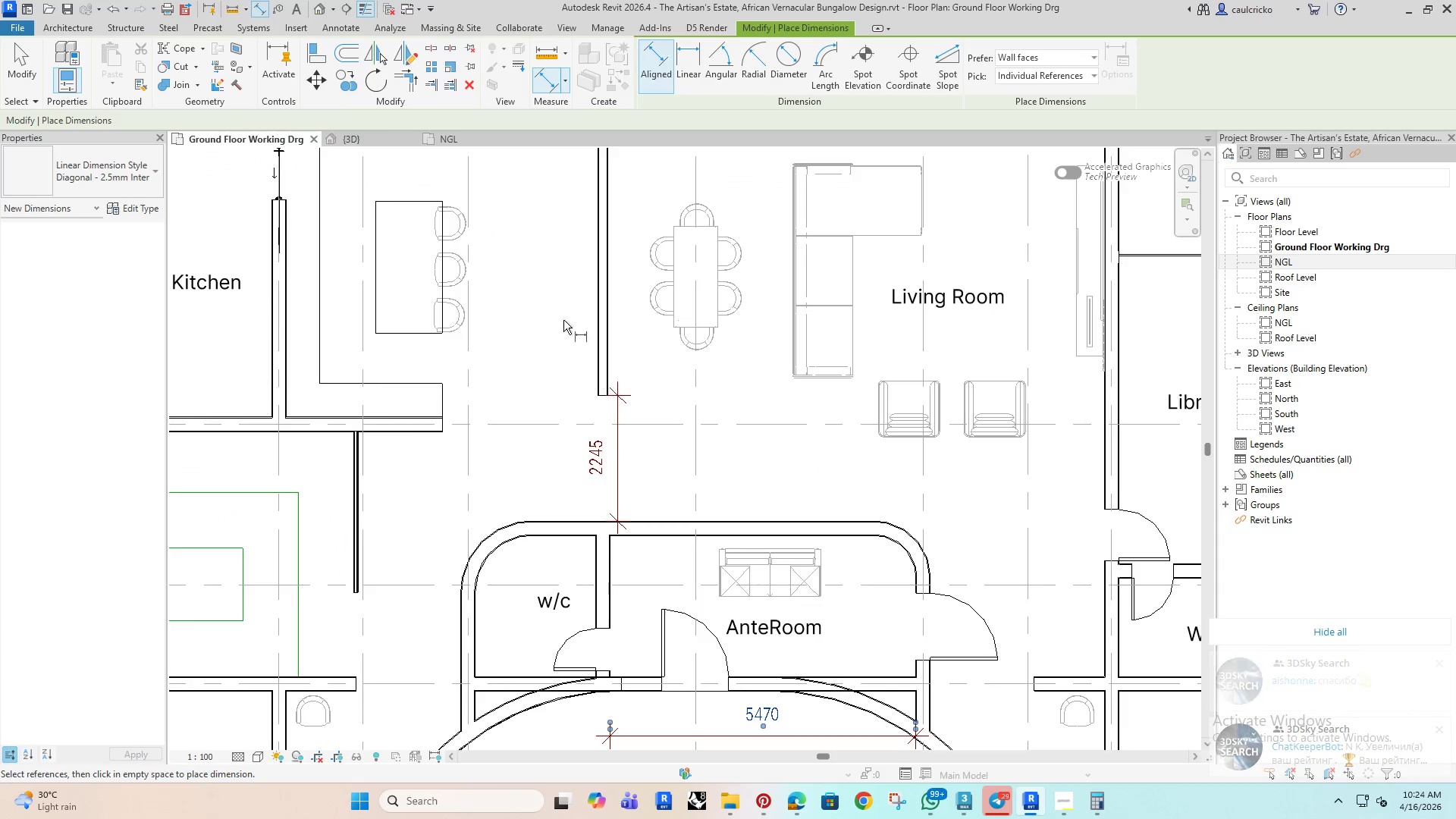 
key(Escape)
 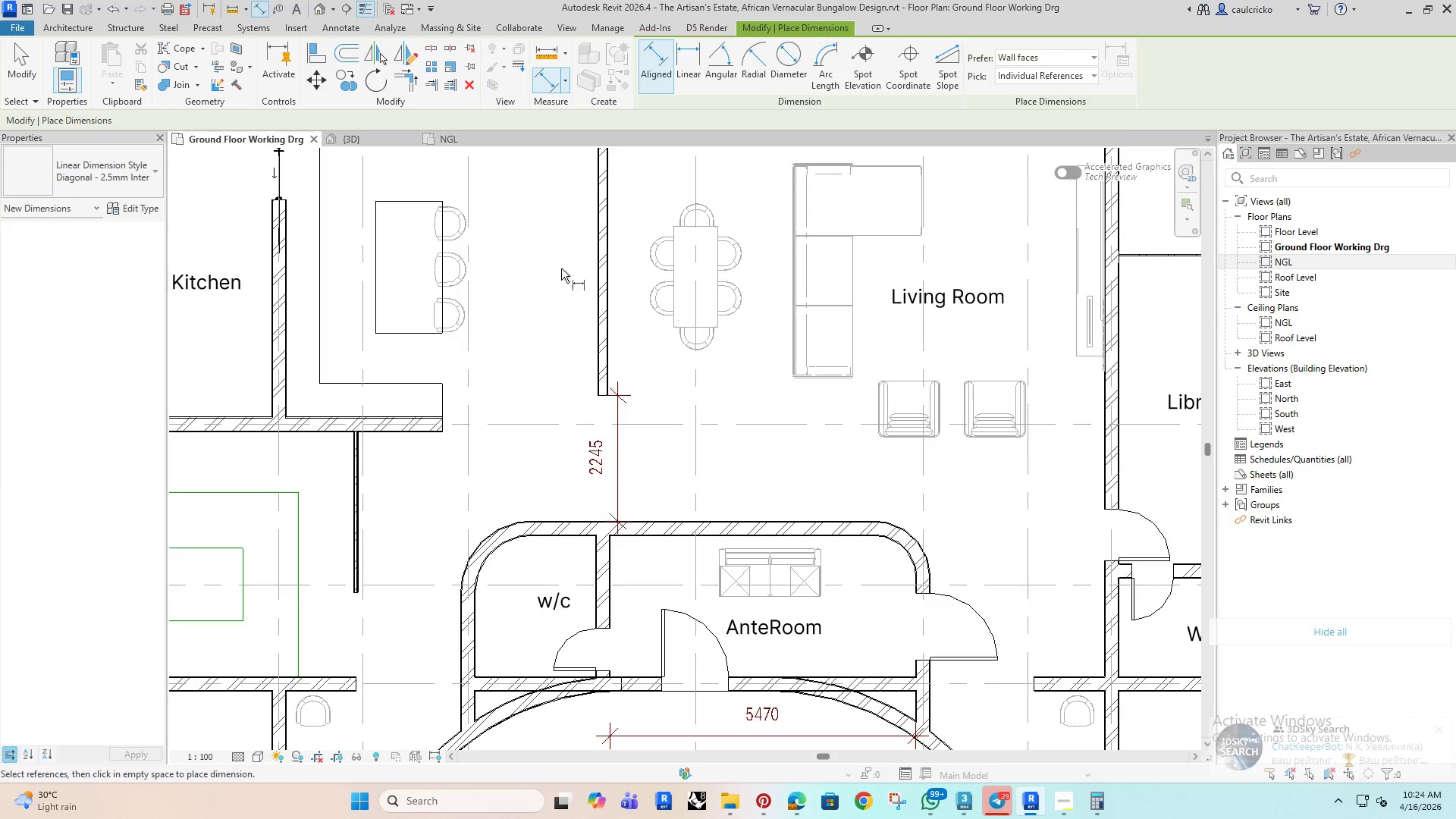 
key(Escape)
 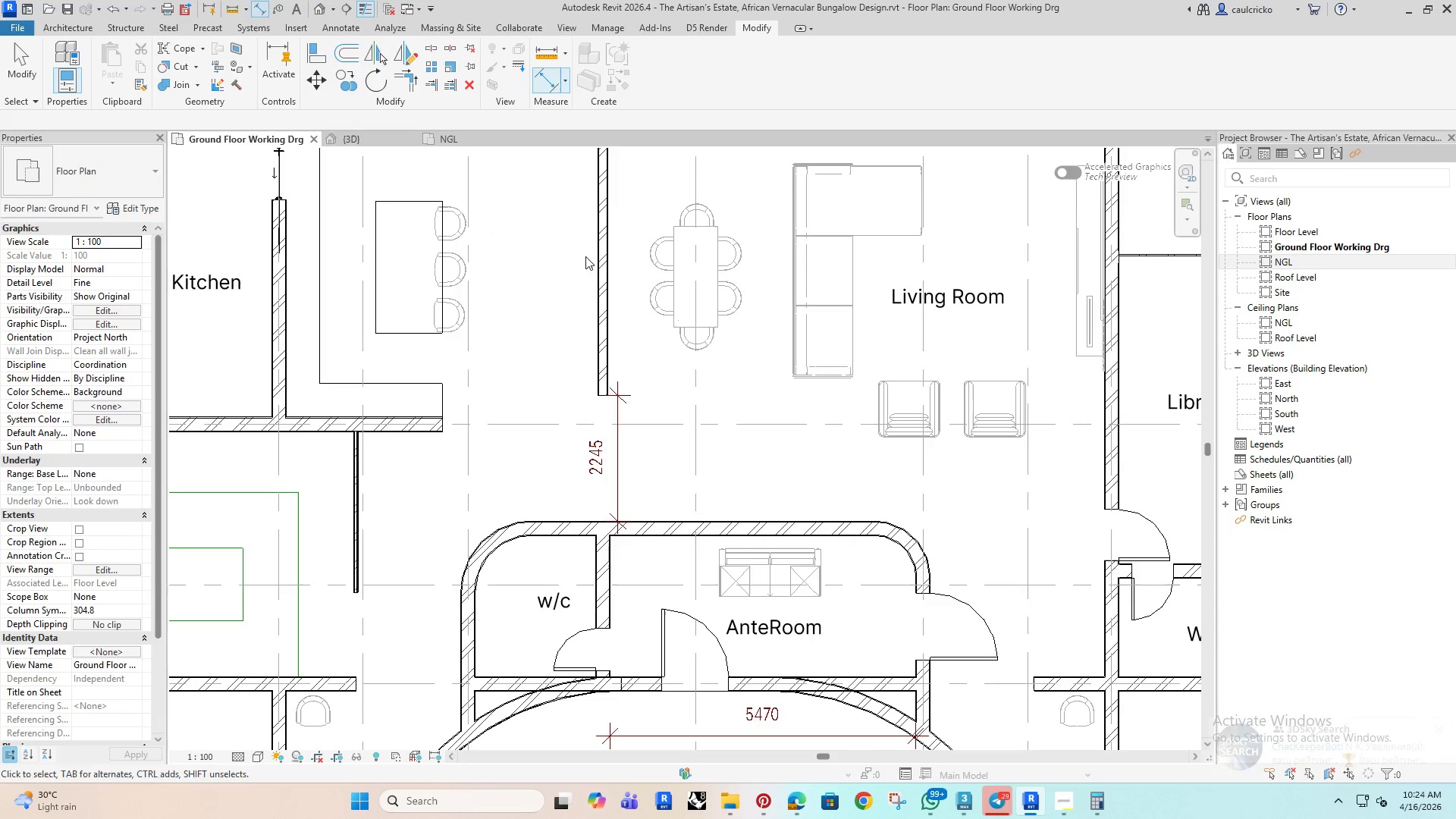 
scroll: coordinate [624, 384], scroll_direction: up, amount: 3.0
 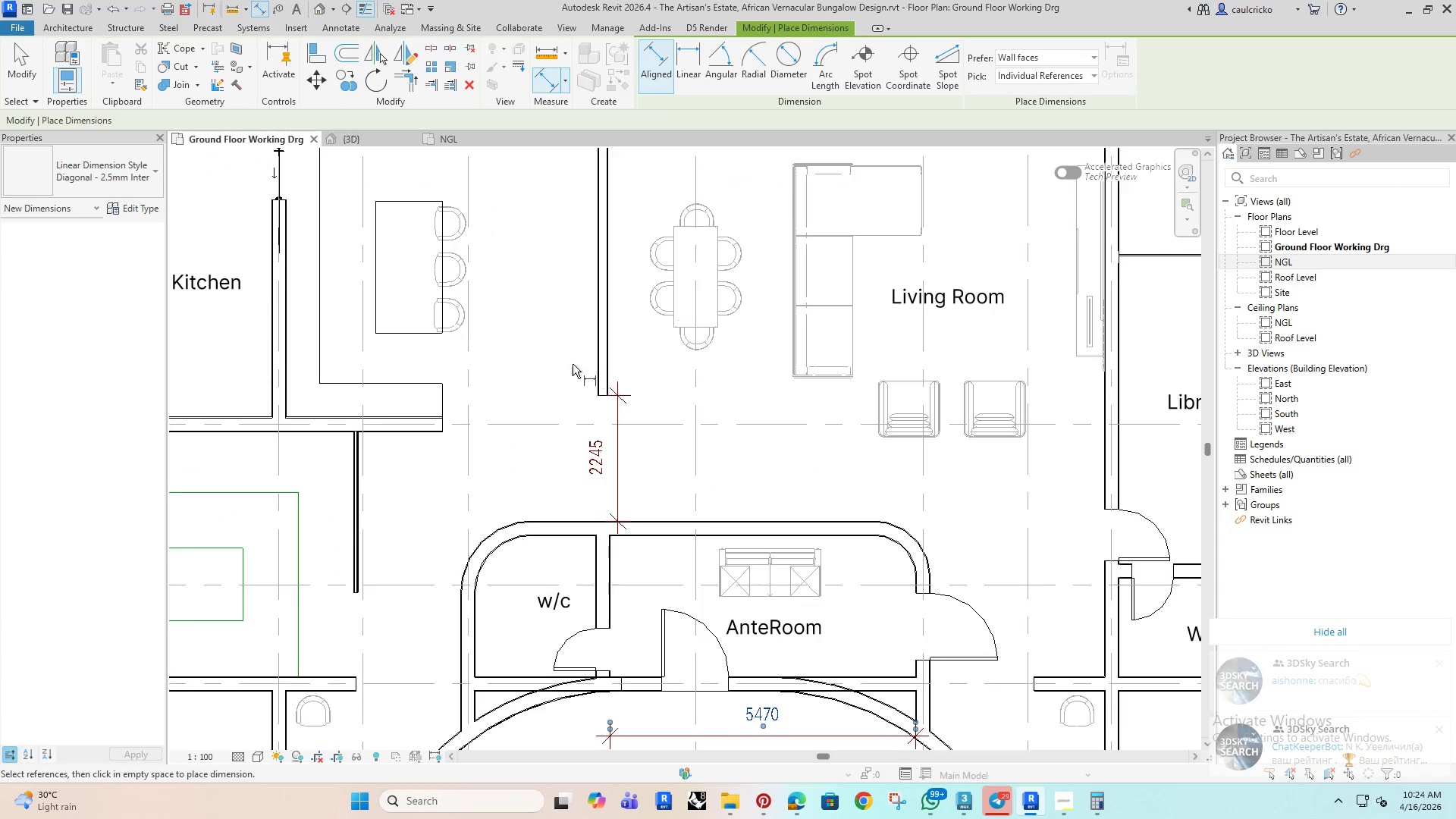 
key(Escape)
 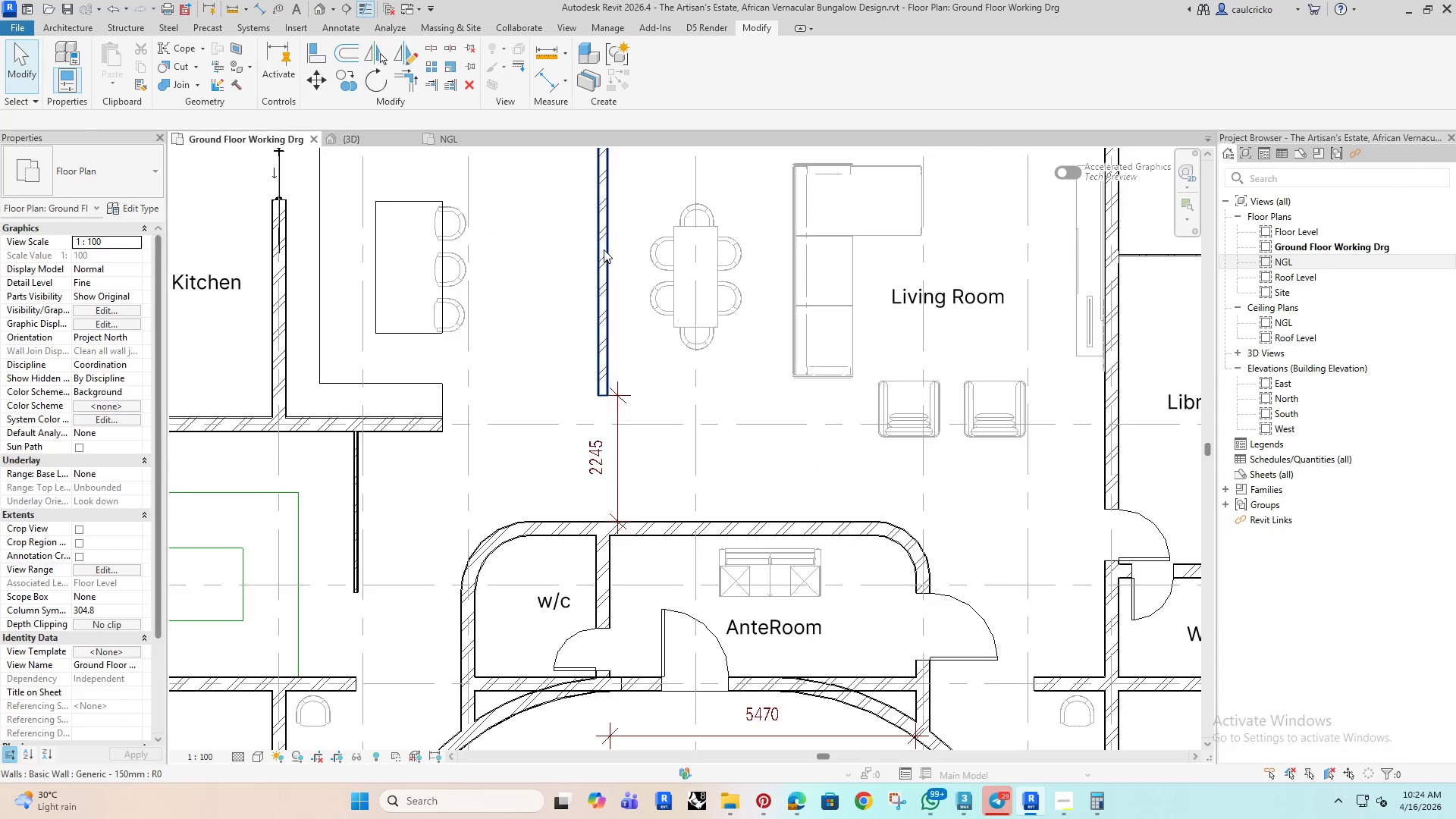 
left_click([604, 249])
 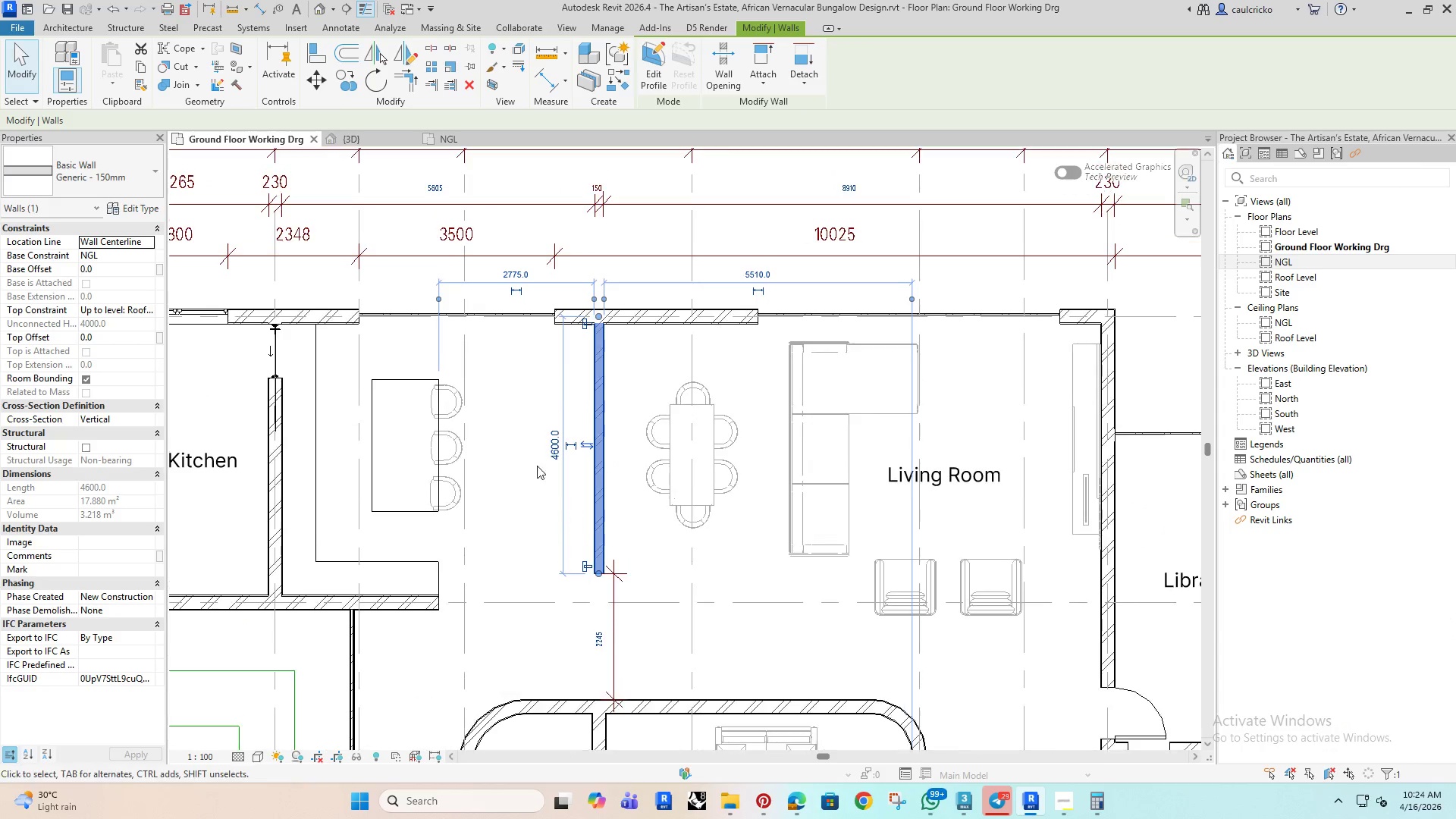 
key(ArrowLeft)
 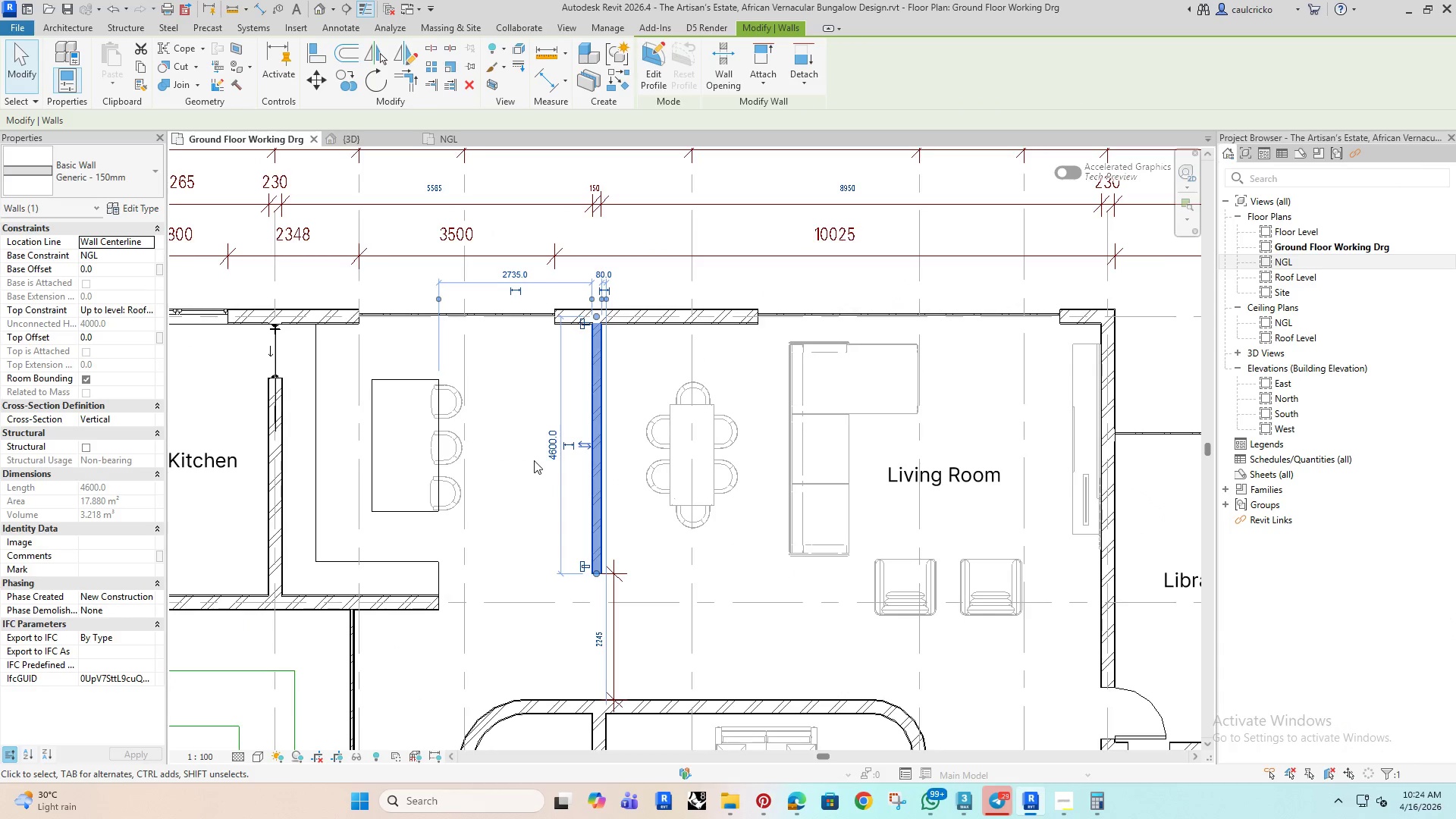 
key(ArrowLeft)
 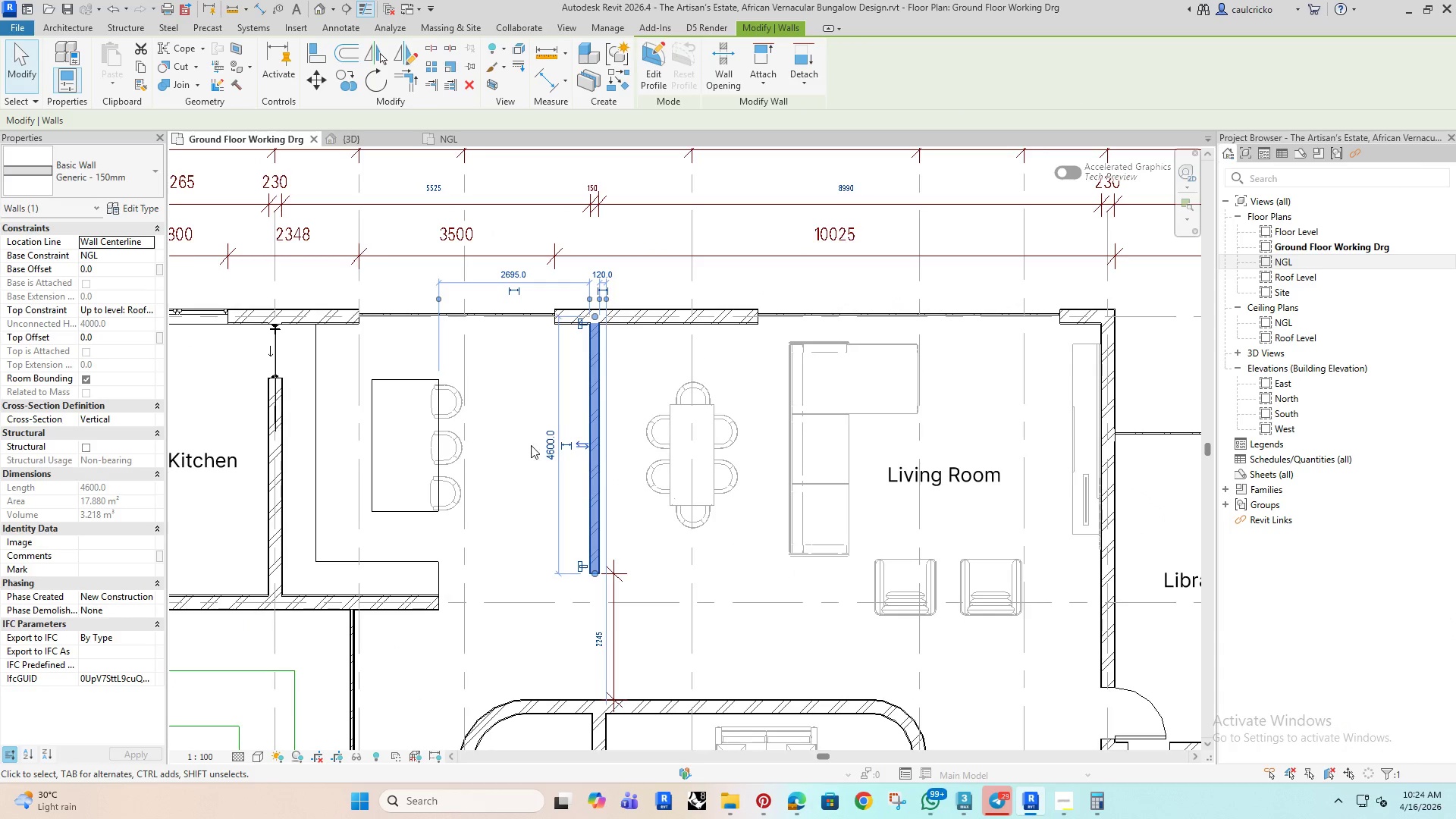 
key(ArrowLeft)
 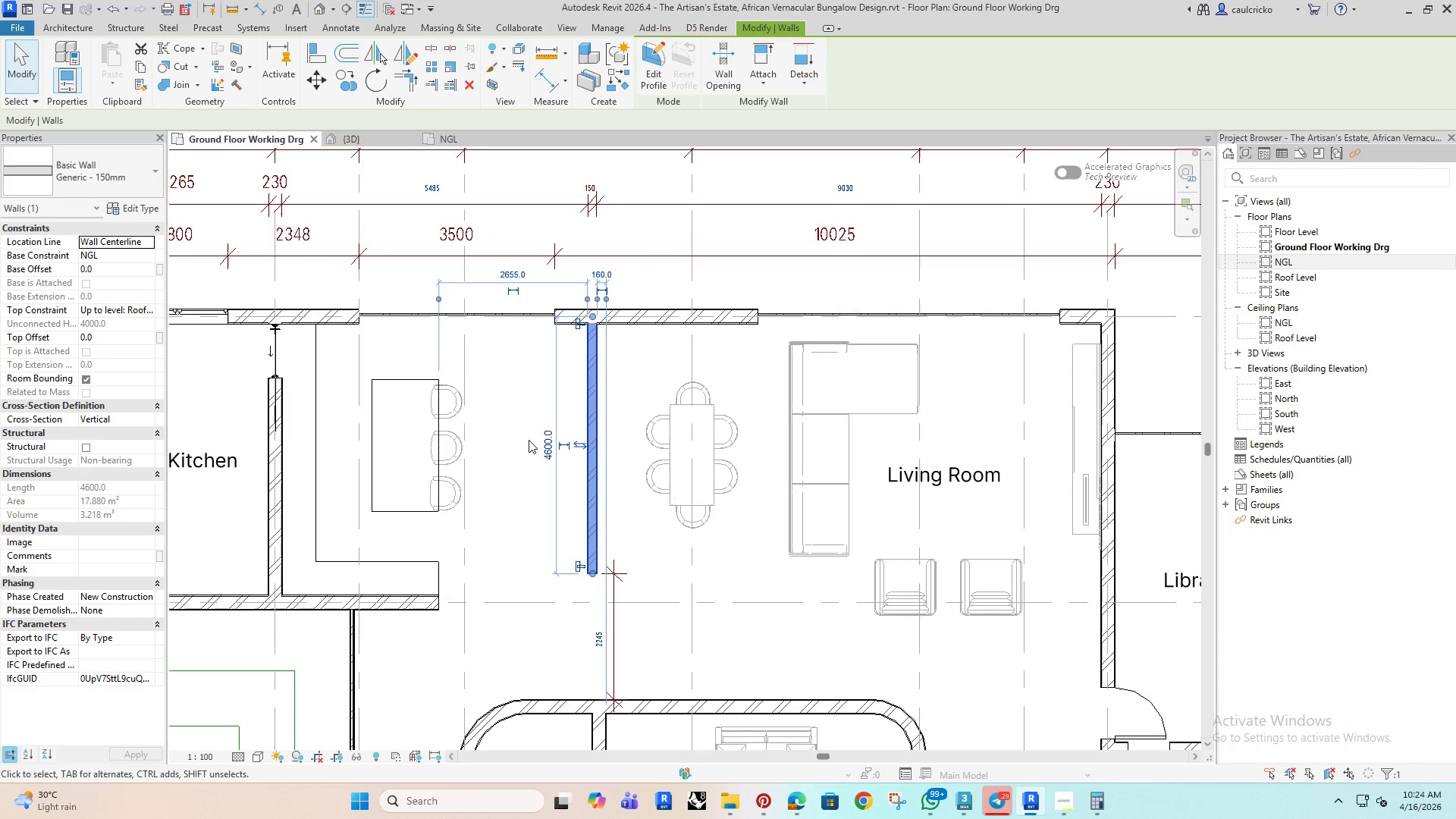 
key(ArrowLeft)
 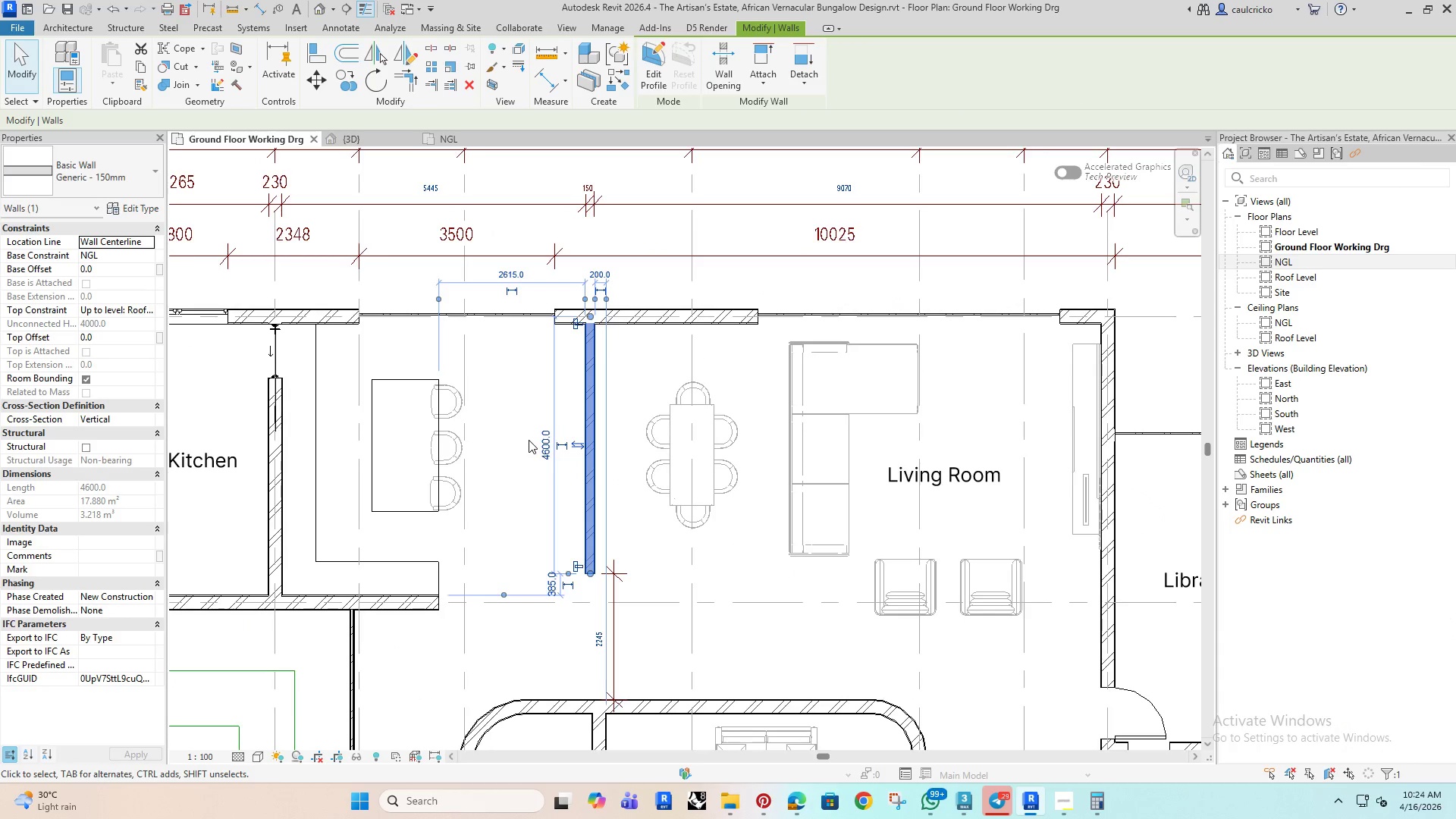 
key(ArrowLeft)
 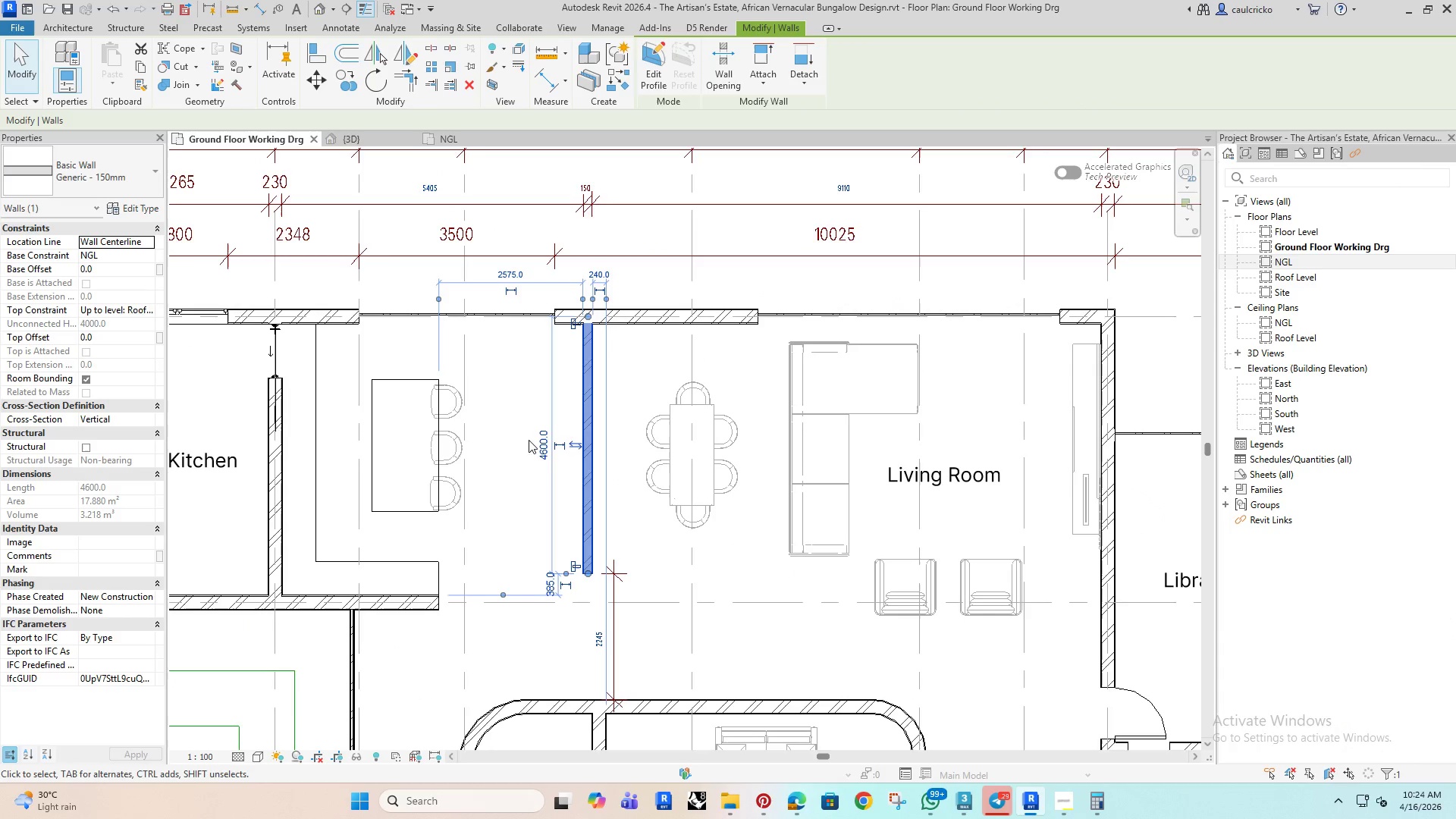 
key(ArrowLeft)
 